 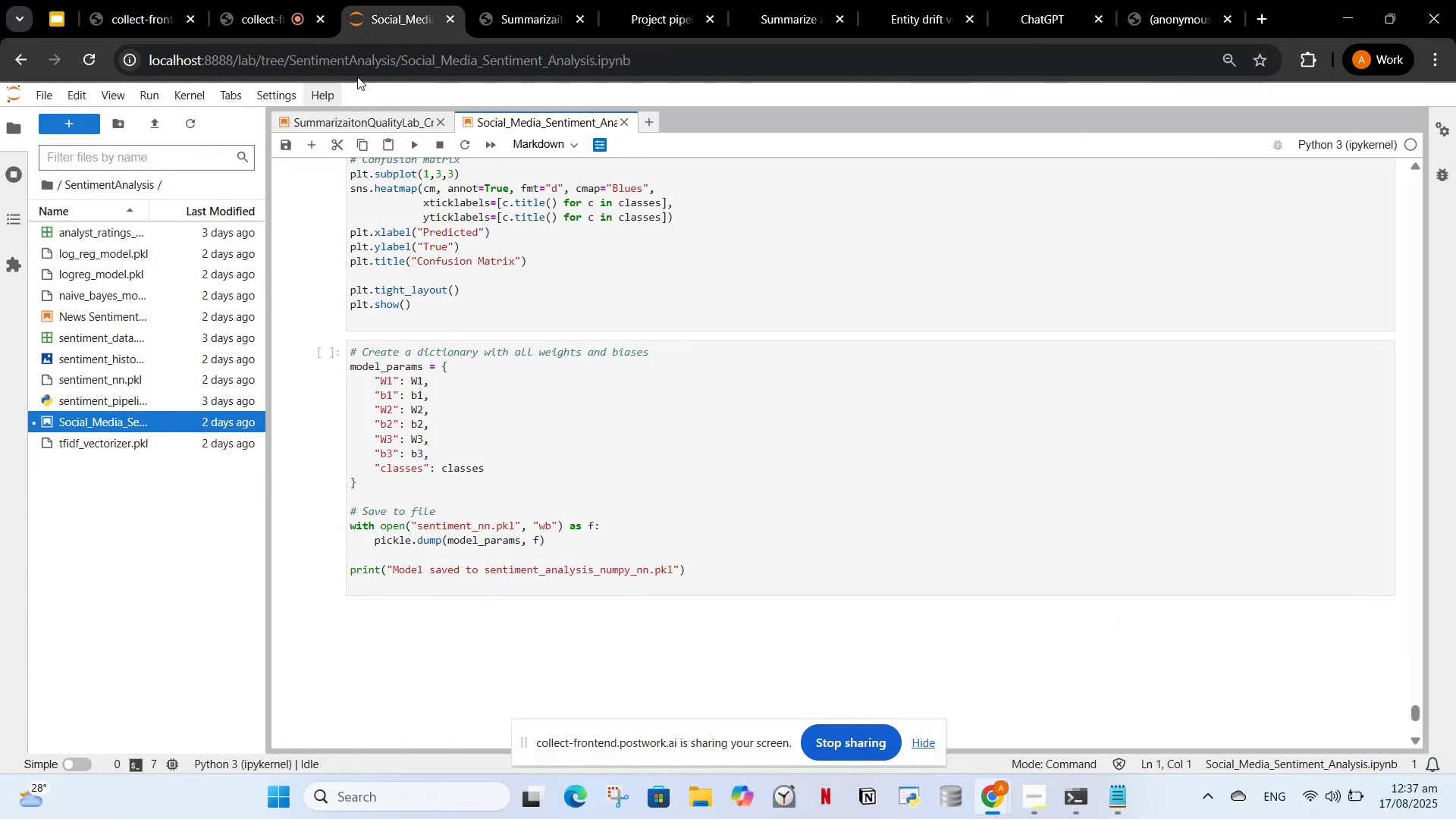 
left_click([52, 187])
 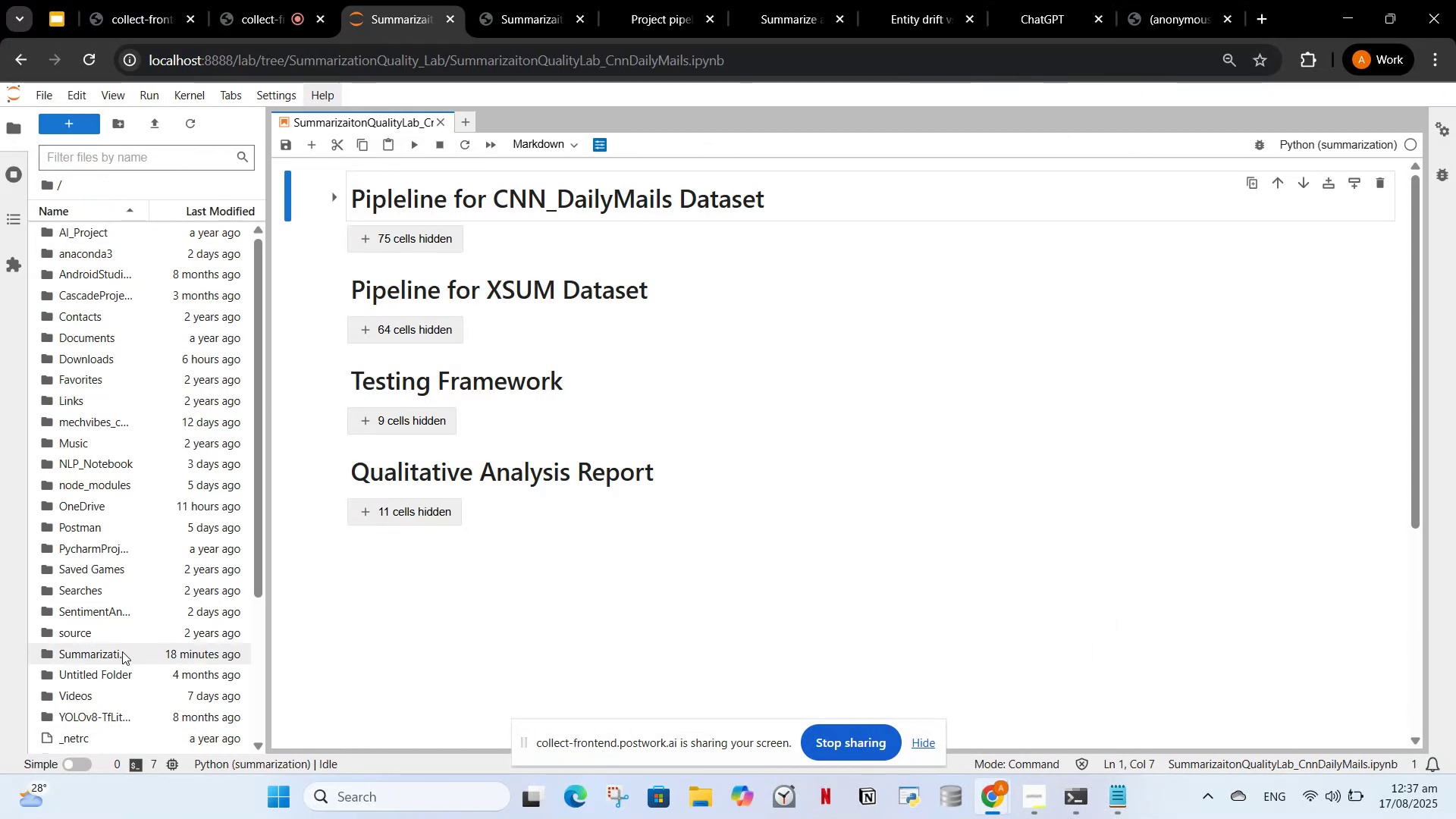 
double_click([122, 654])
 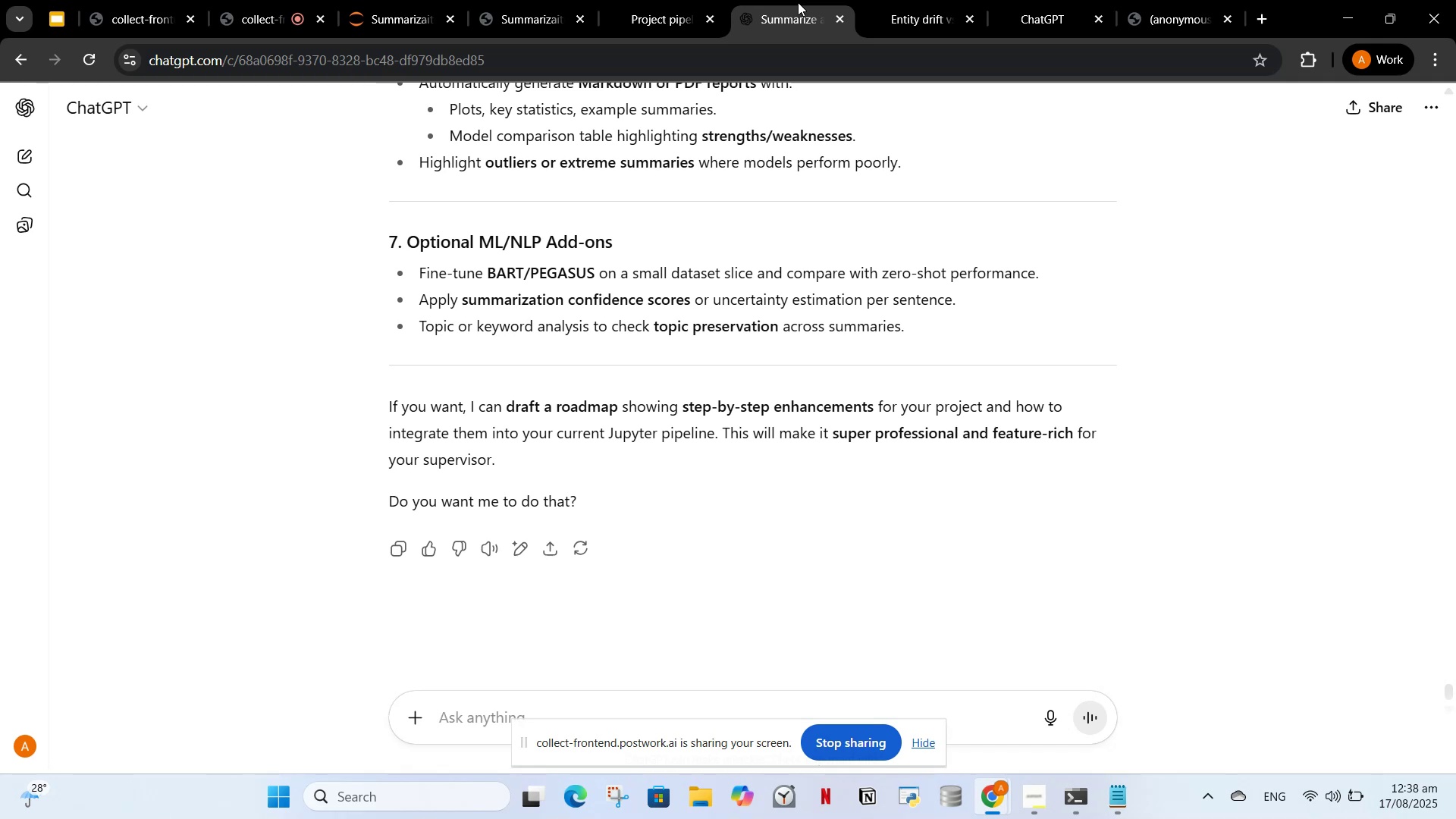 
wait(28.11)
 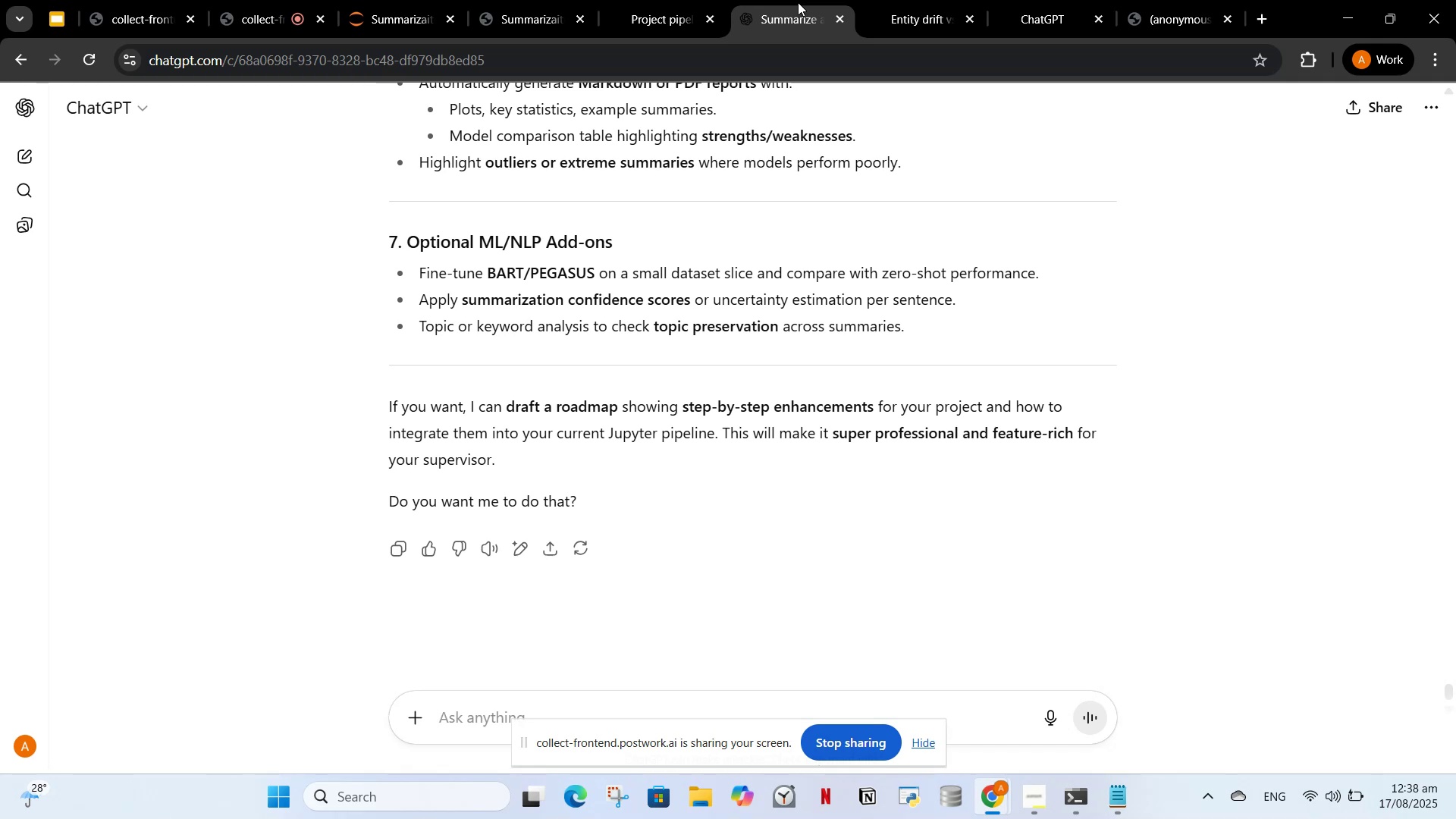 
scroll: coordinate [749, 483], scroll_direction: up, amount: 31.0
 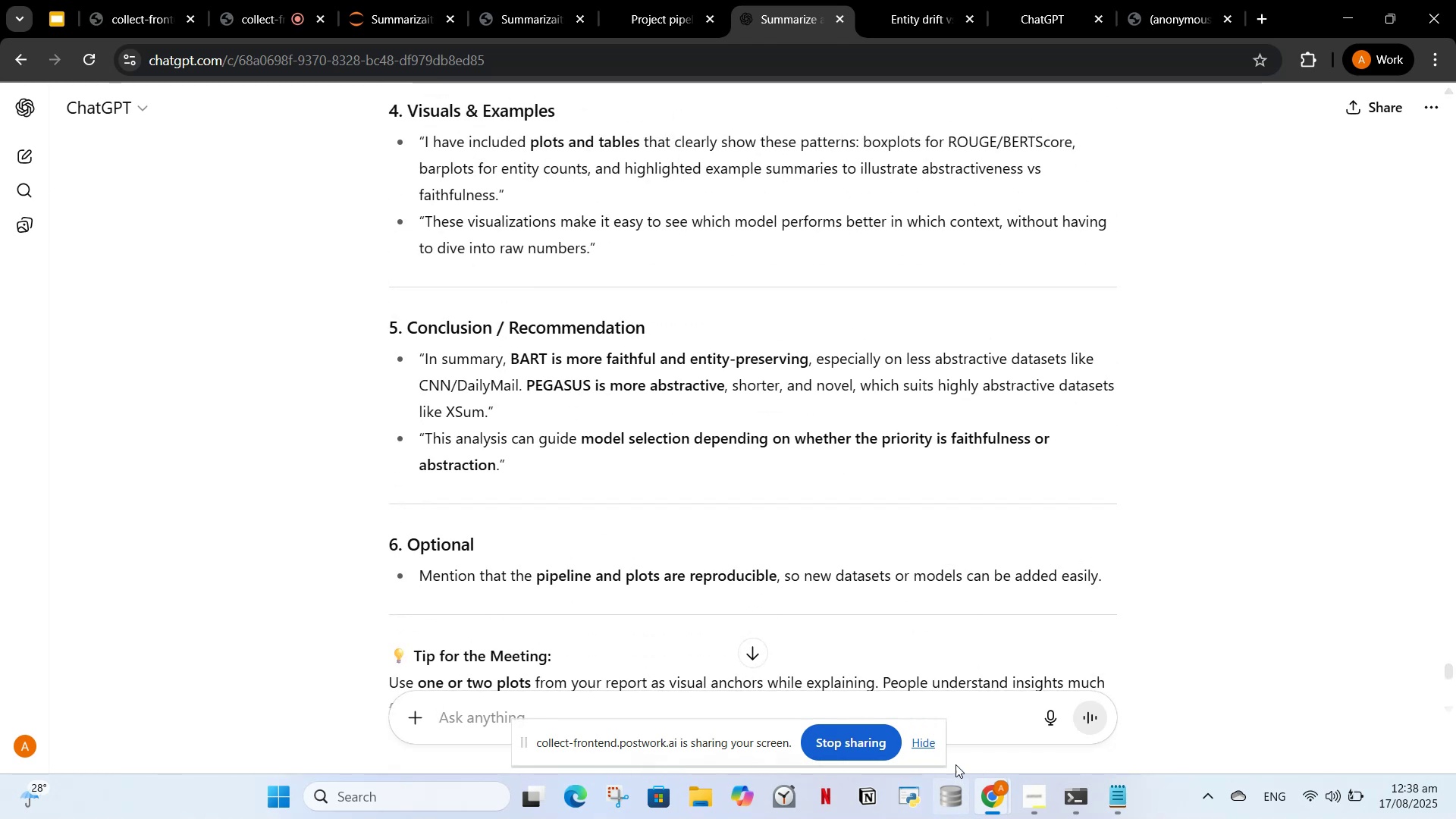 
left_click([918, 750])
 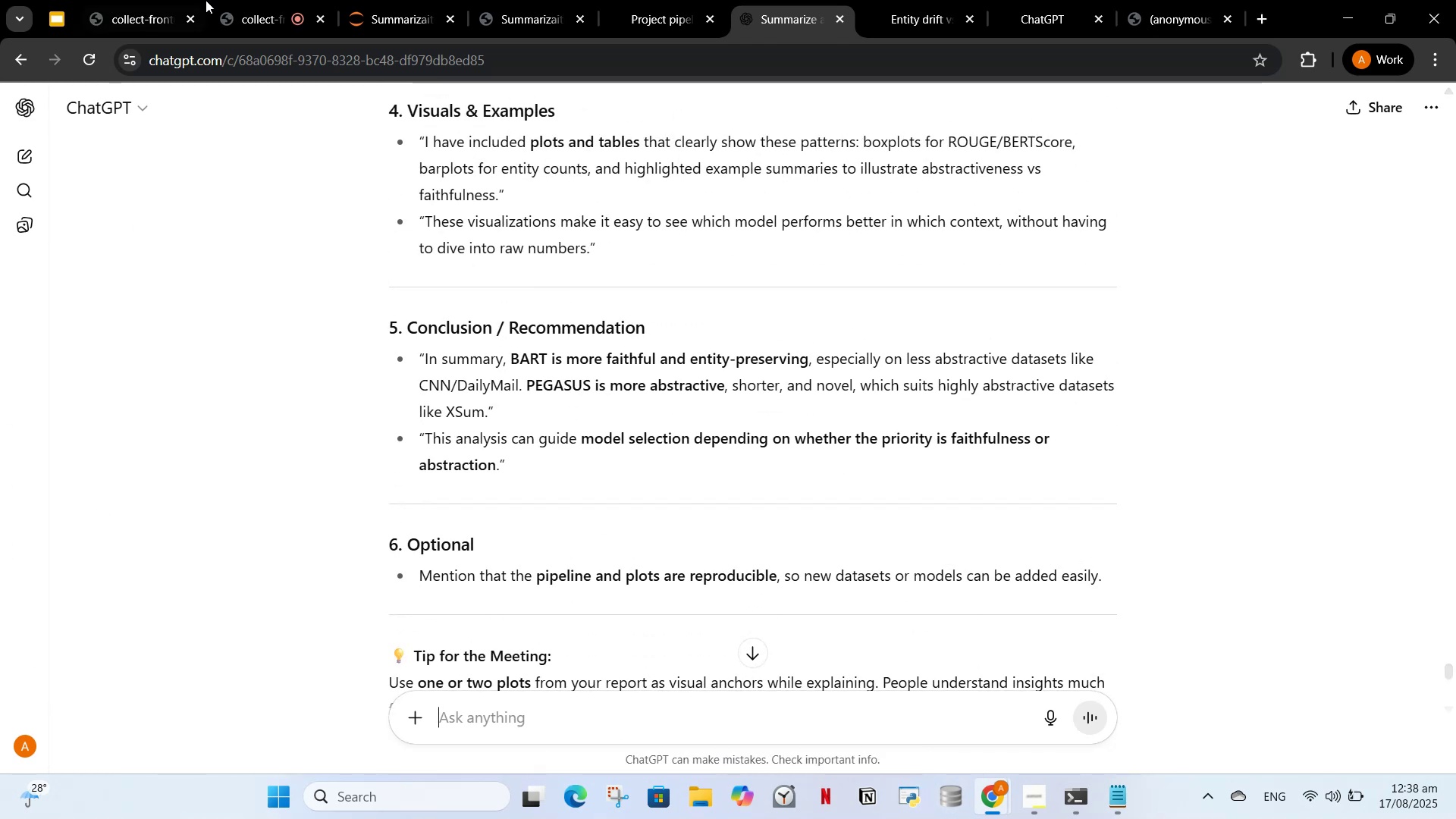 
left_click([281, 0])
 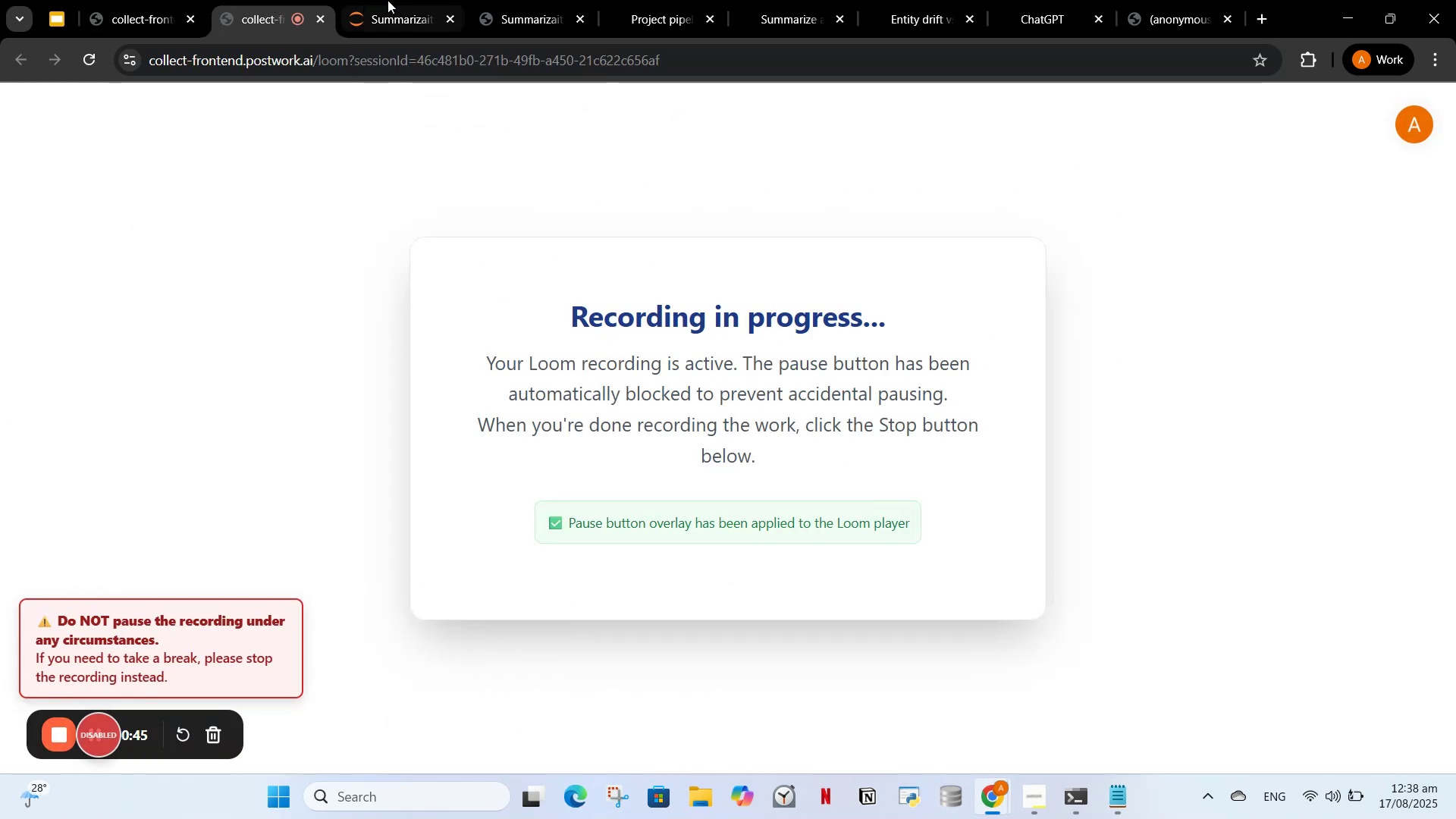 
left_click_drag(start_coordinate=[404, 0], to_coordinate=[412, 4])
 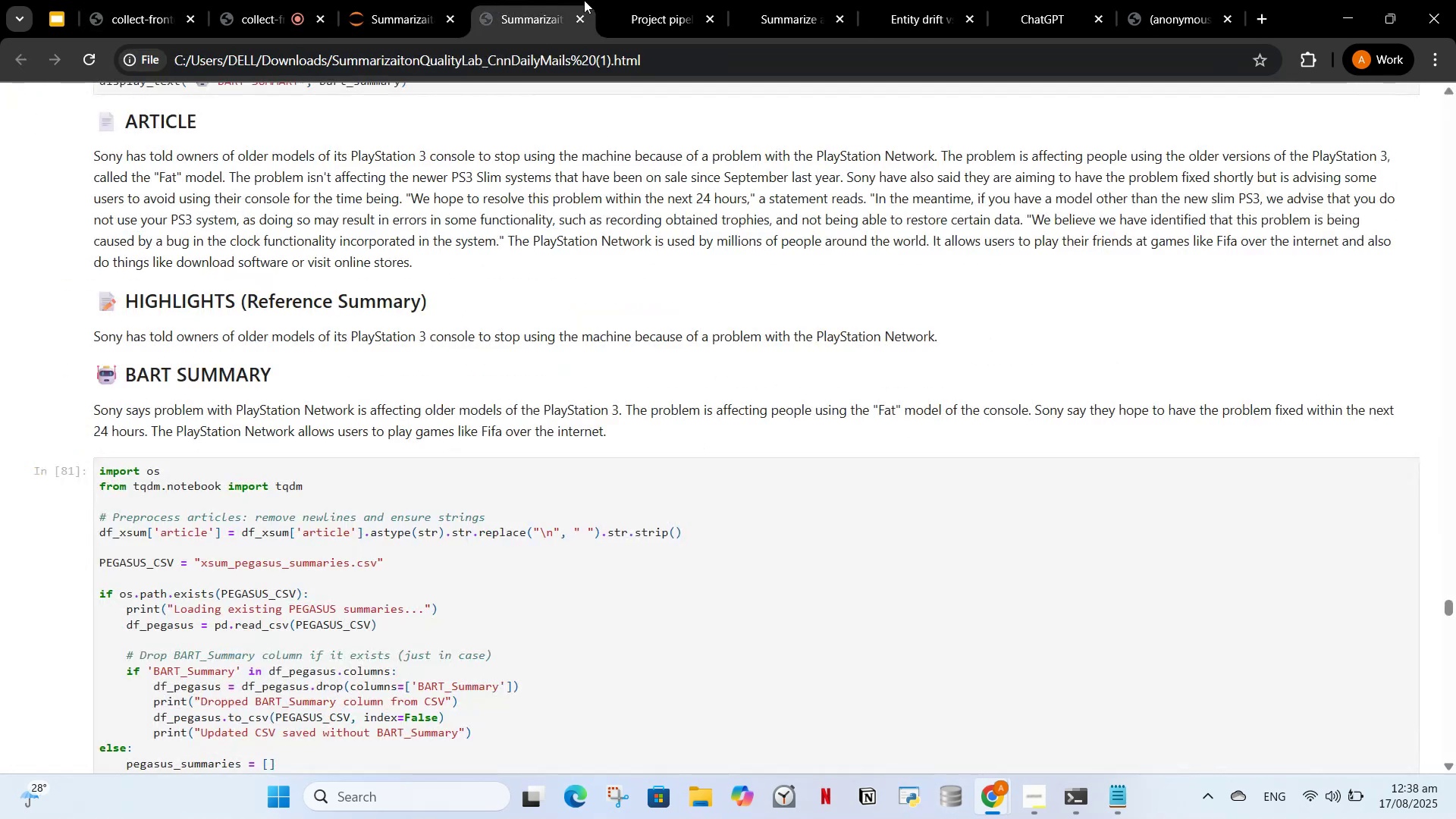 
double_click([715, 0])
 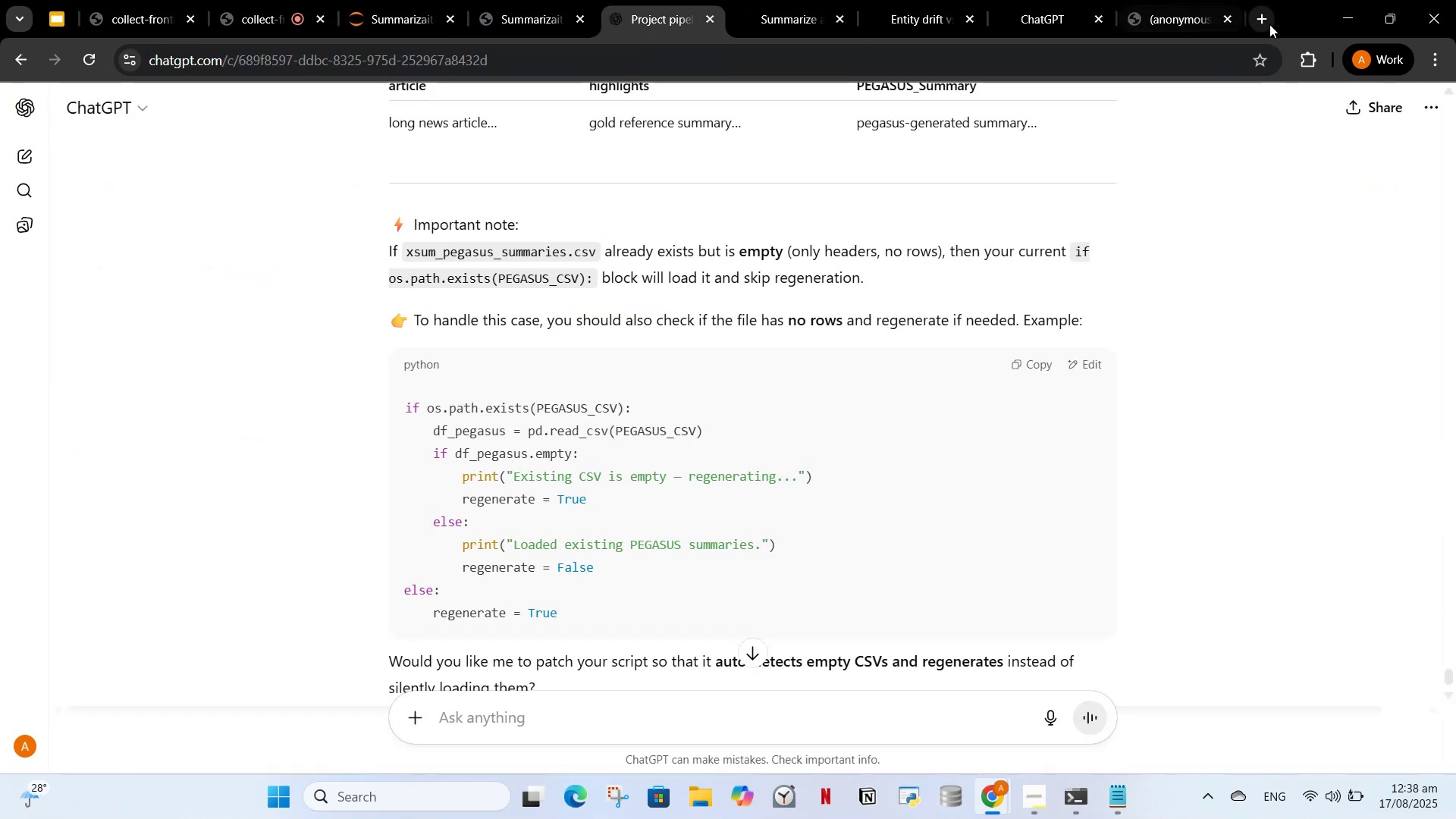 
left_click([1268, 23])
 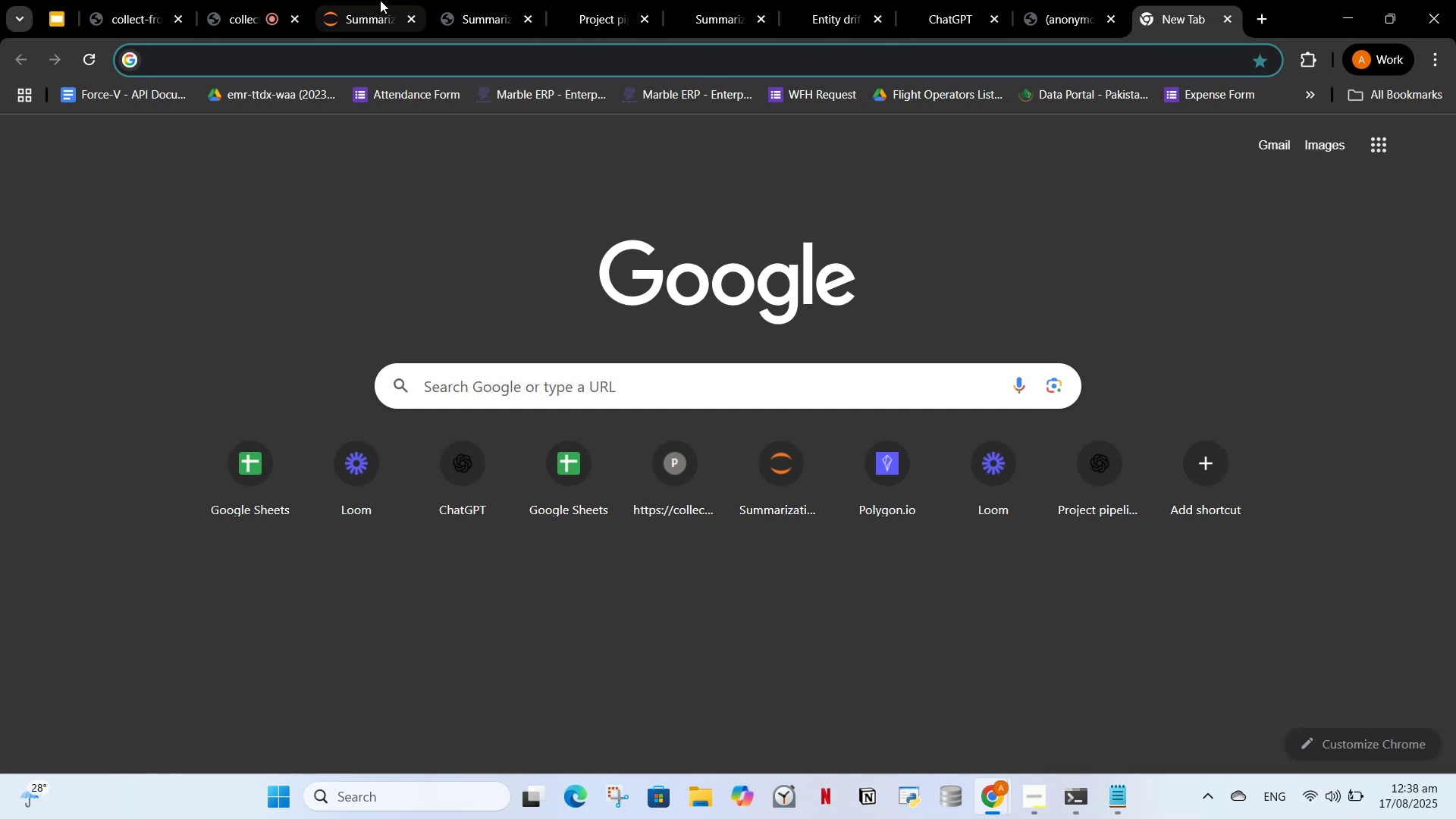 
type(social media sewn)
key(Backspace)
key(Backspace)
type(ntiment analysis)
 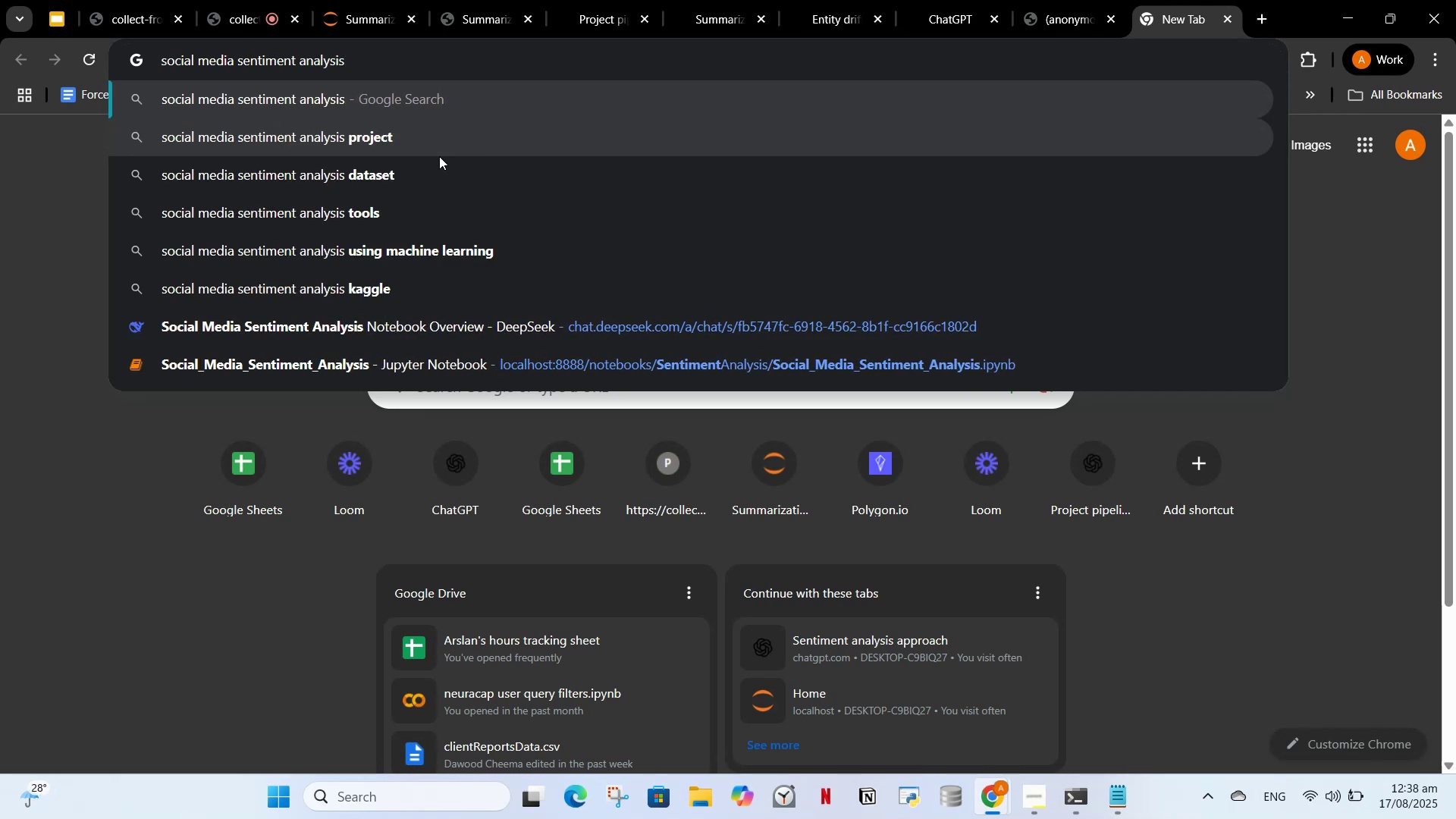 
key(Enter)
 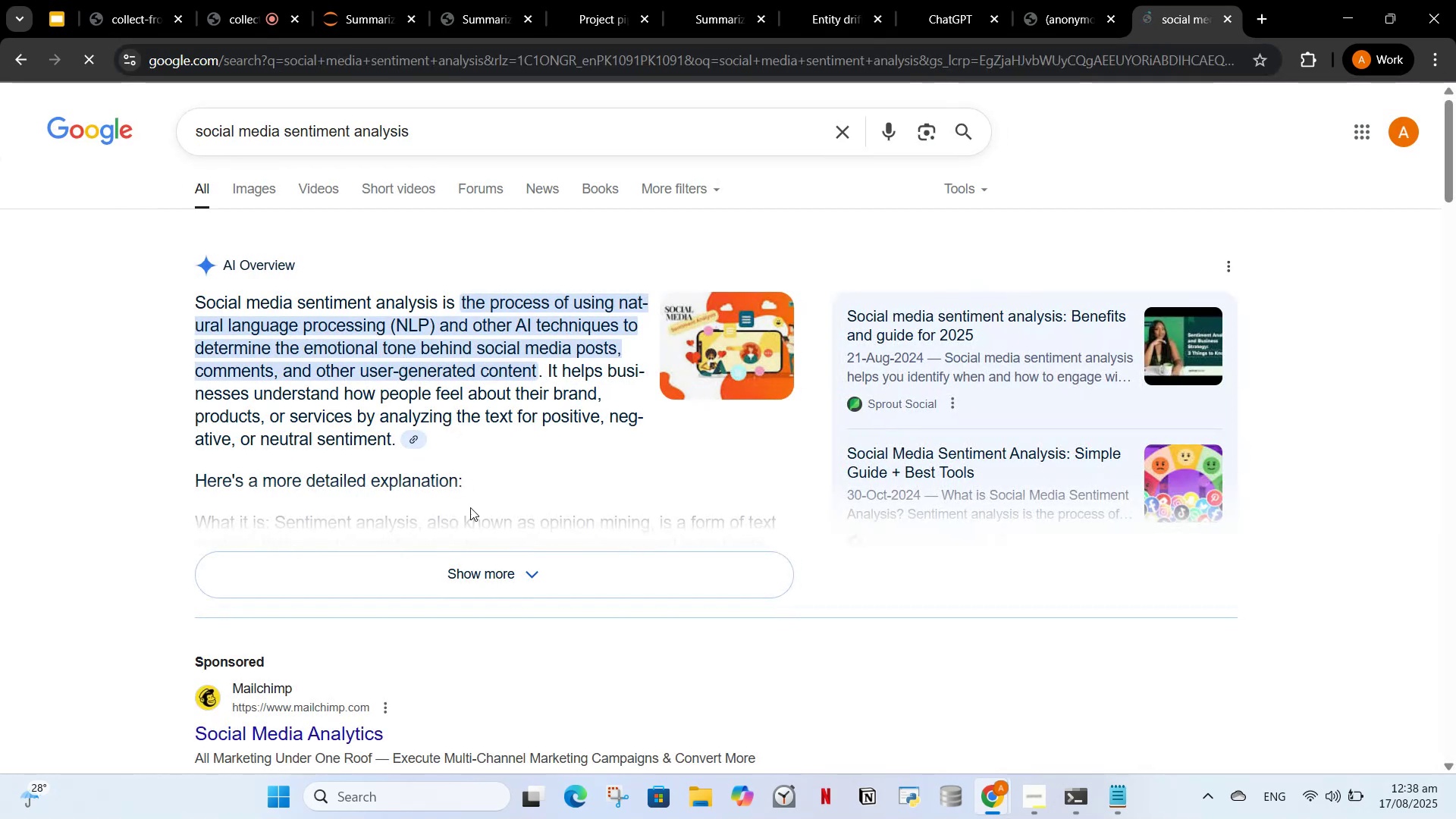 
left_click([237, 0])
 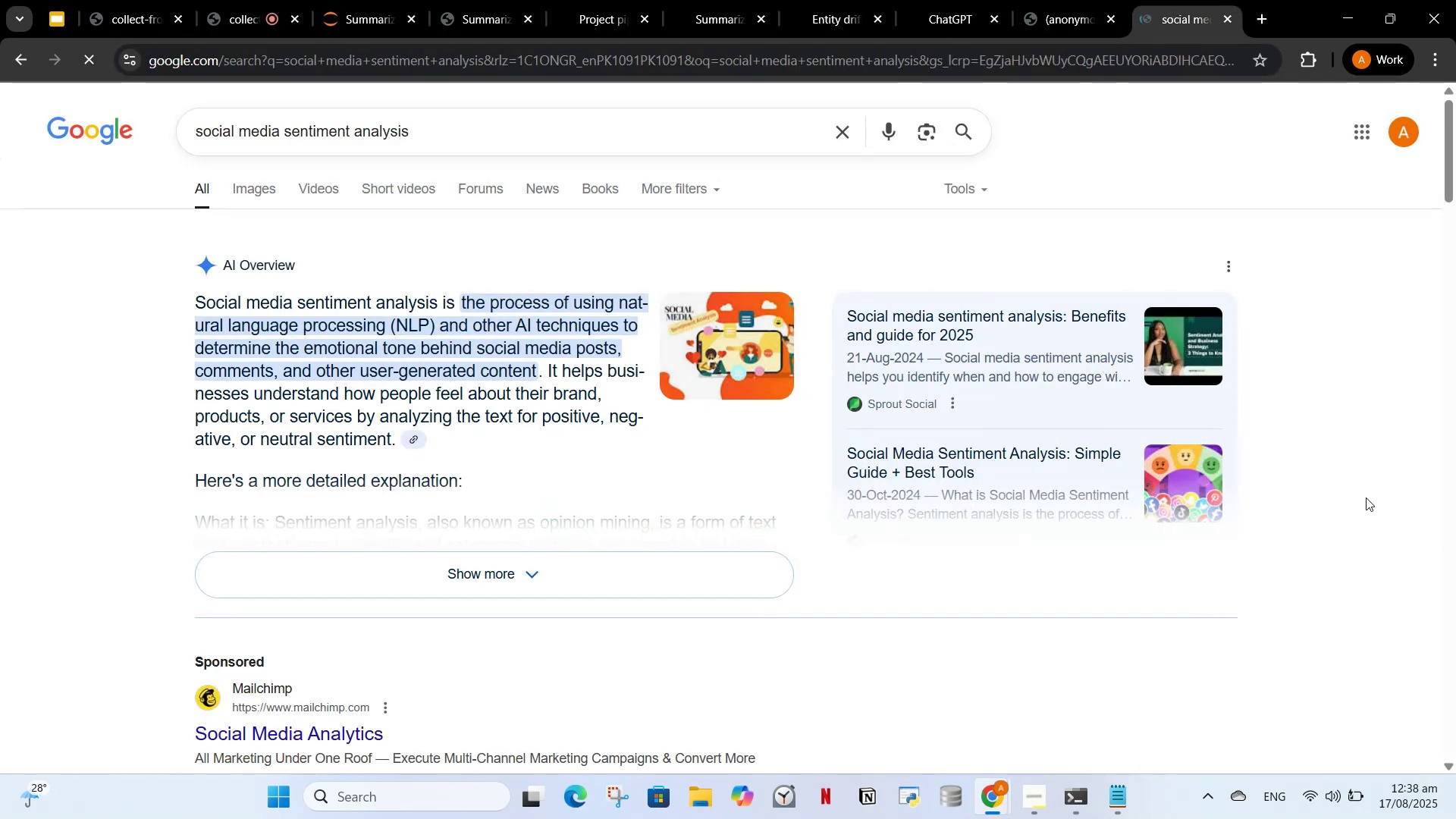 
left_click_drag(start_coordinate=[1455, 185], to_coordinate=[1385, 161])
 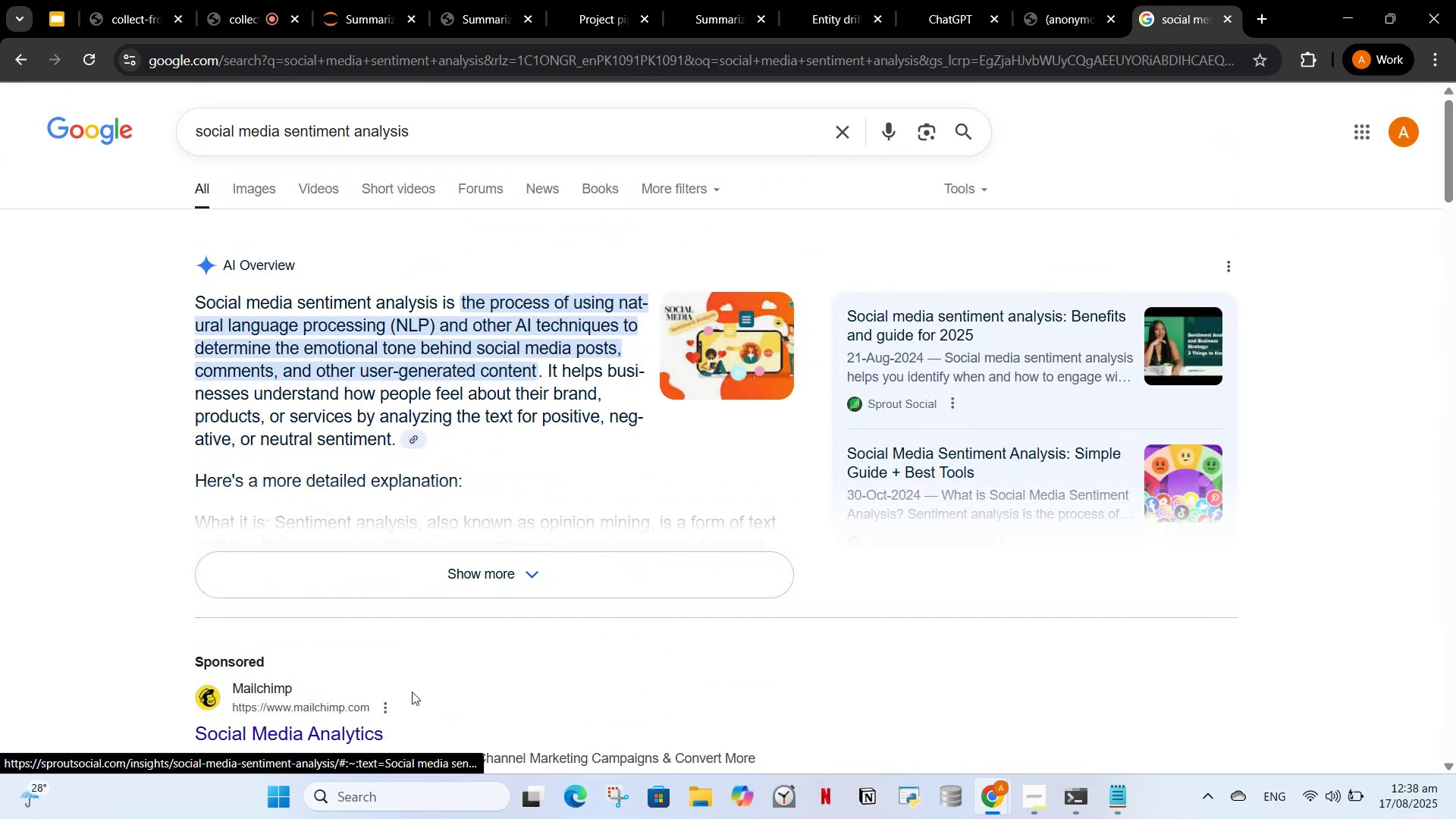 
scroll: coordinate [338, 661], scroll_direction: down, amount: 3.0
 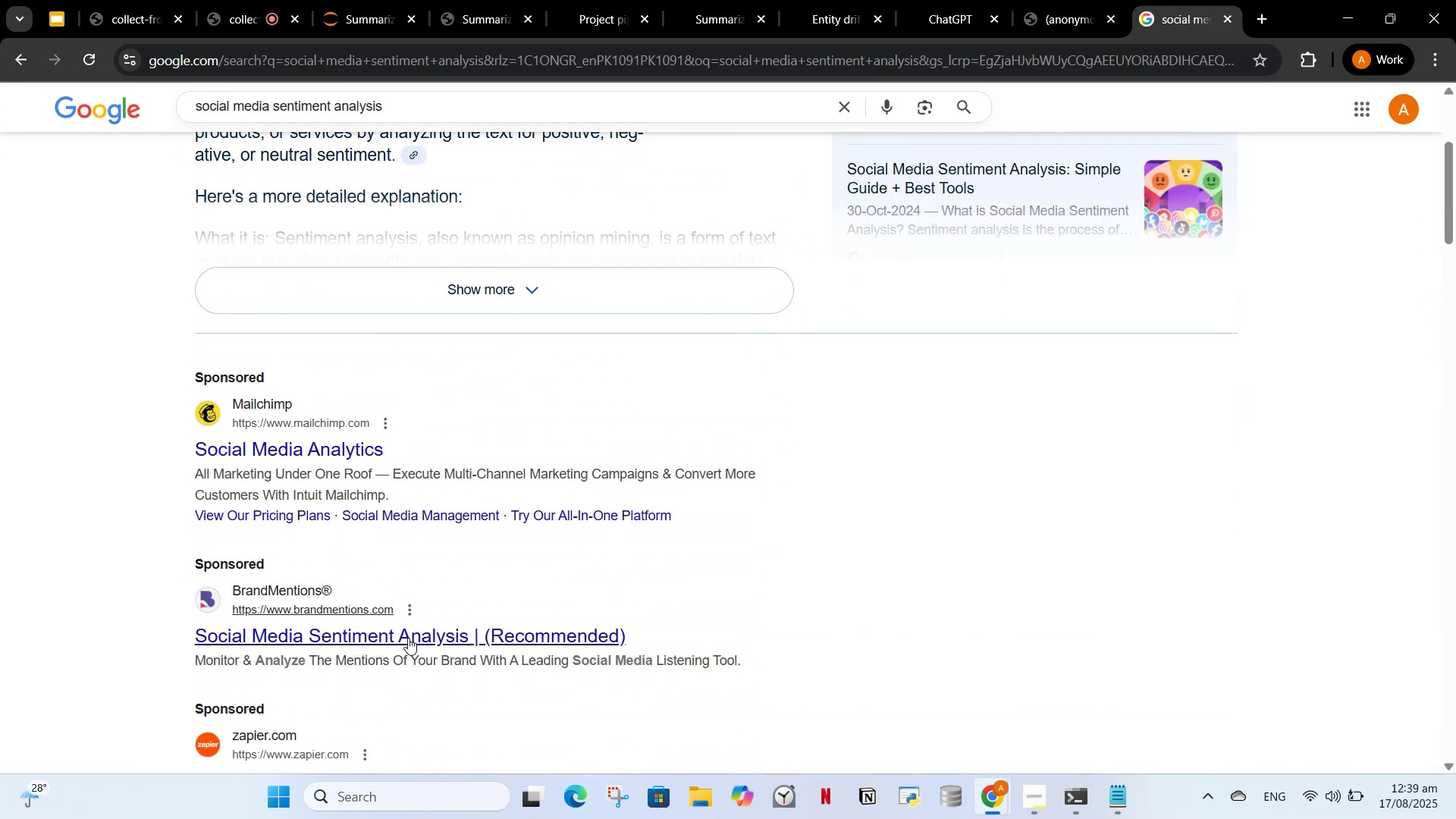 
scroll: coordinate [511, 466], scroll_direction: up, amount: 6.0
 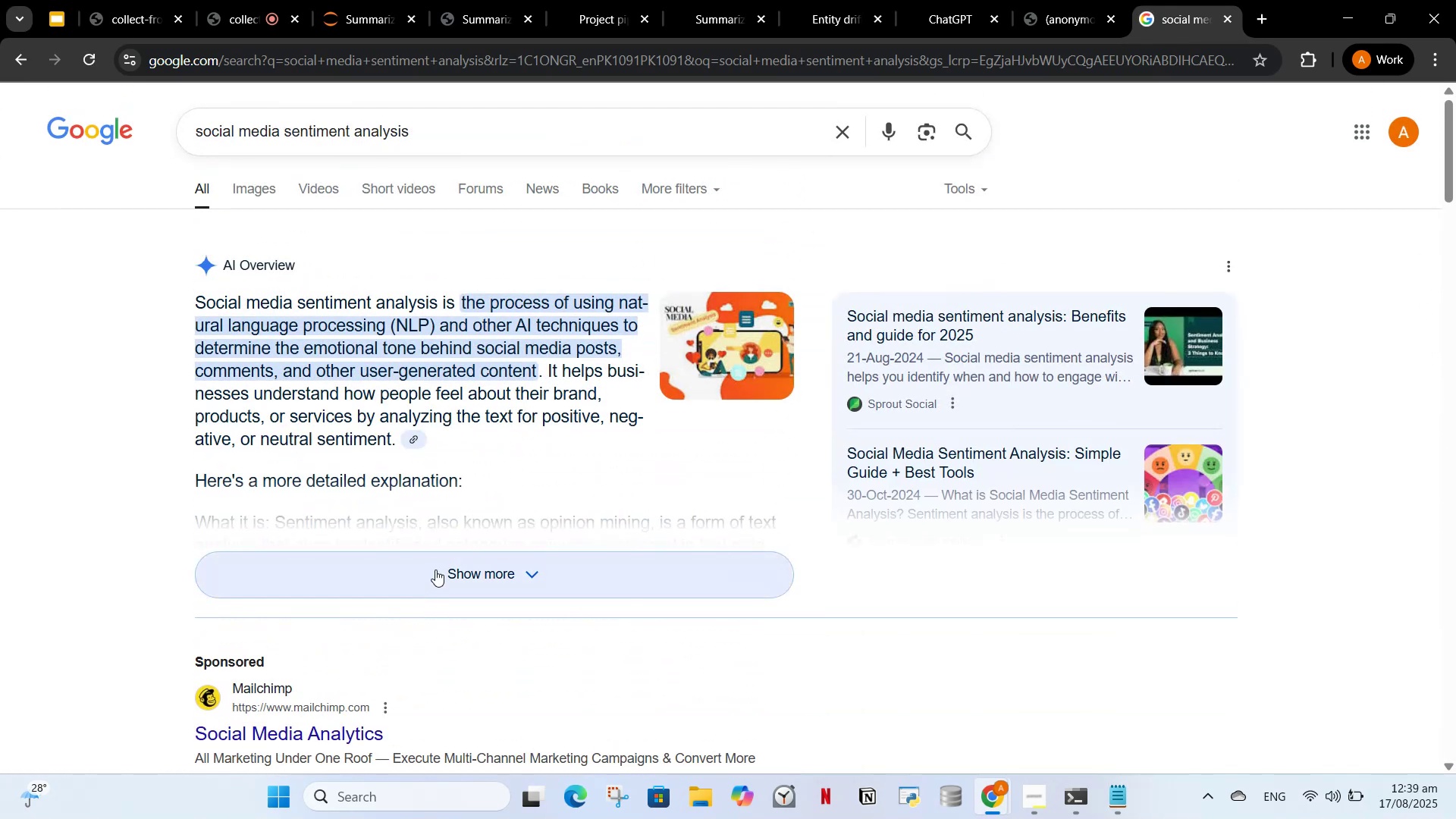 
left_click([424, 576])
 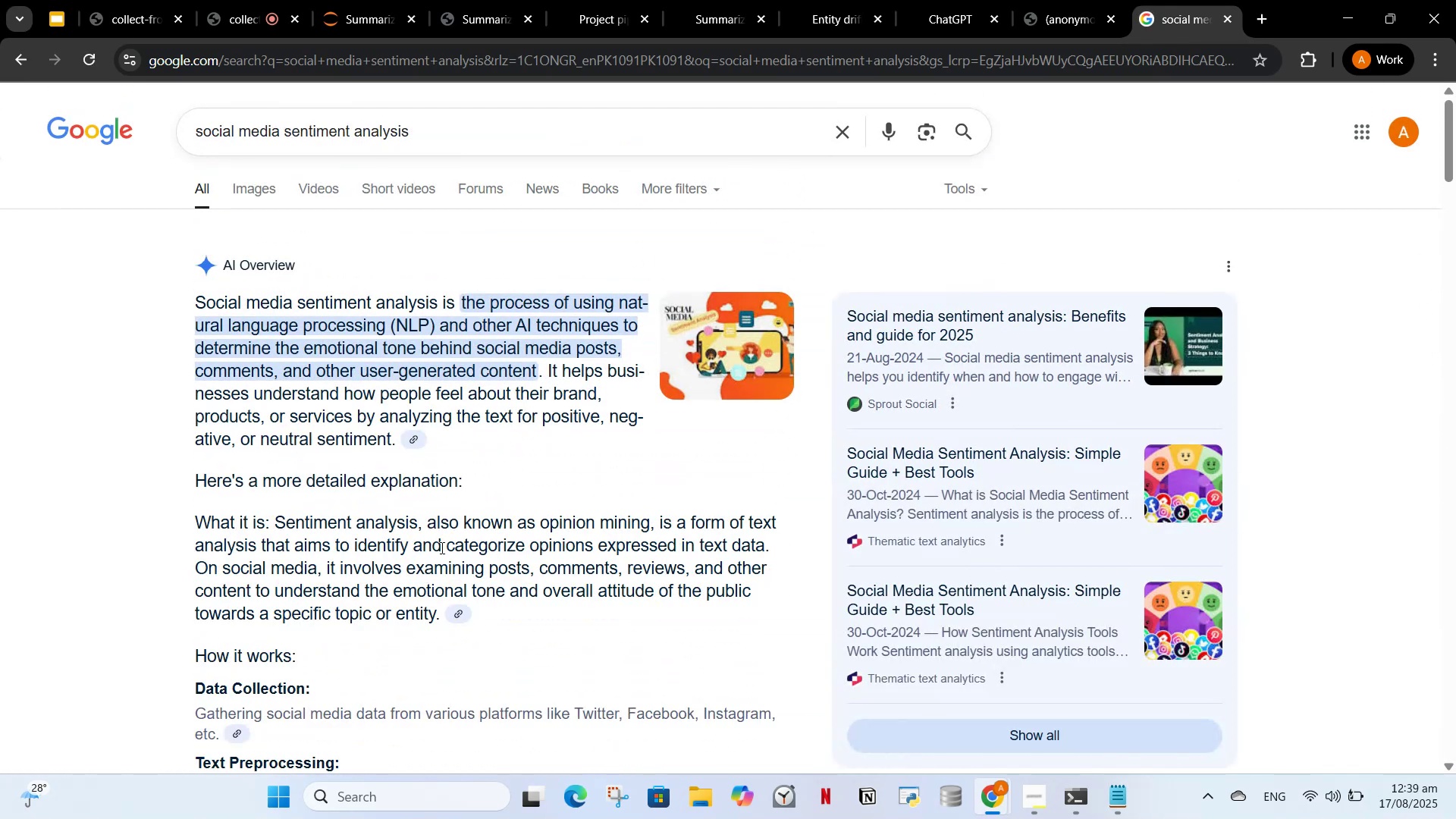 
scroll: coordinate [554, 422], scroll_direction: down, amount: 1.0
 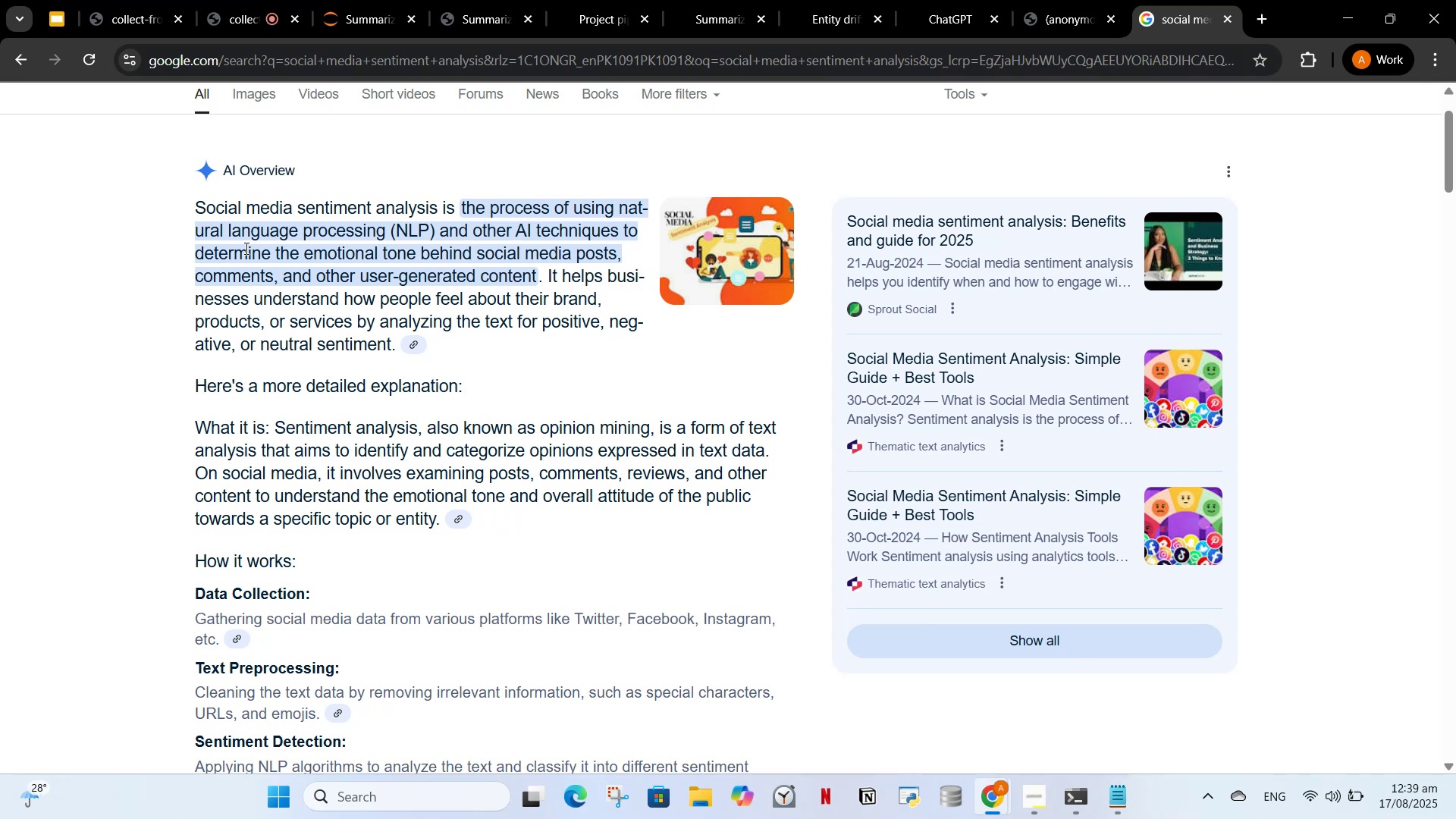 
wait(20.95)
 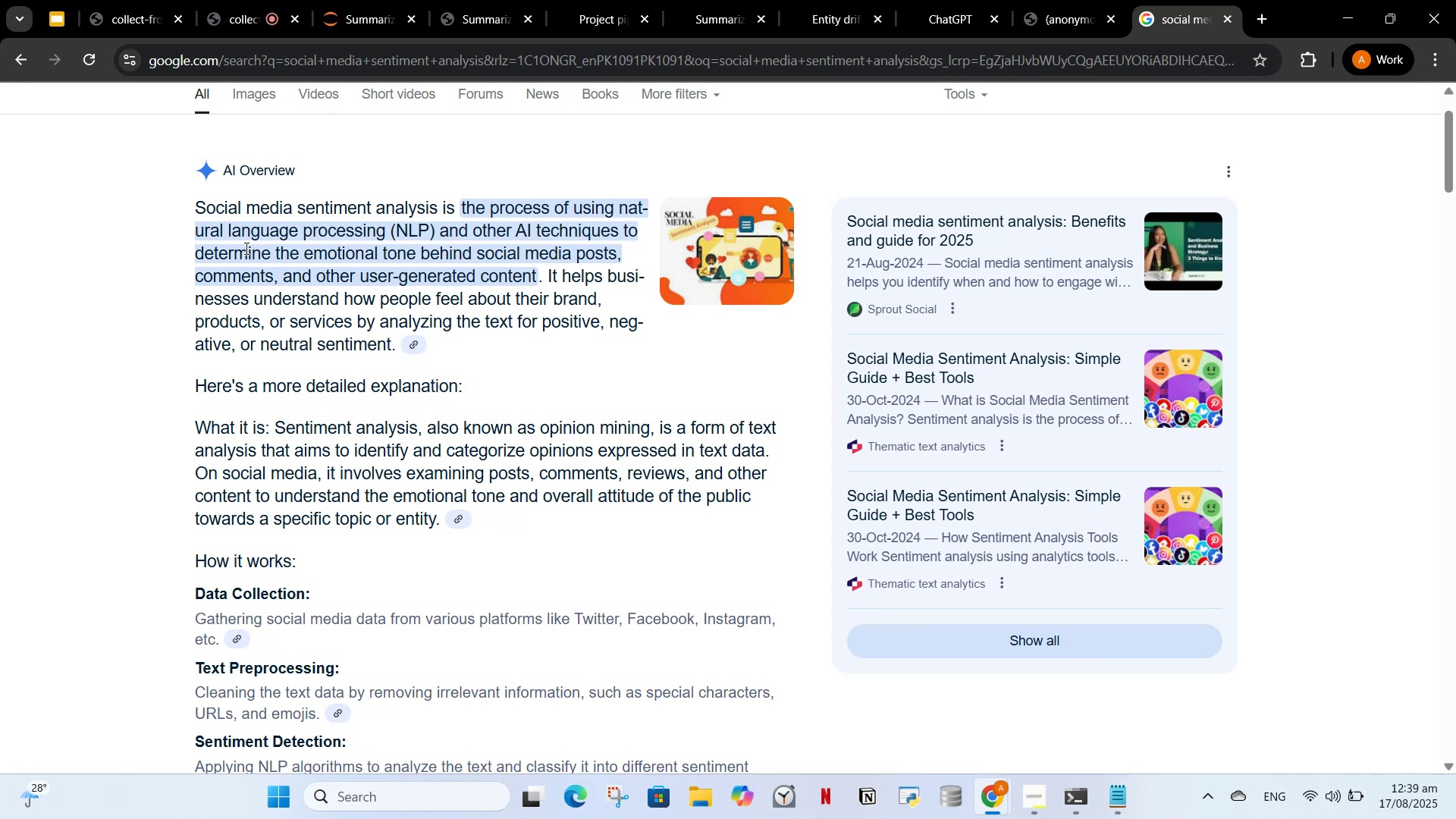 
left_click([1263, 17])
 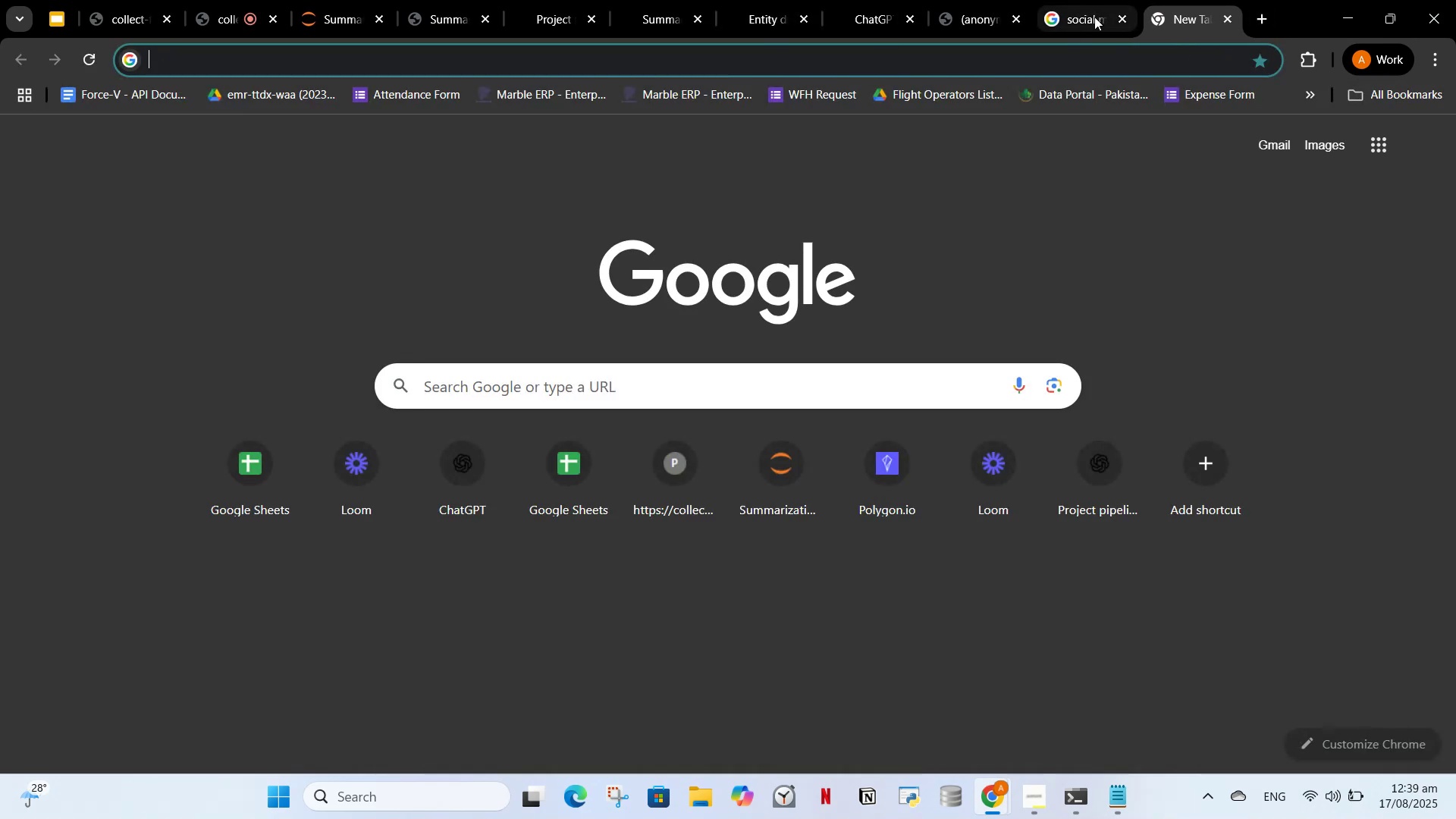 
type(chs[NumLock])
key(Backspace)
key(Backspace)
key(Backspace)
type(cha)
 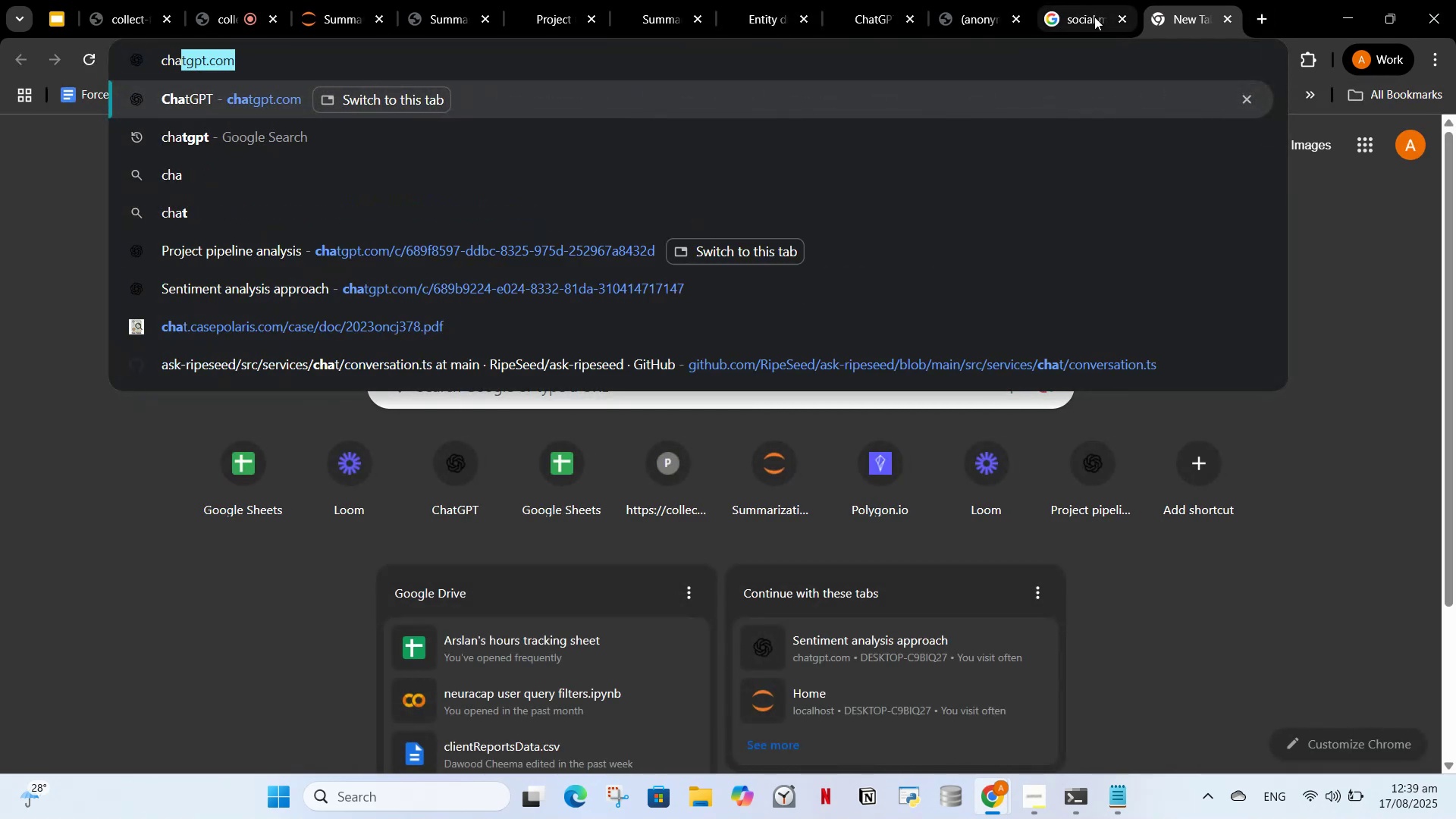 
key(Enter)
 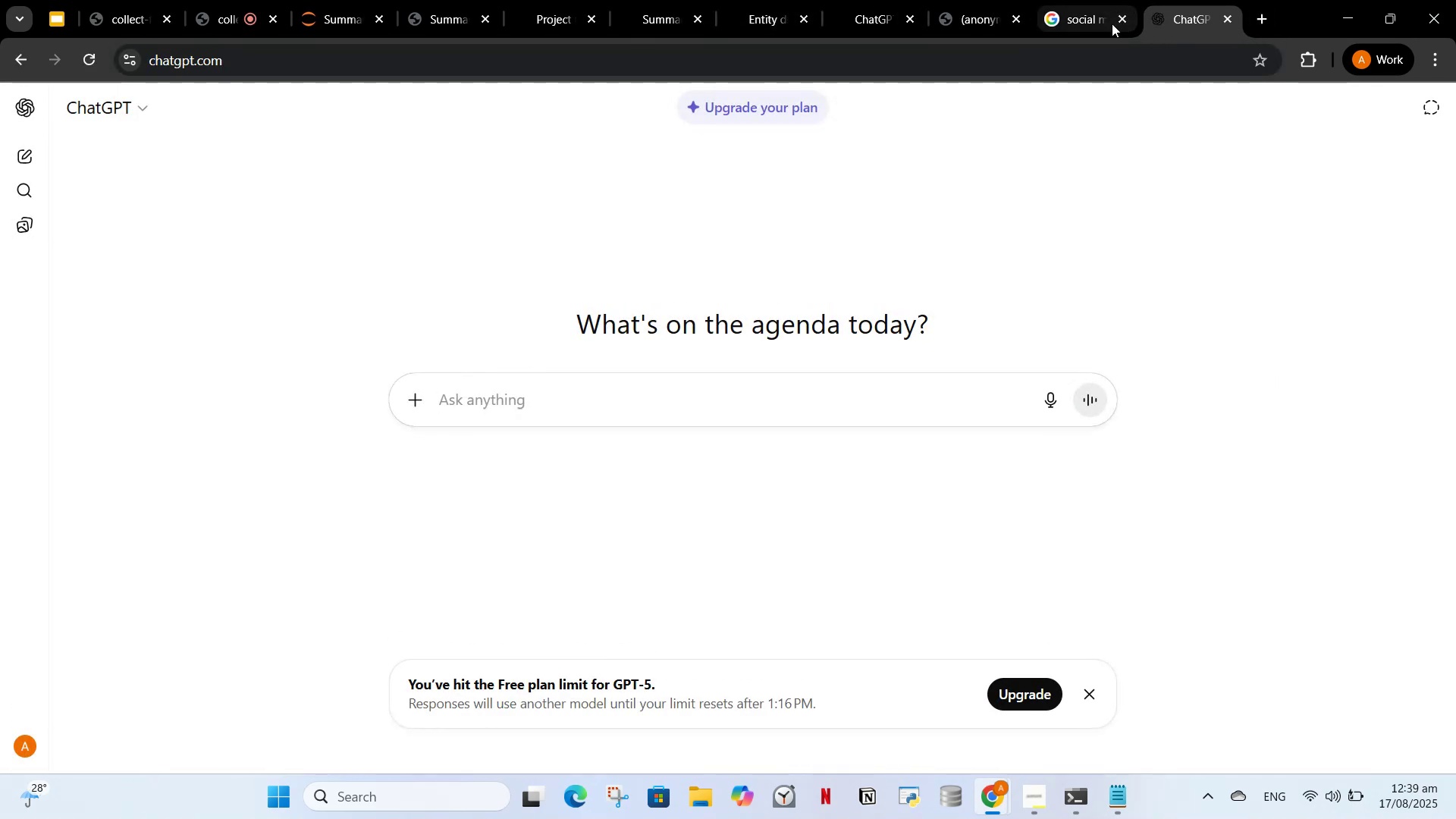 
left_click([1097, 0])
 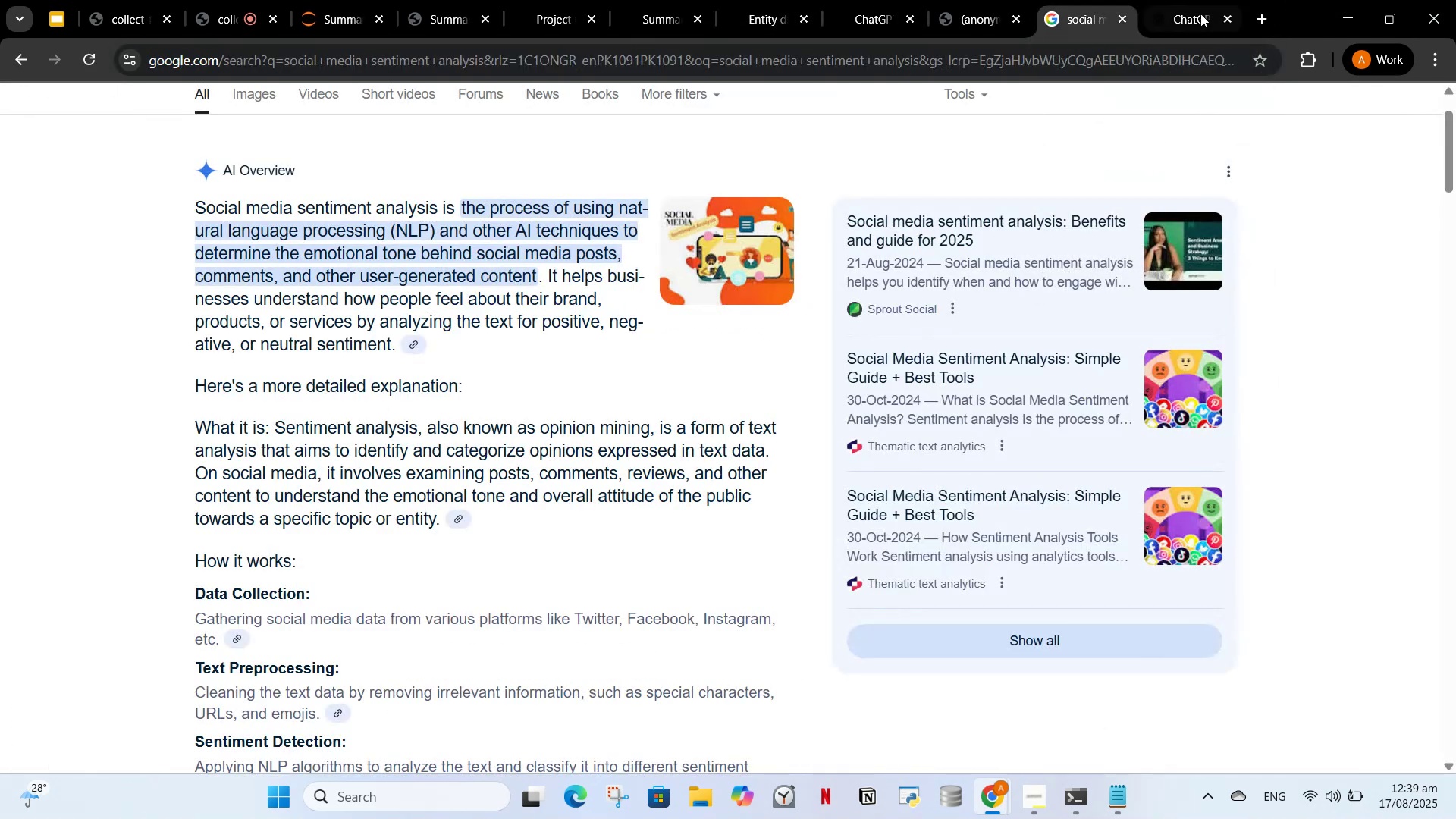 
left_click([1200, 14])
 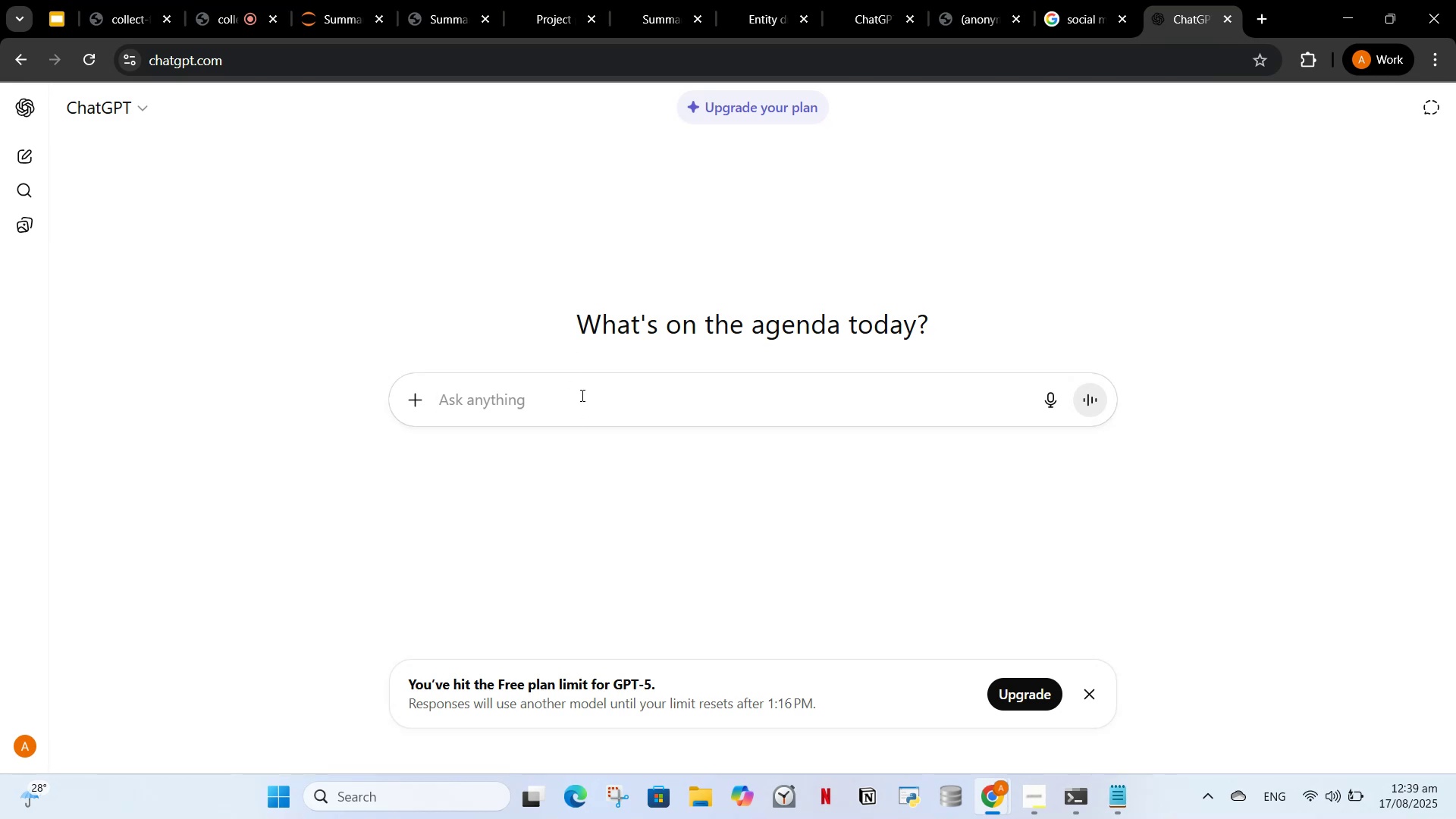 
type(ch)
key(Backspace)
key(Backspace)
 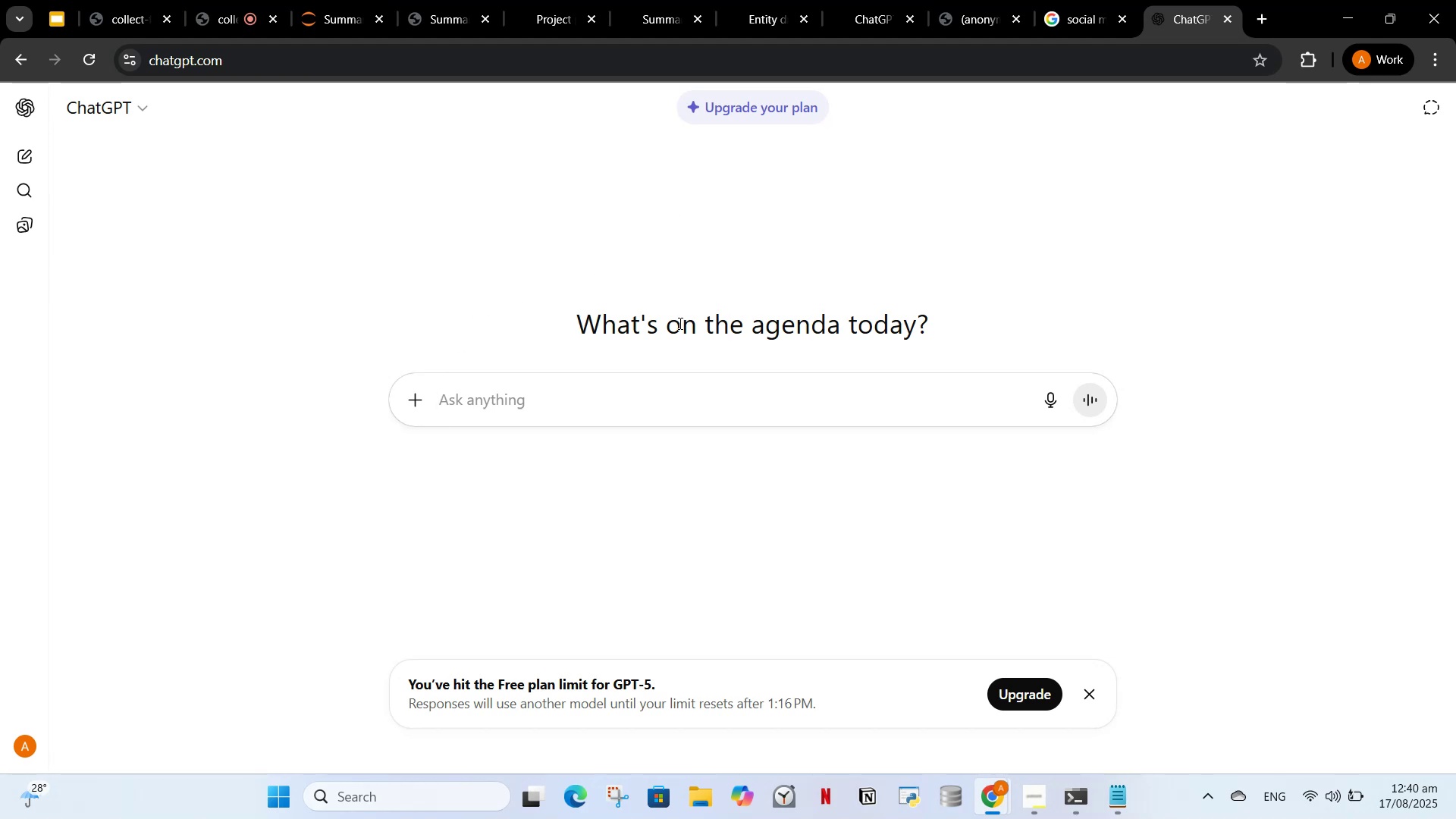 
wait(57.93)
 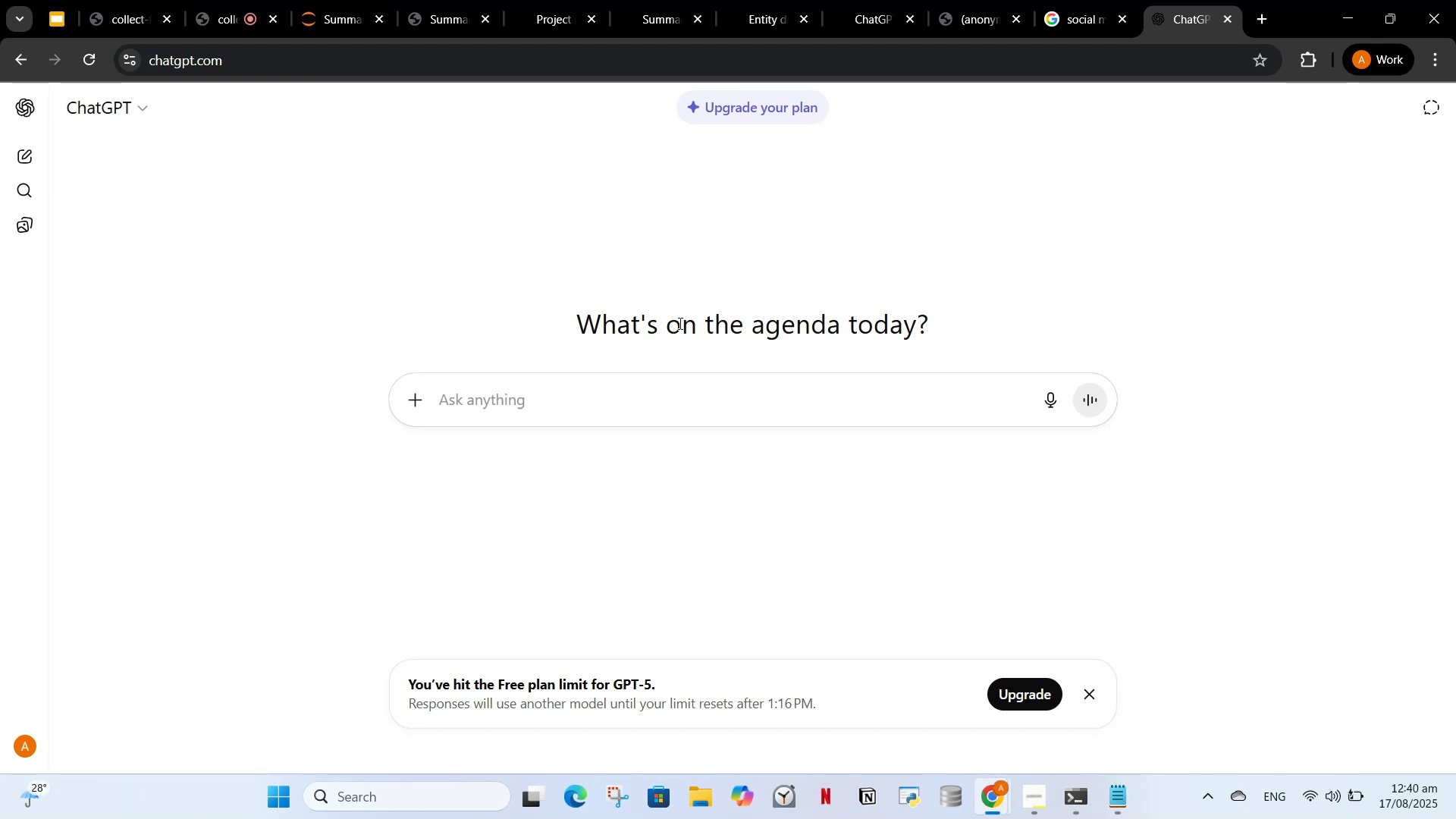 
left_click([1261, 14])
 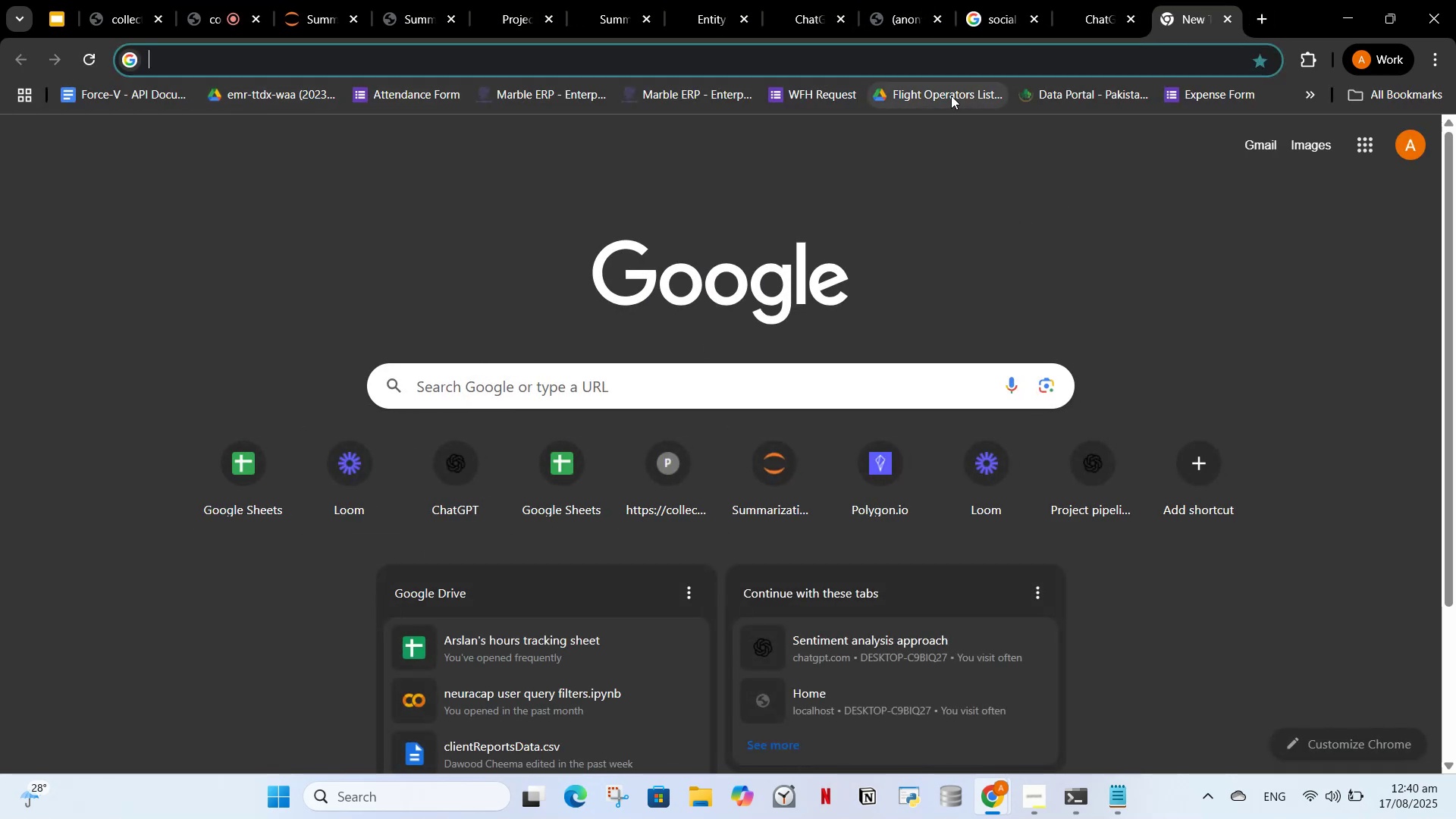 
key(Control+J)
 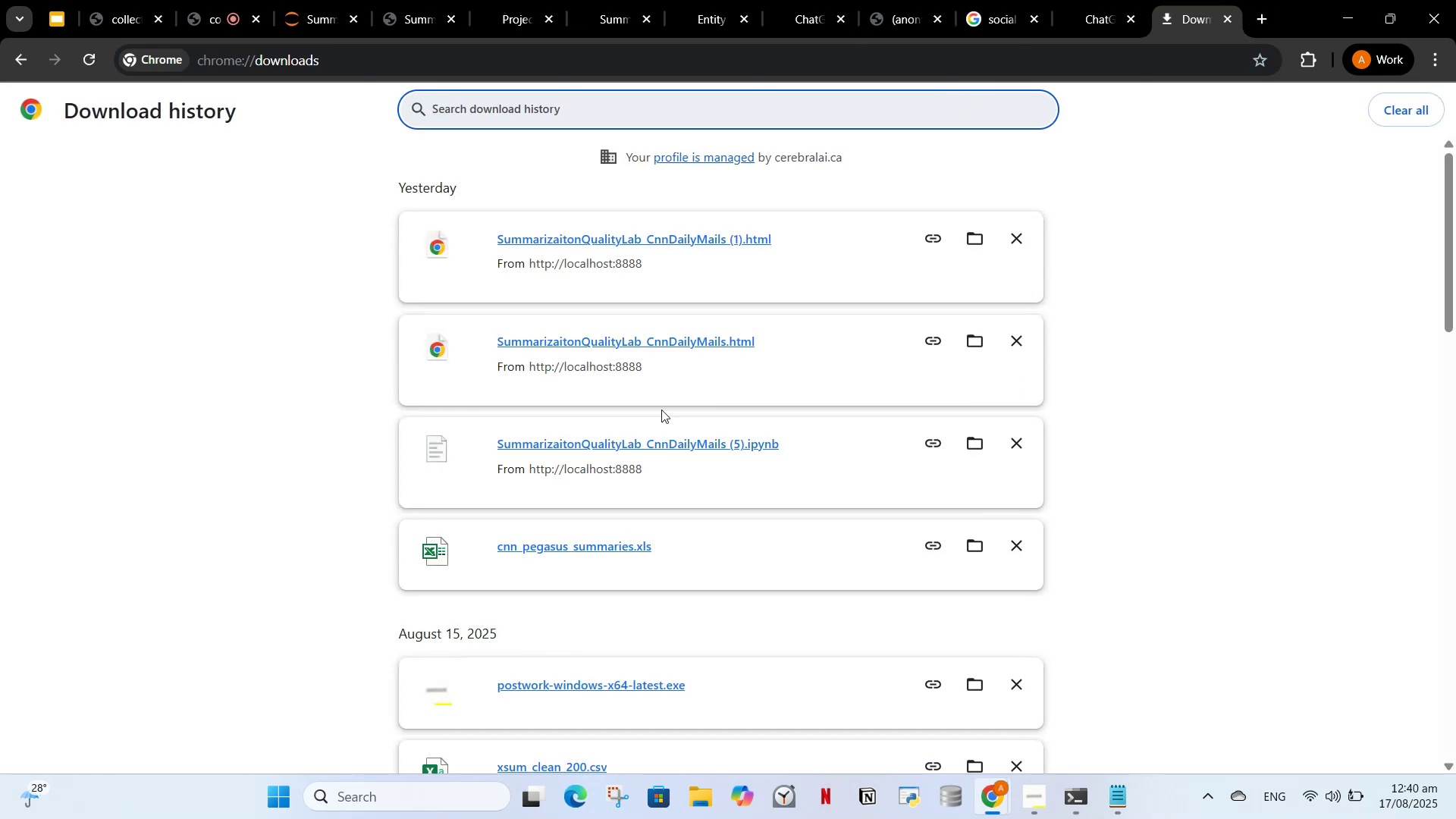 
scroll: coordinate [651, 449], scroll_direction: down, amount: 34.0
 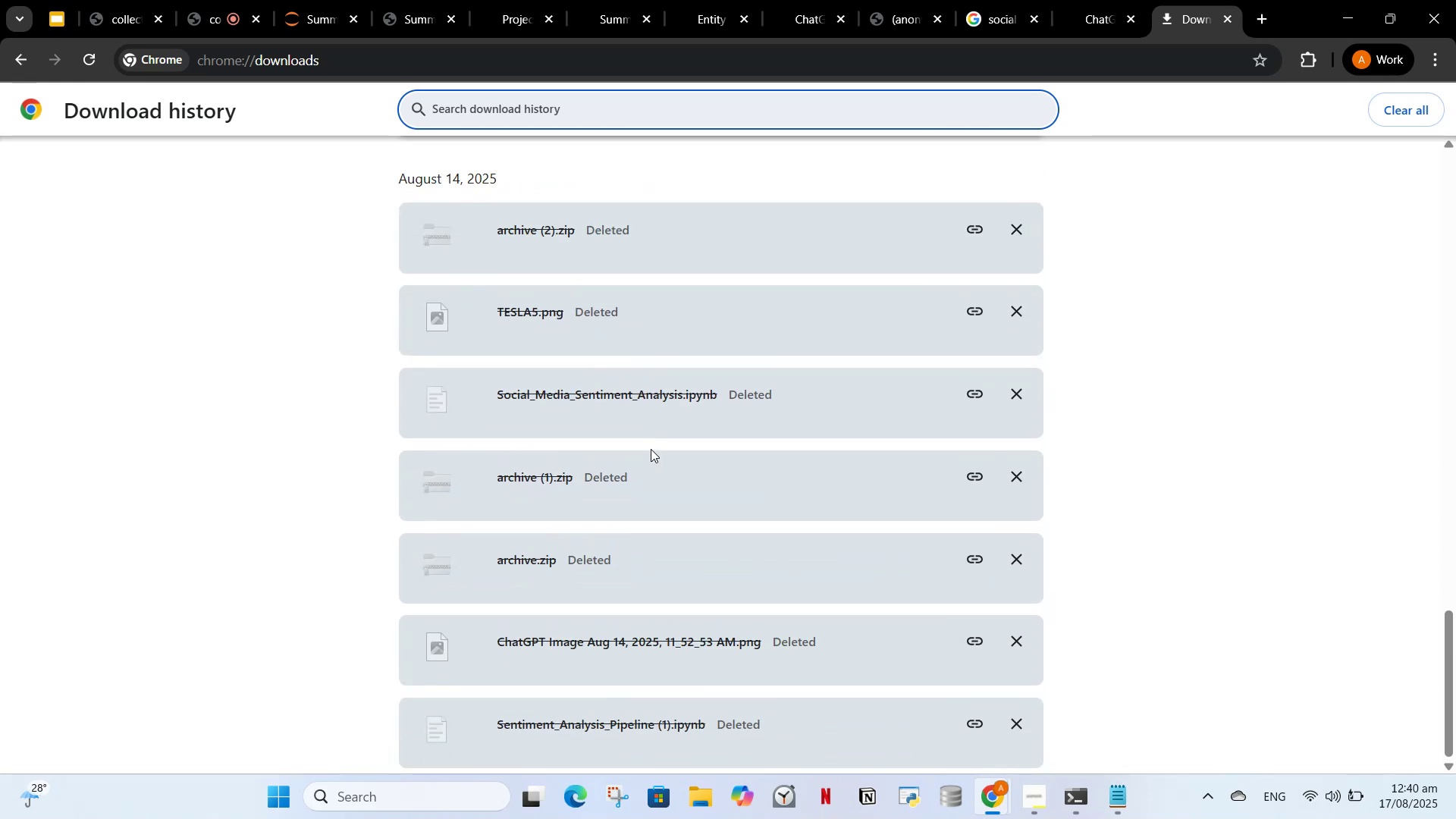 
scroll: coordinate [643, 448], scroll_direction: up, amount: 23.0
 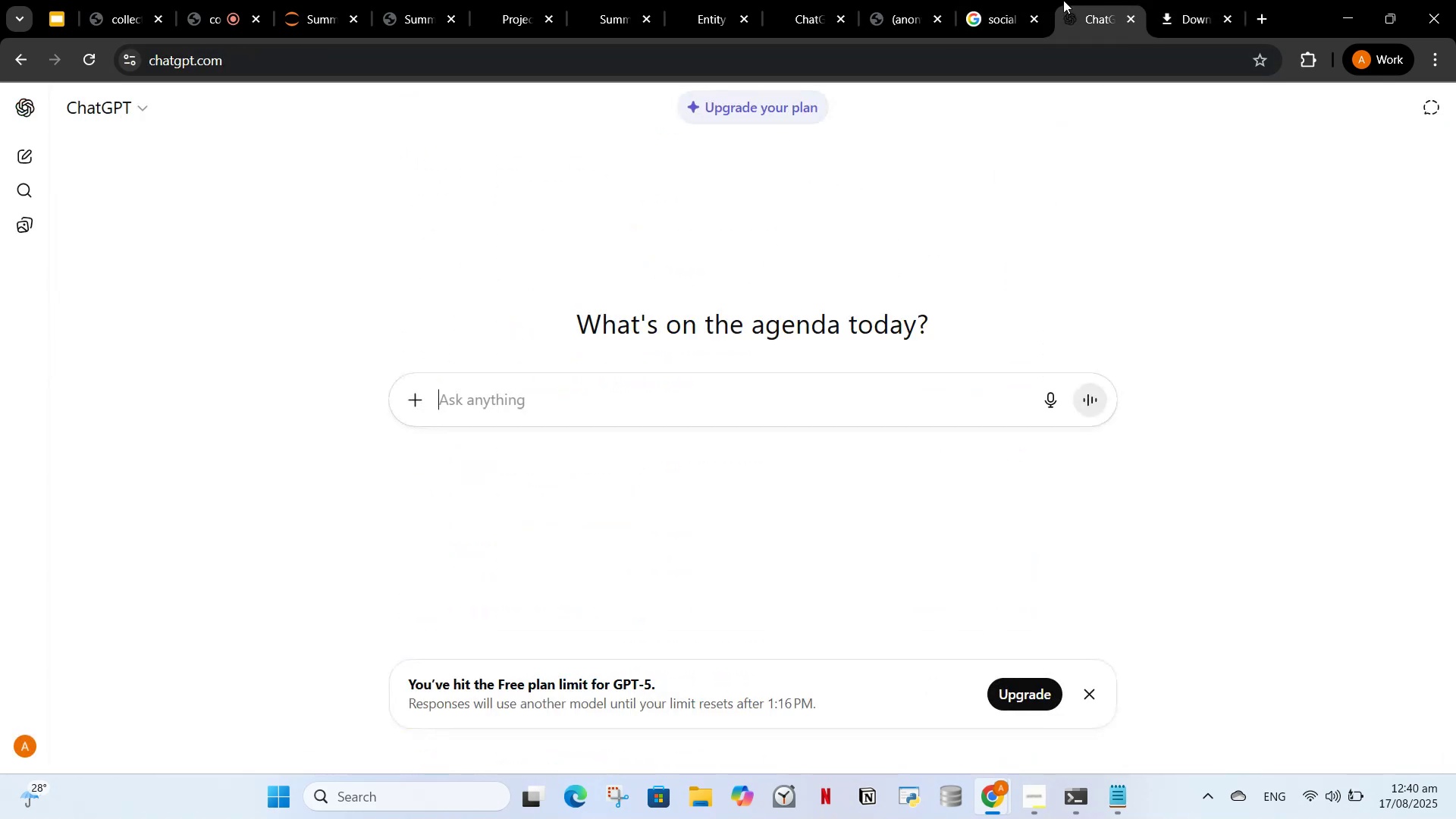 
left_click([1204, 2])
 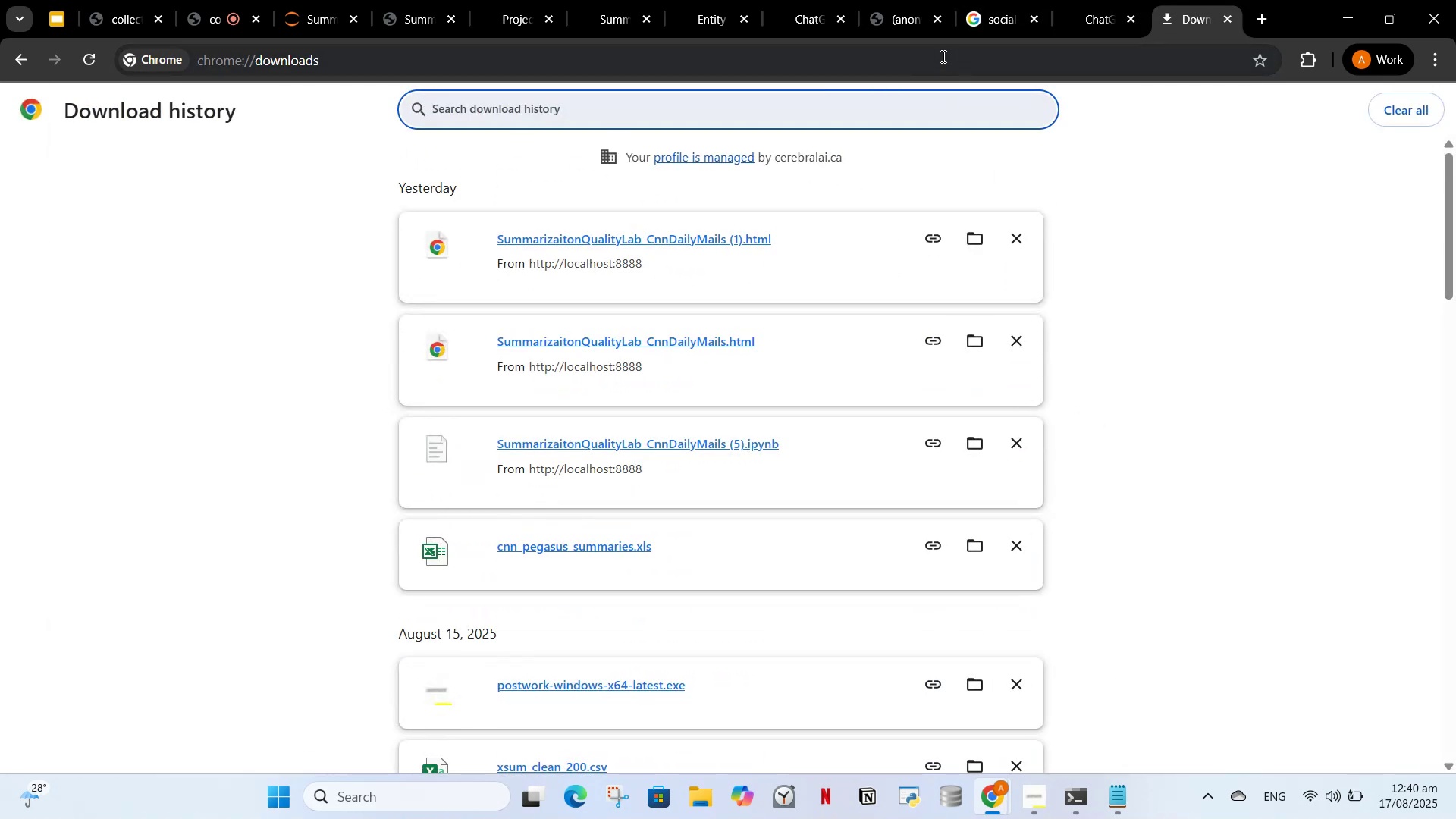 
left_click([942, 56])
 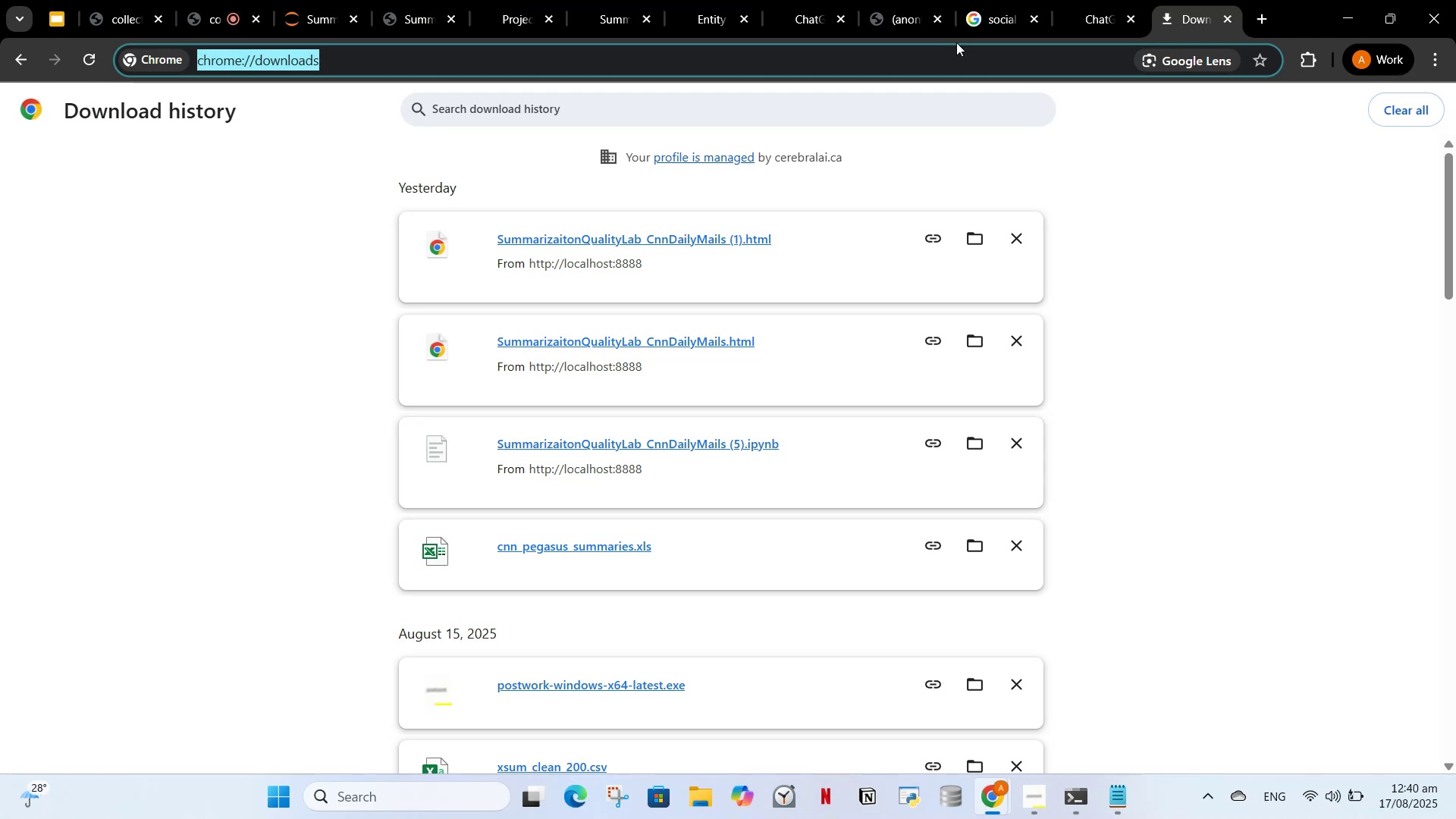 
type(airforshat)
key(Backspace)
type(re)
 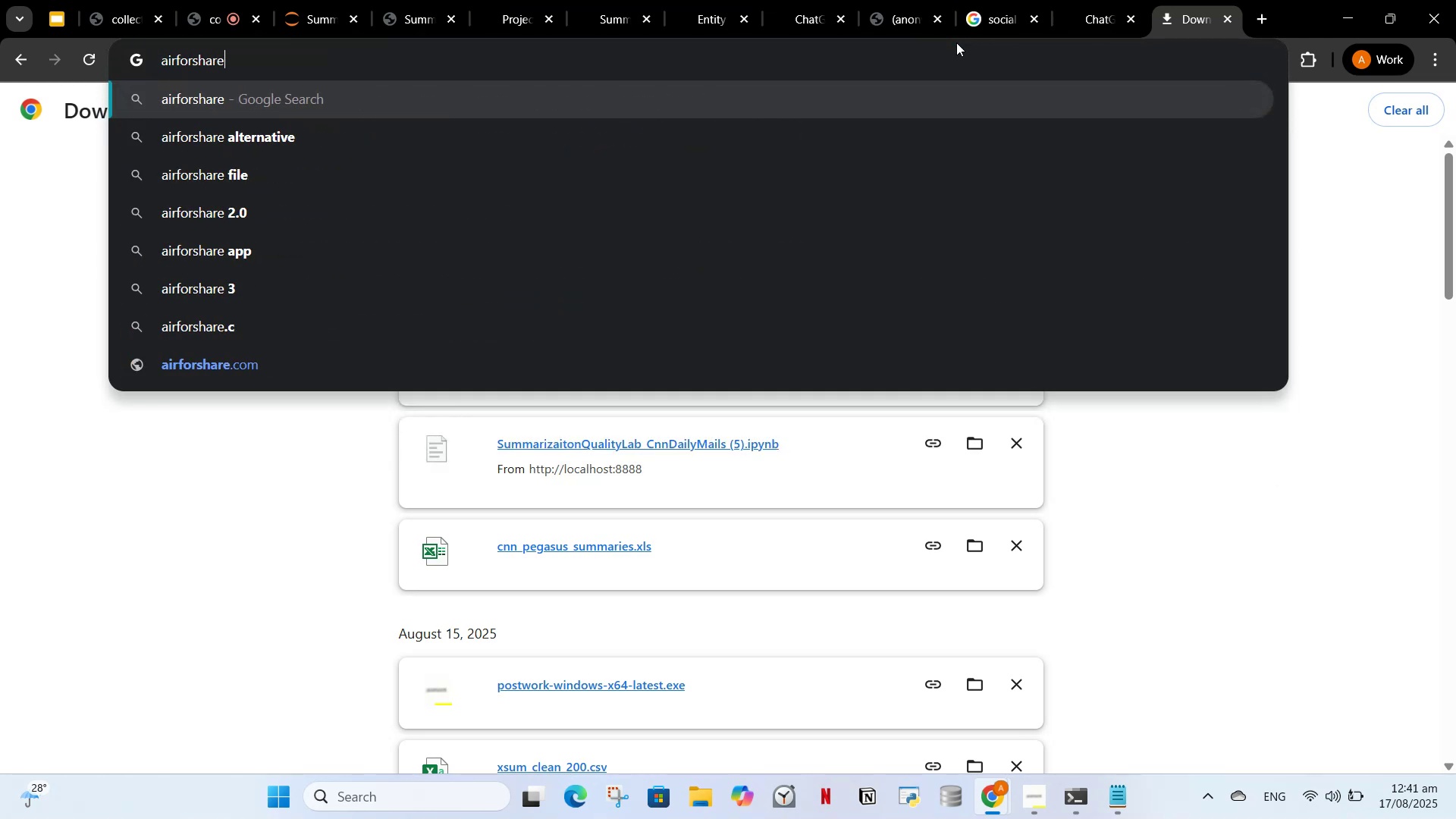 
key(Enter)
 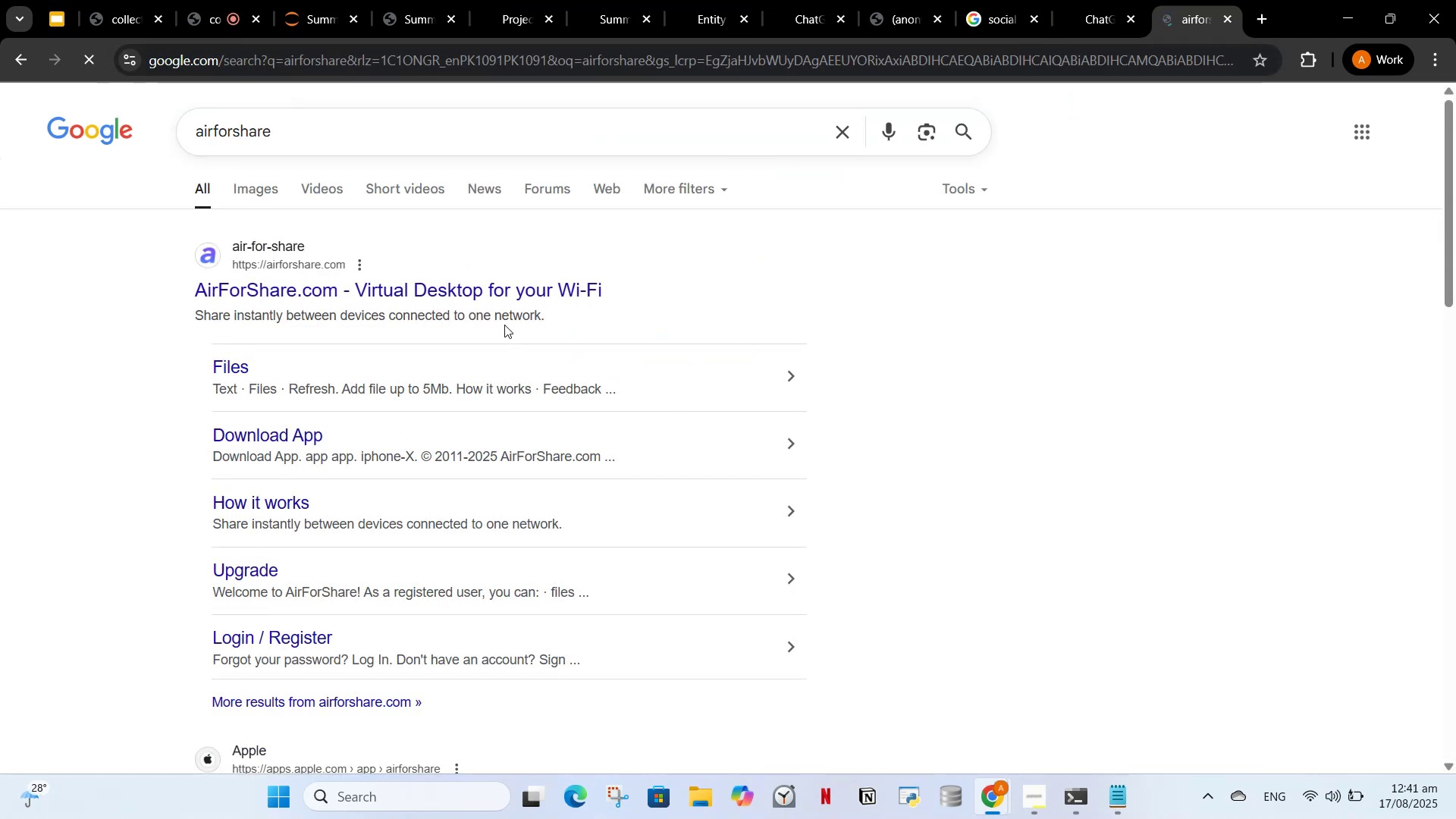 
left_click([474, 287])
 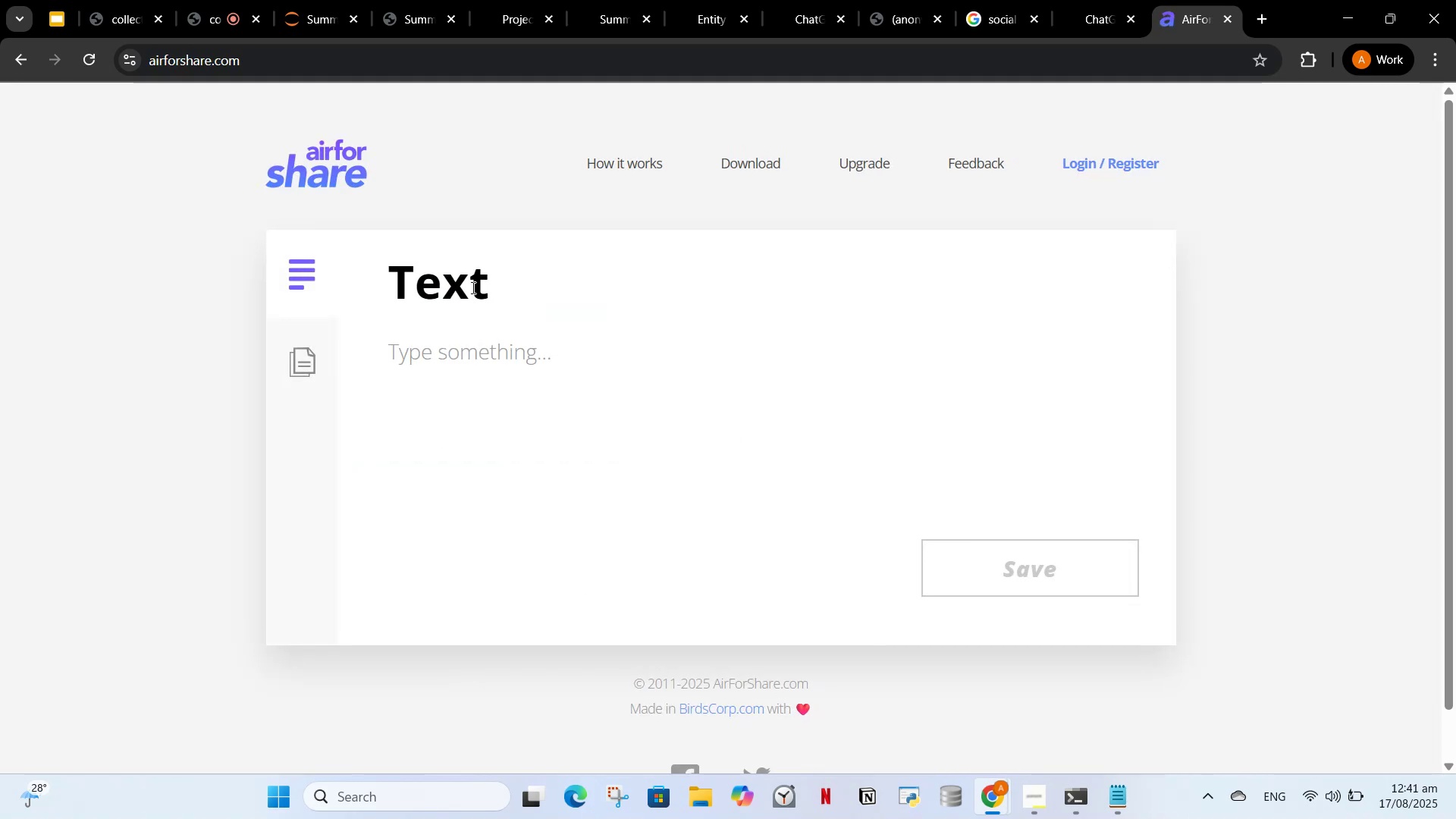 
wait(6.24)
 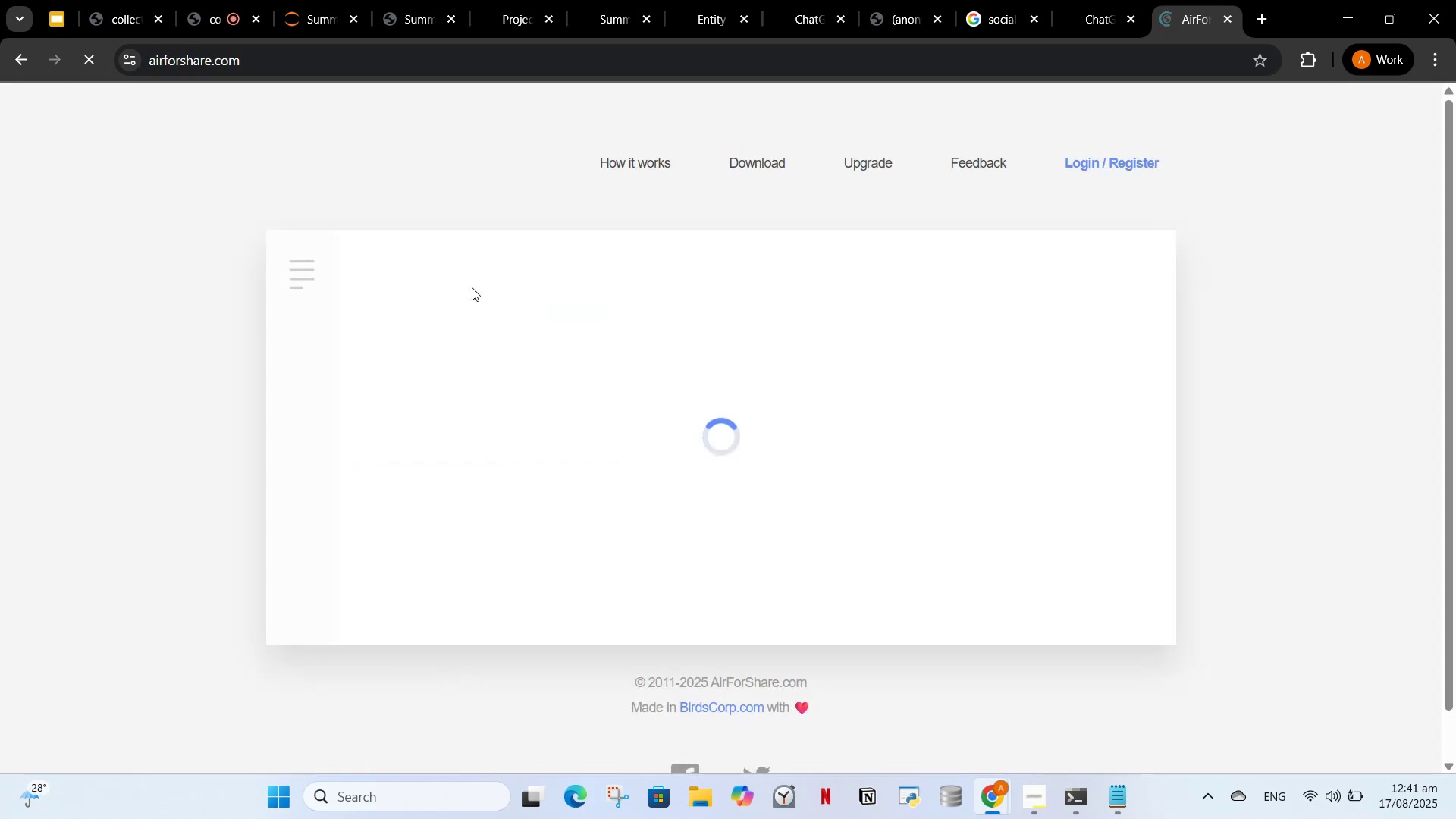 
left_click([431, 370])
 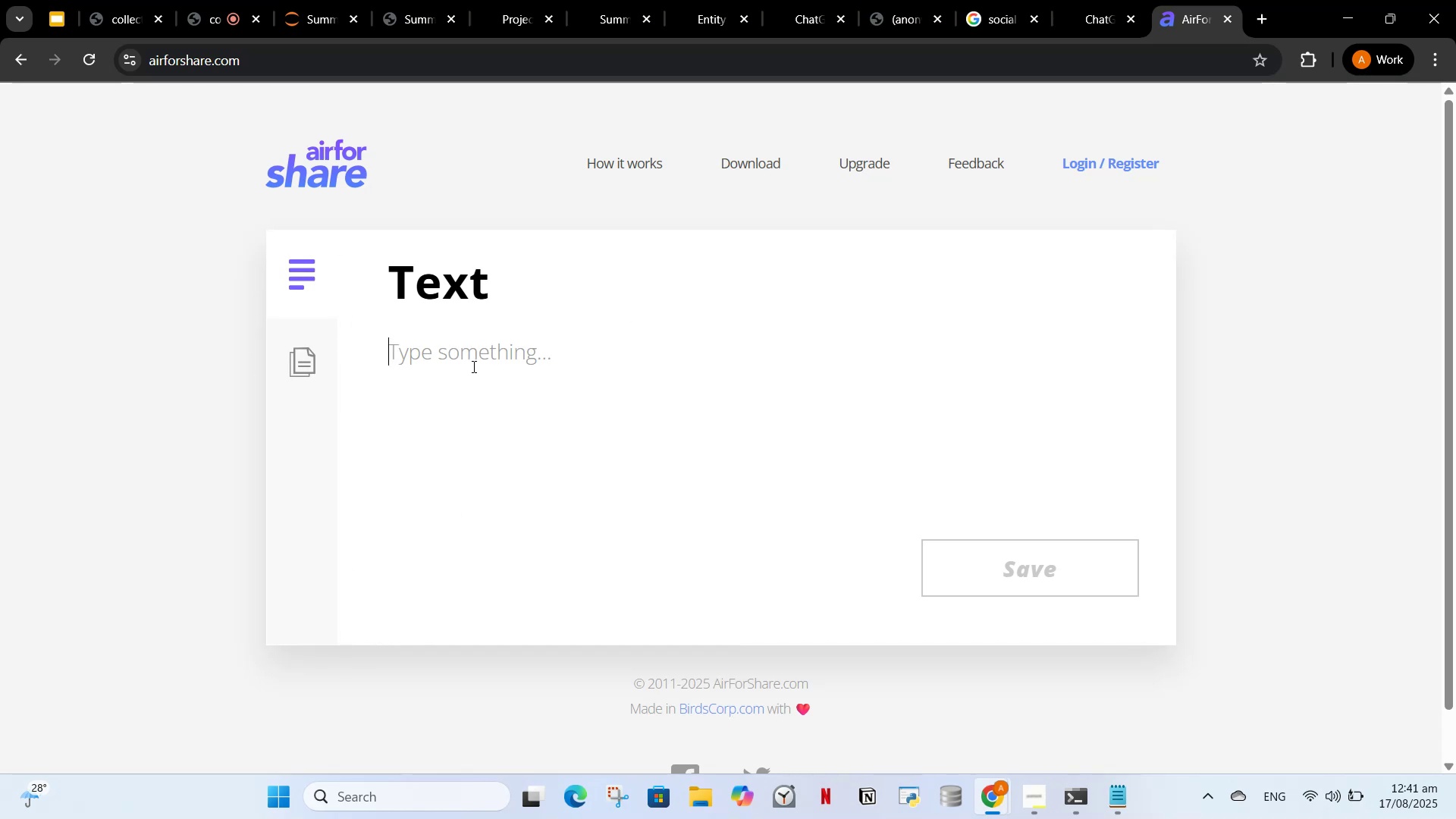 
wait(18.86)
 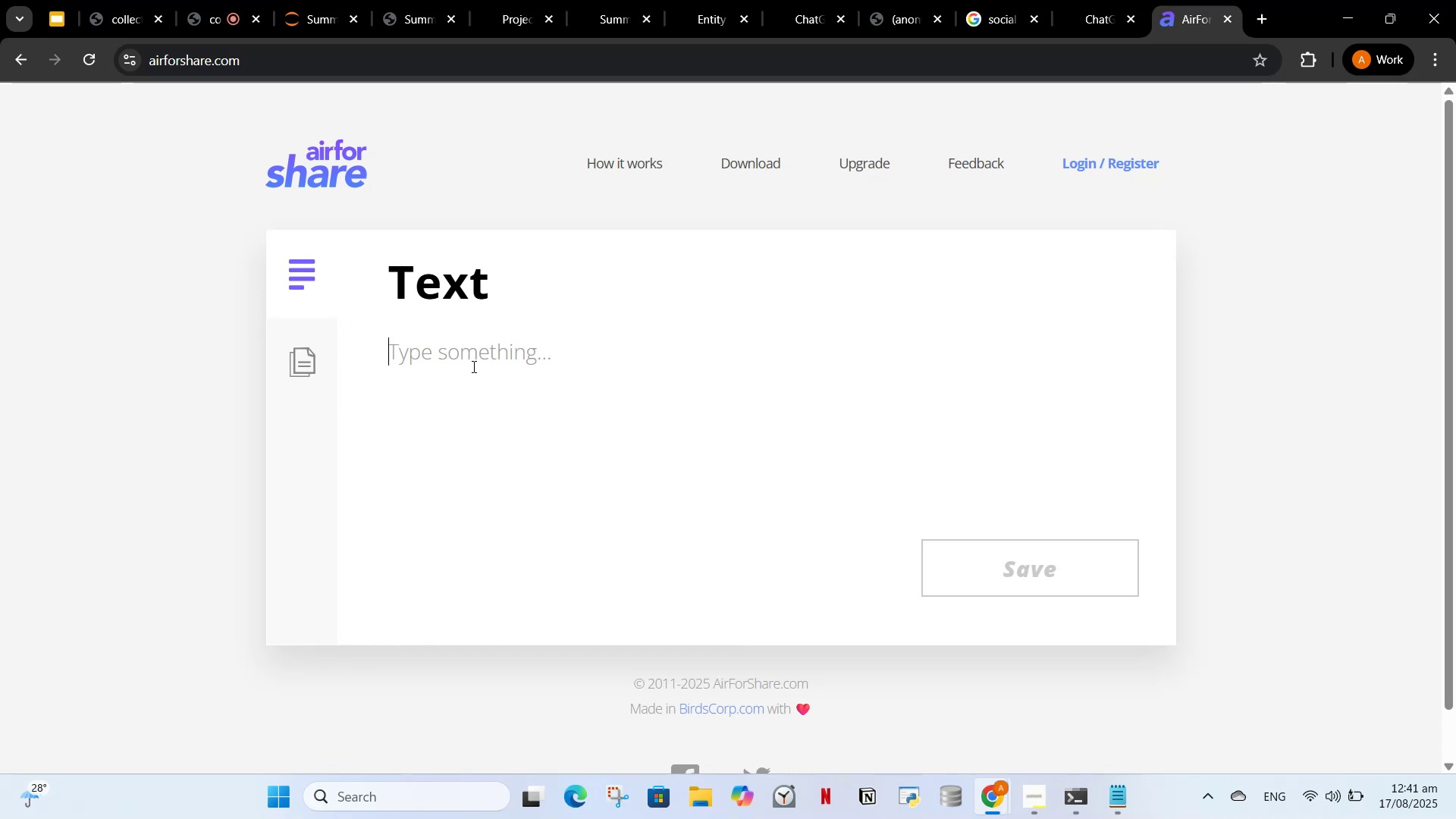 
left_click([458, 392])
 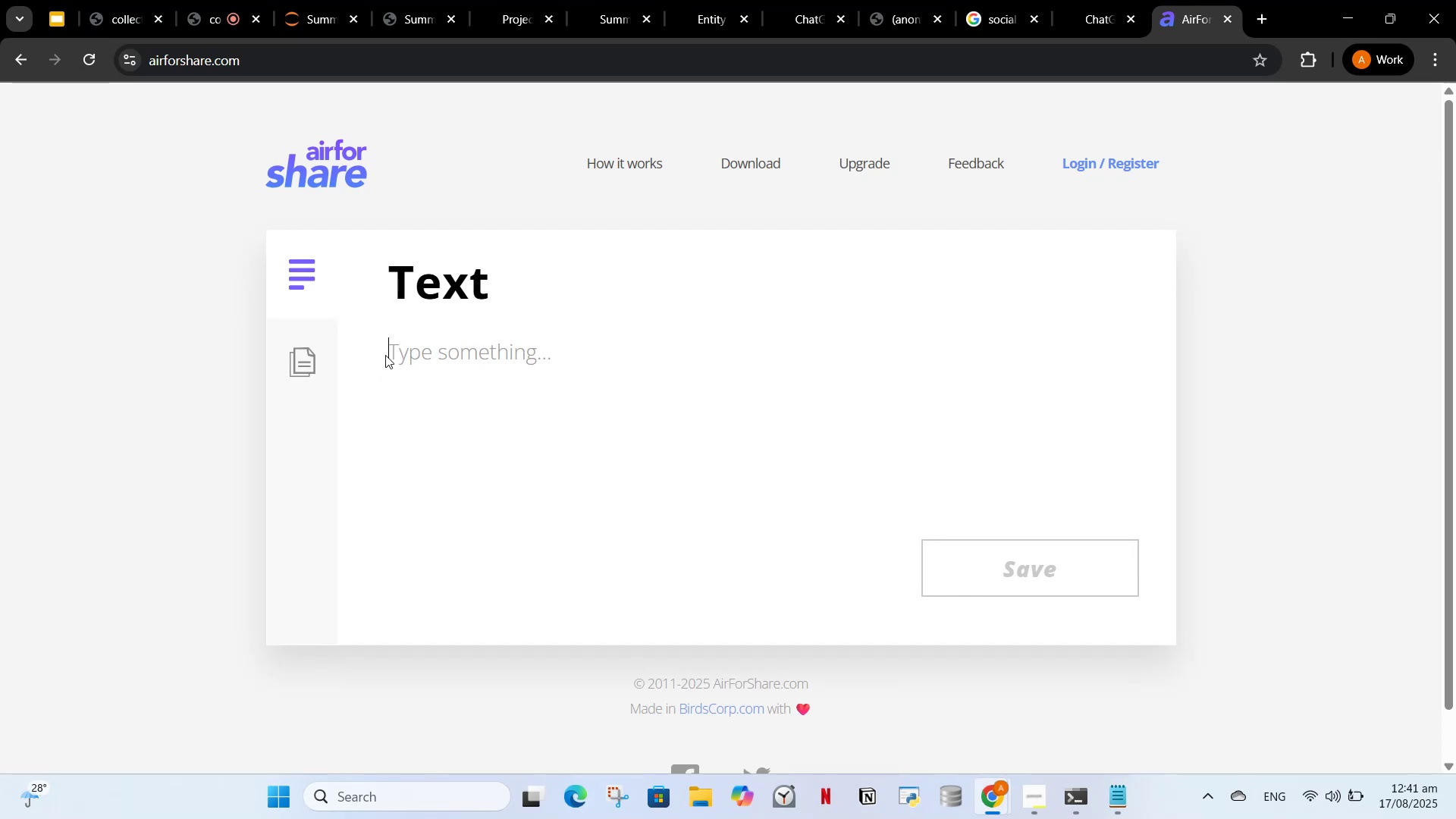 
left_click([298, 357])
 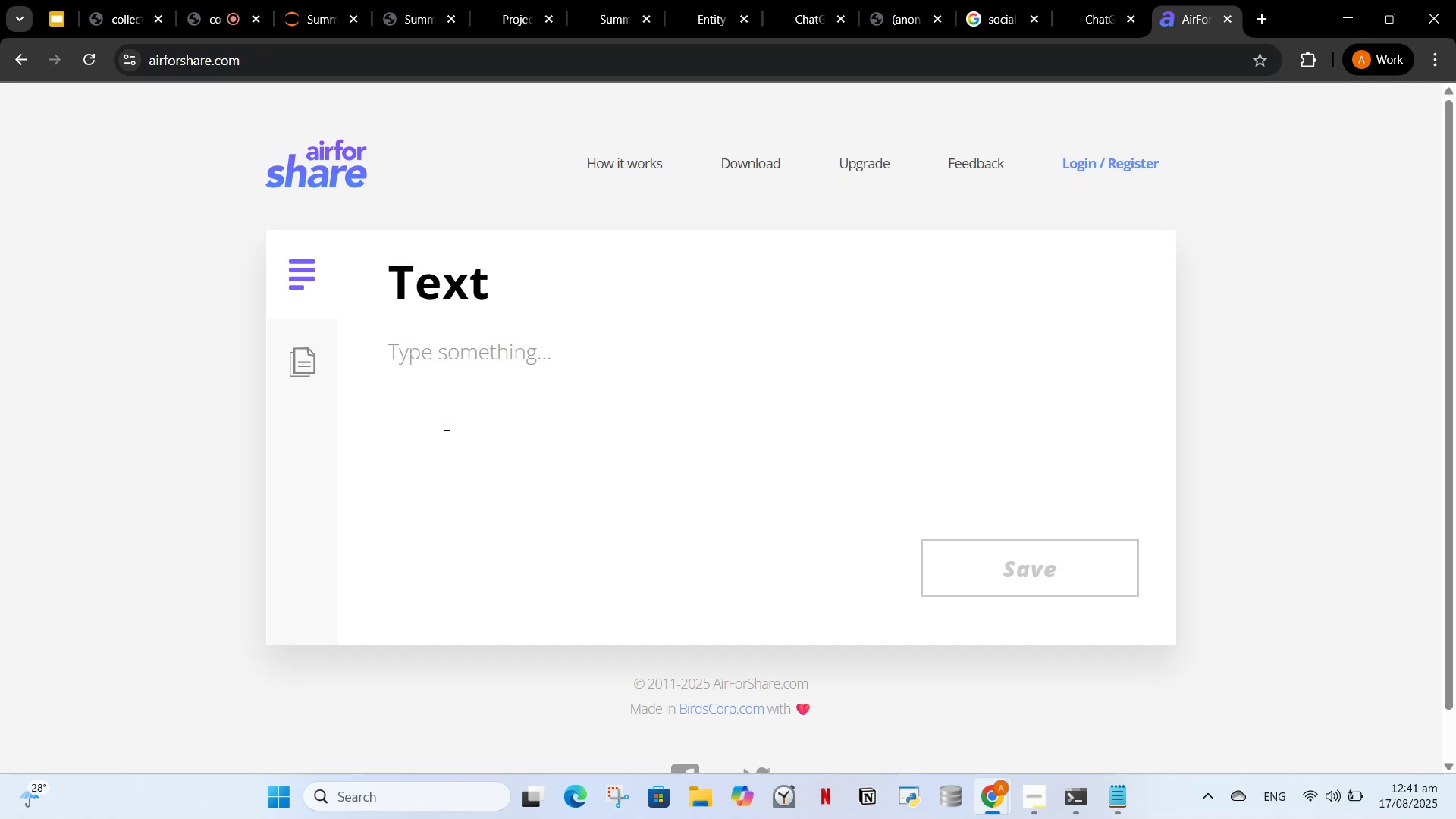 
wait(5.96)
 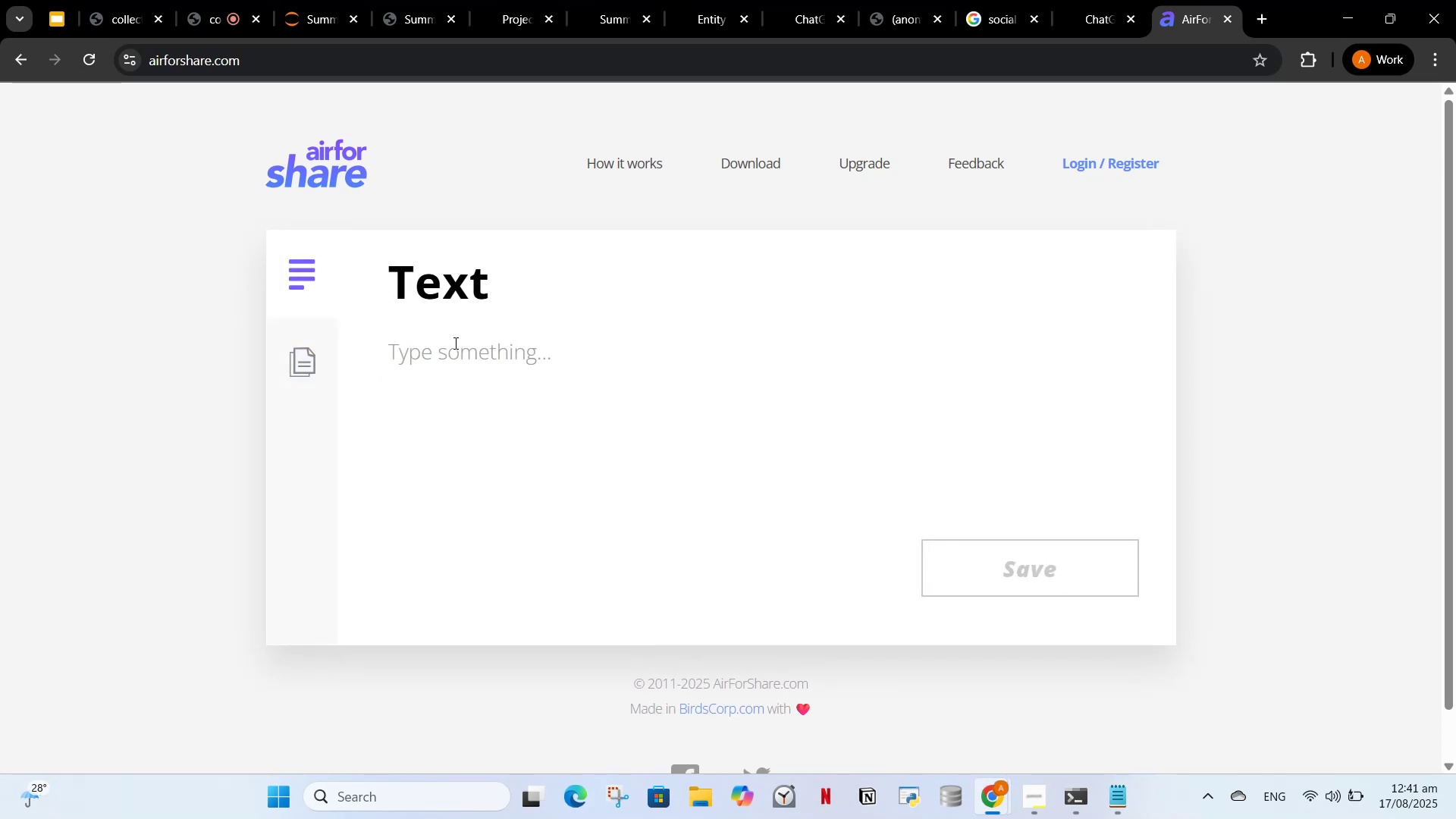 
left_click([389, 366])
 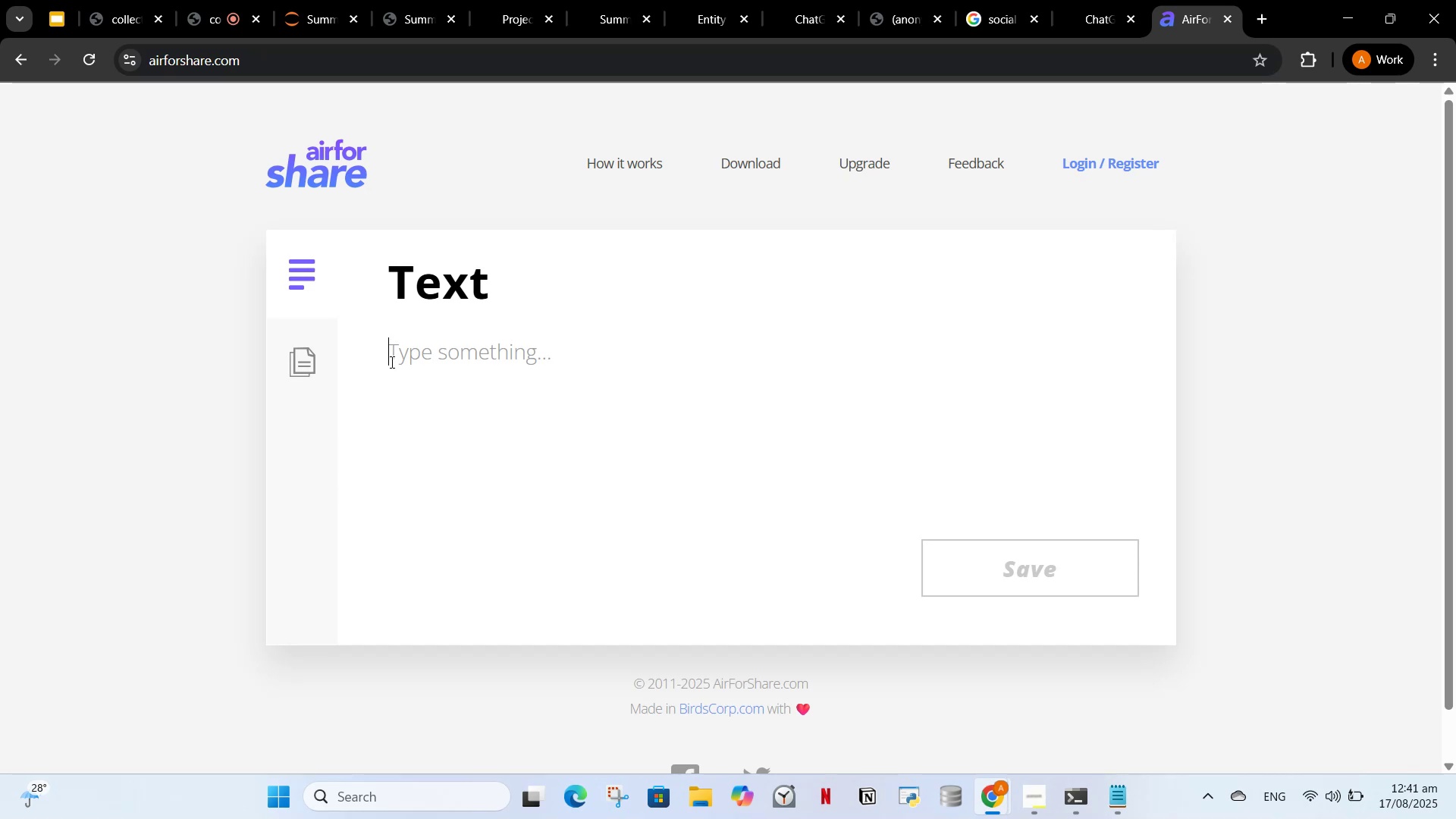 
left_click_drag(start_coordinate=[391, 362], to_coordinate=[437, 375])
 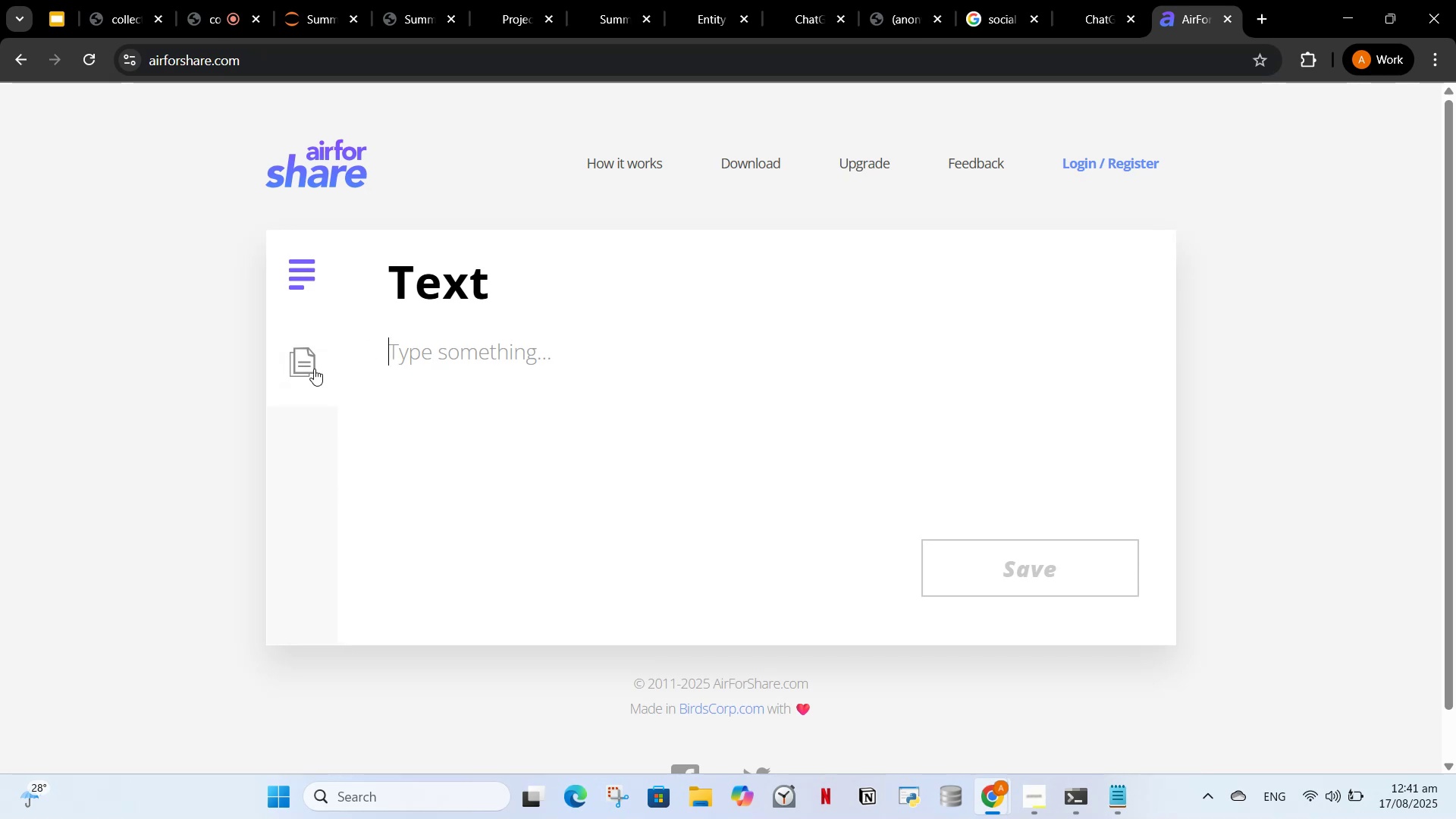 
left_click([295, 279])
 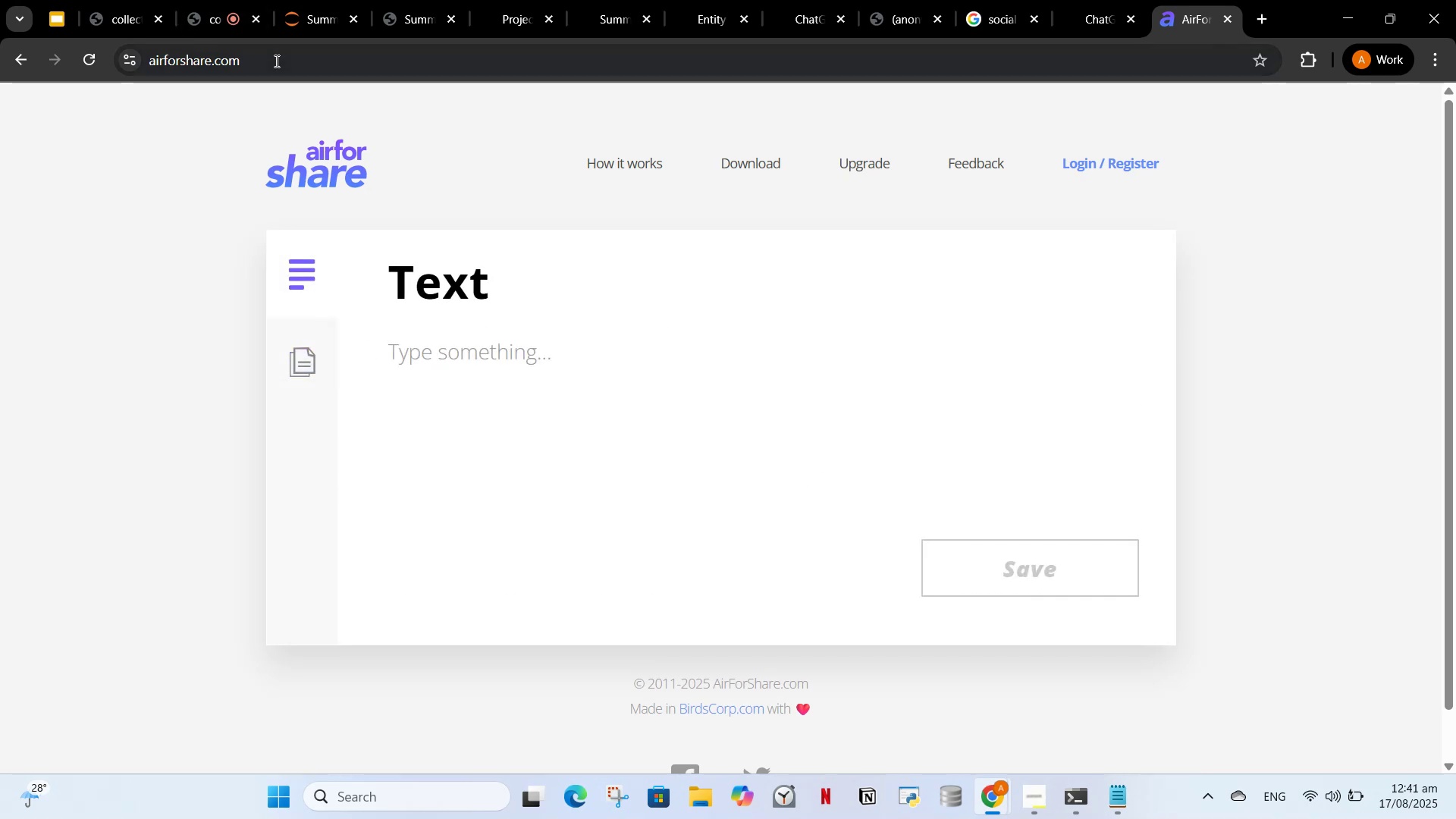 
left_click([275, 61])
 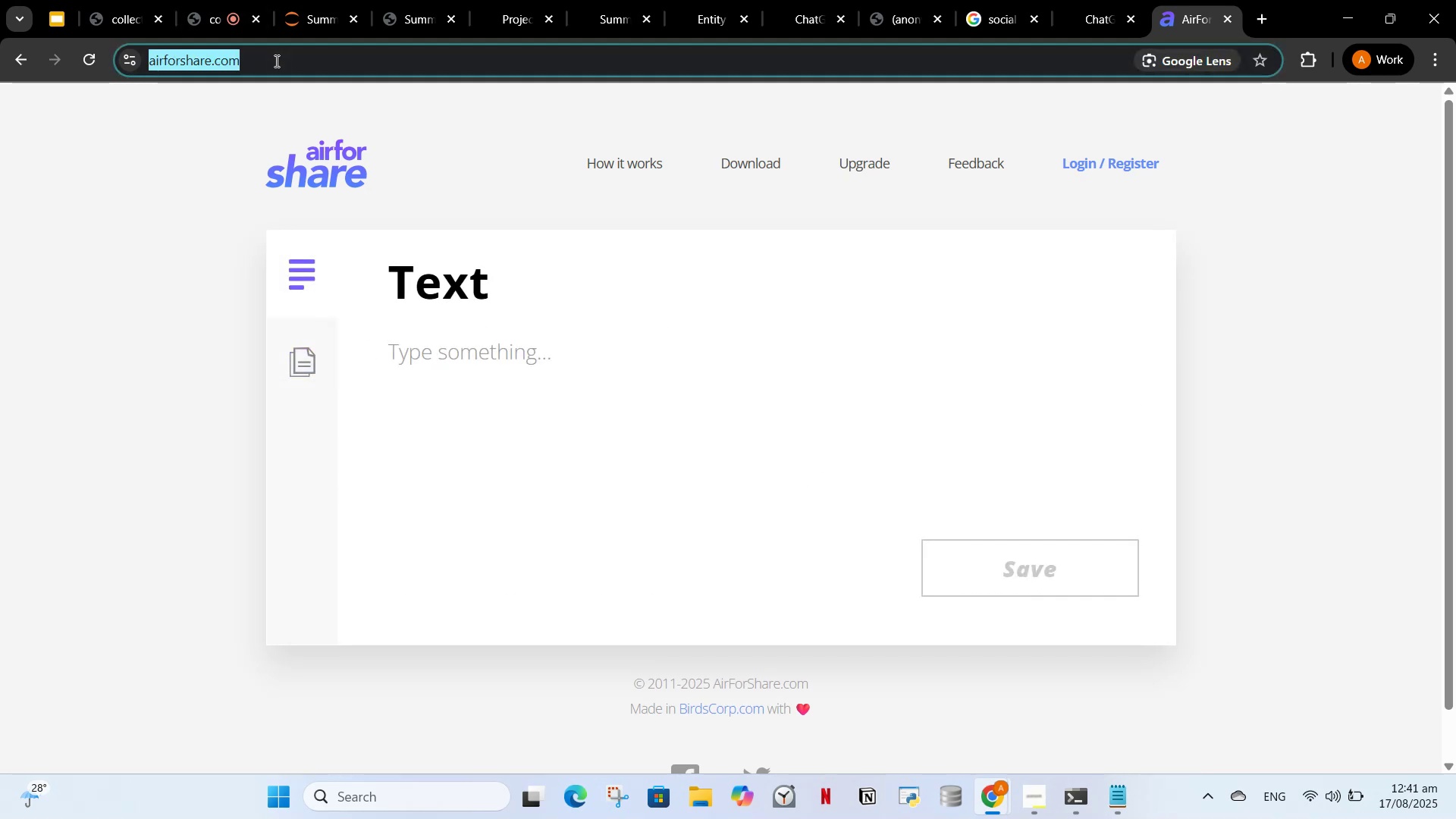 
key(Enter)
 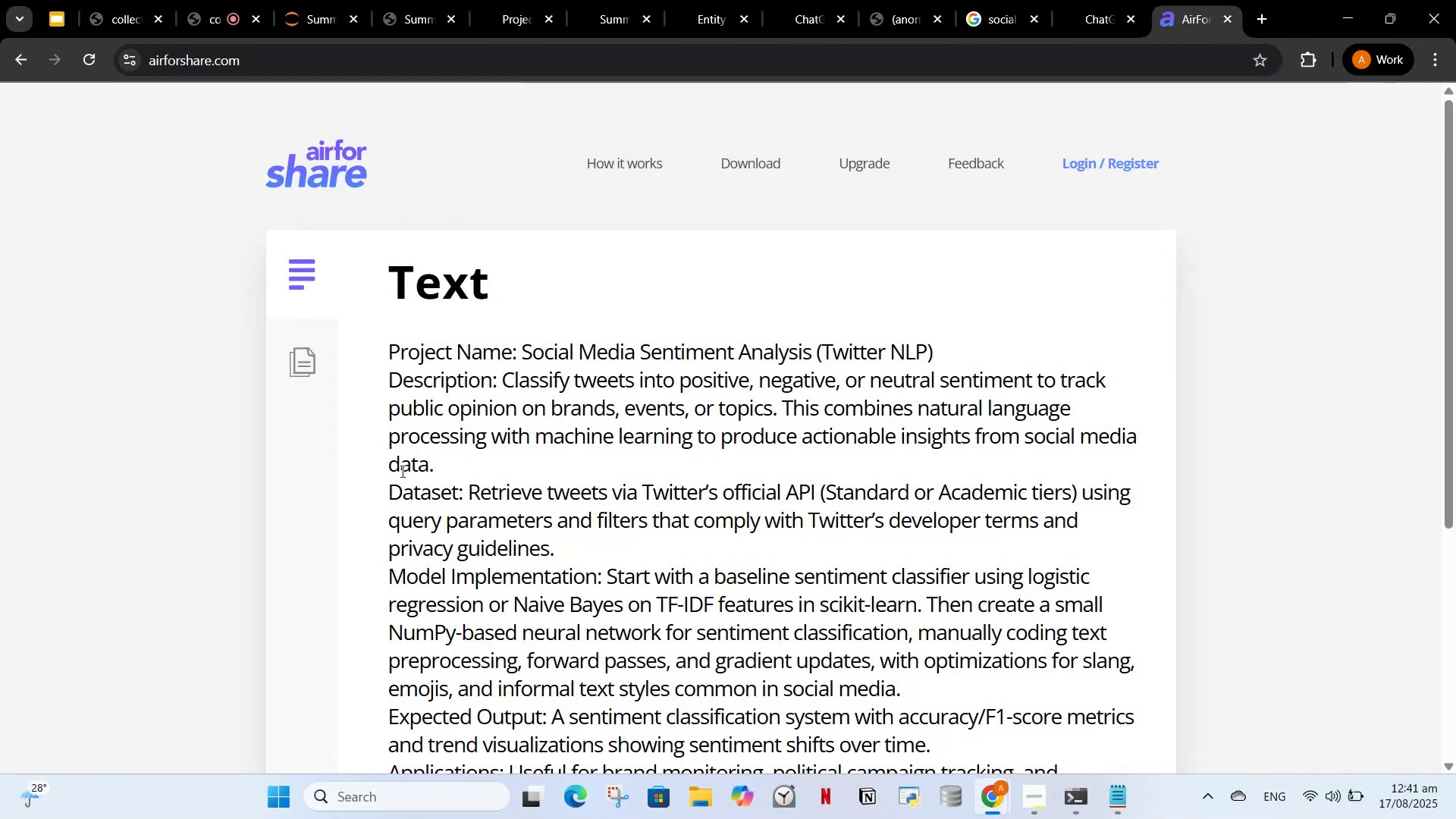 
left_click_drag(start_coordinate=[375, 353], to_coordinate=[642, 695])
 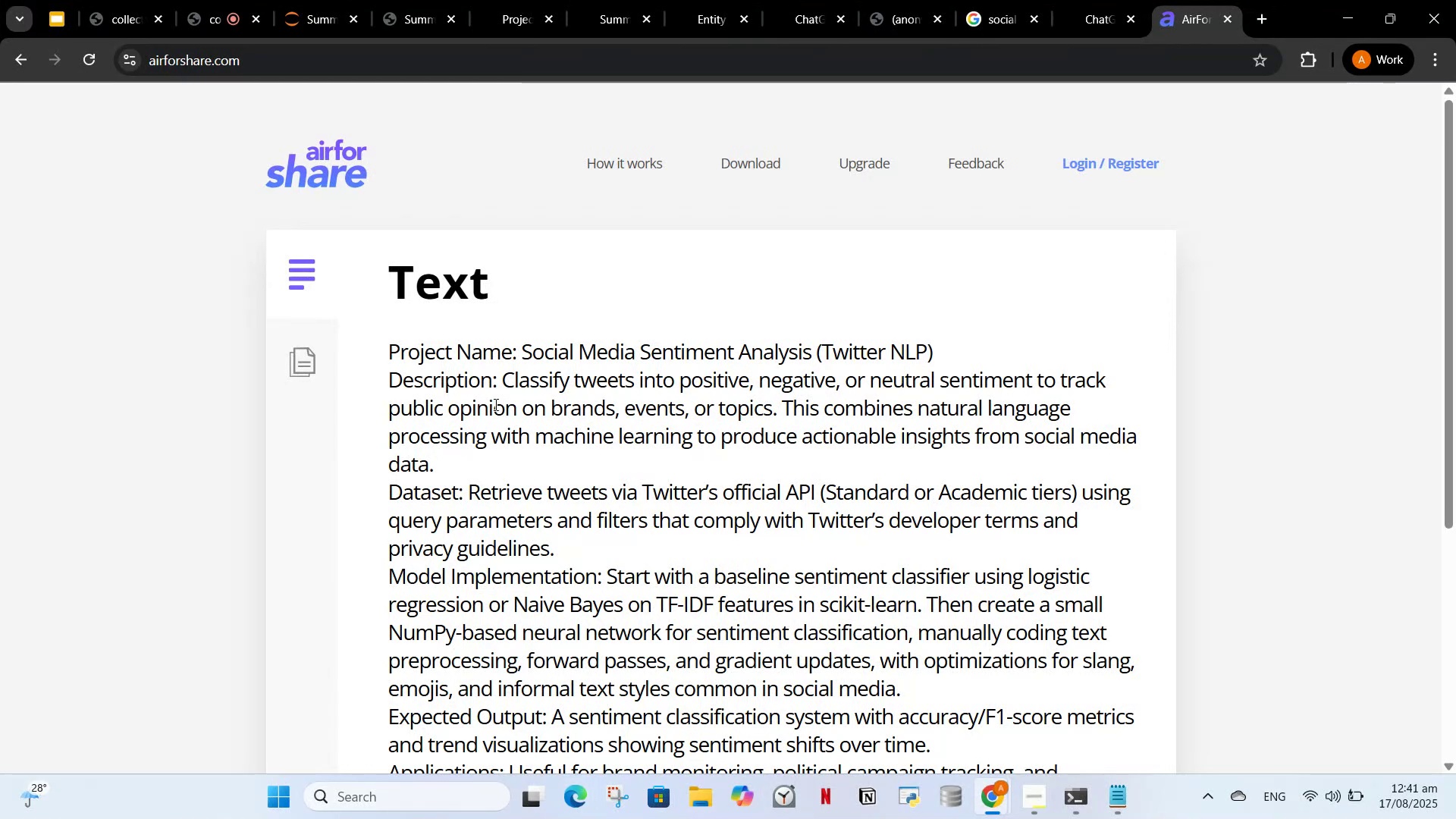 
left_click([494, 412])
 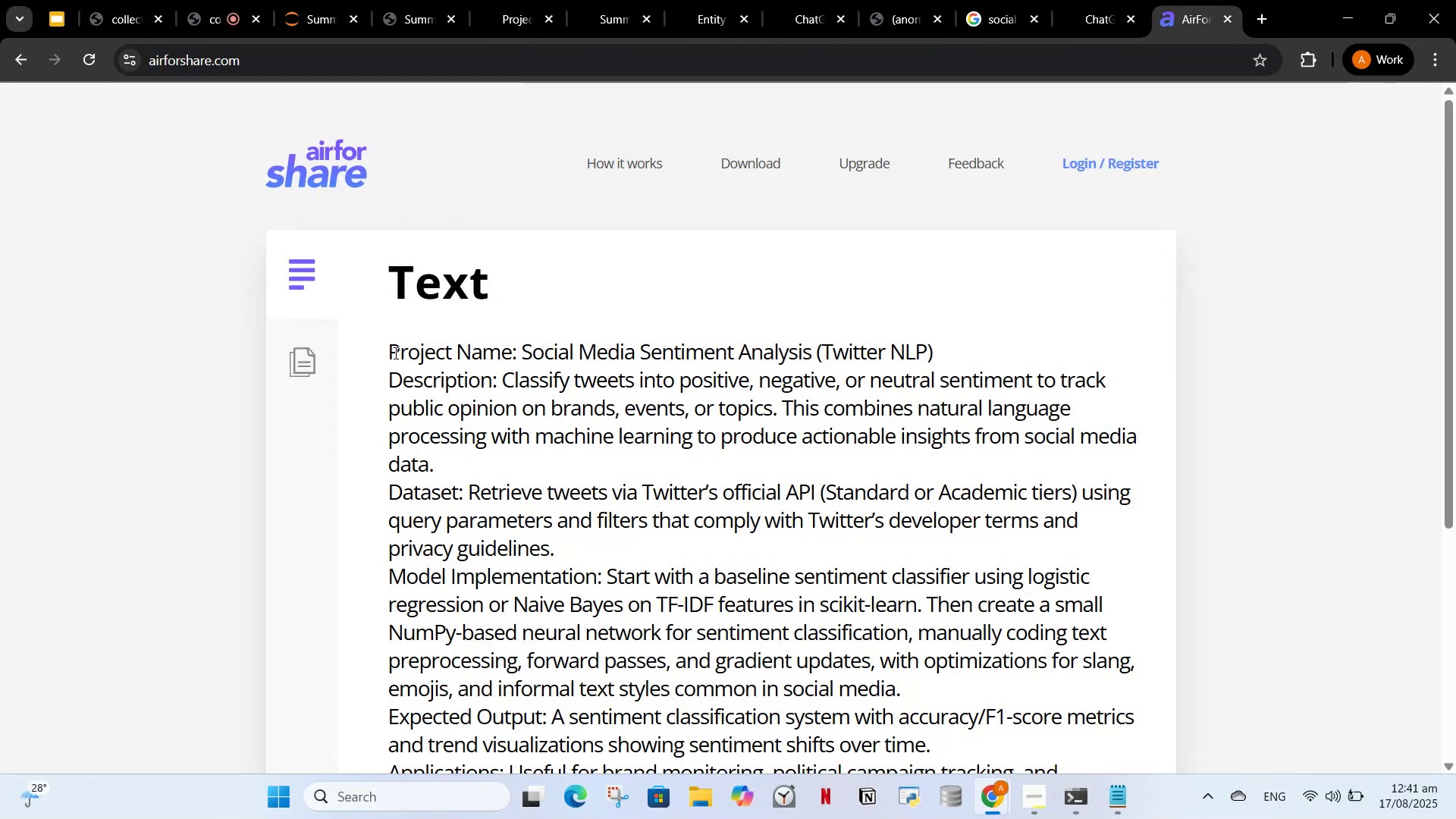 
left_click_drag(start_coordinate=[388, 352], to_coordinate=[947, 463])
 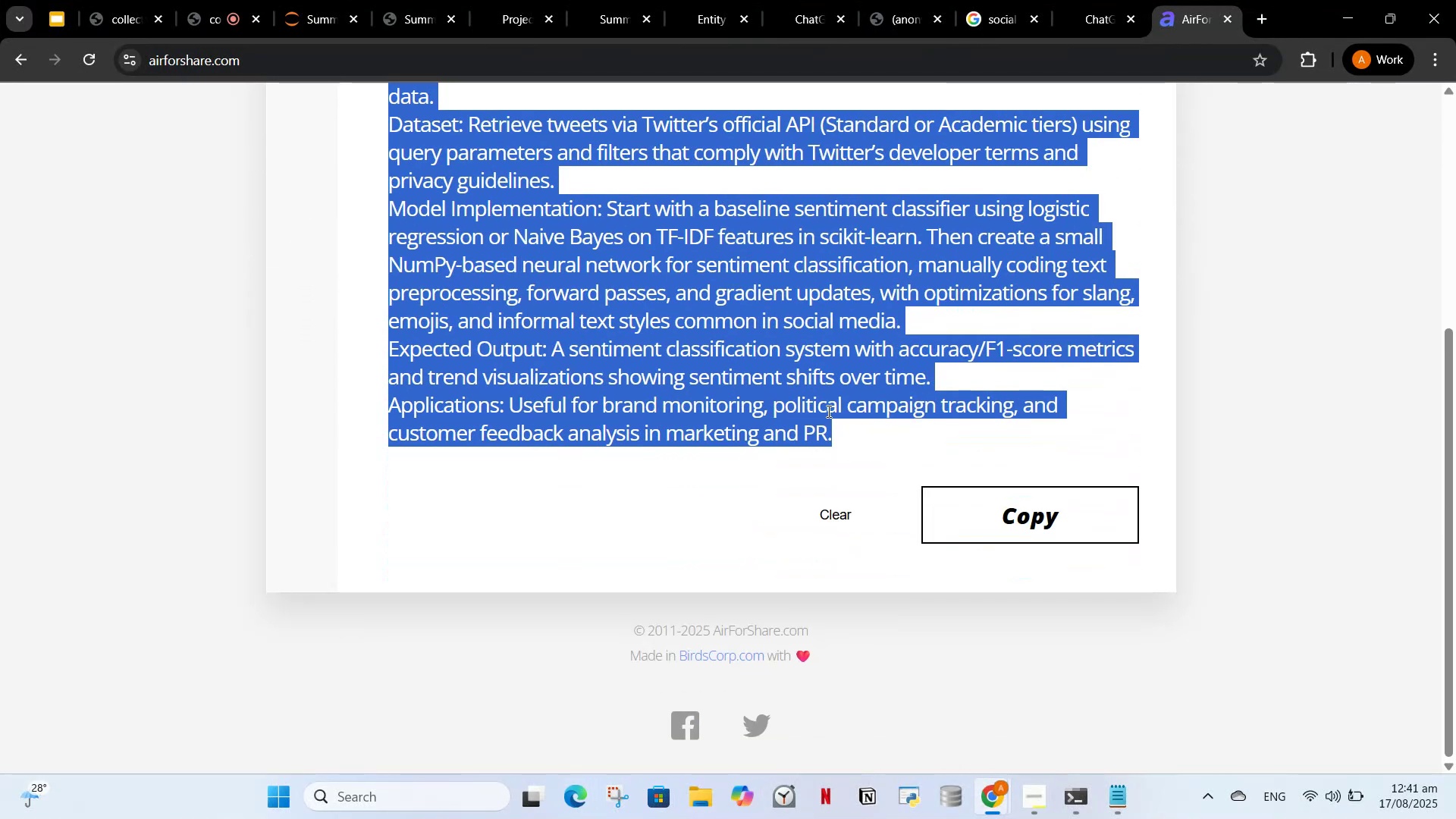 
key(Control+C)
 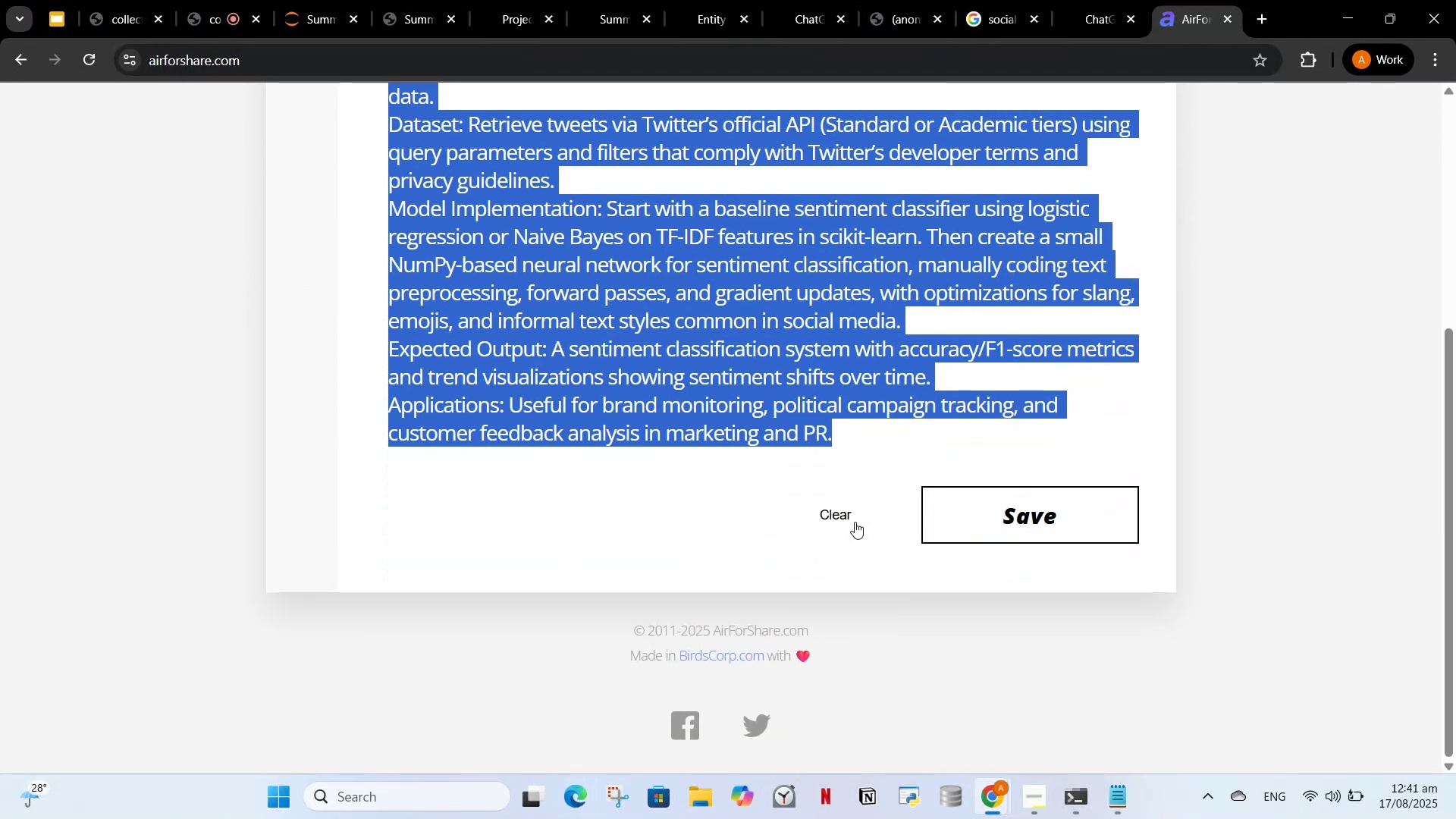 
scroll: coordinate [851, 527], scroll_direction: up, amount: 2.0
 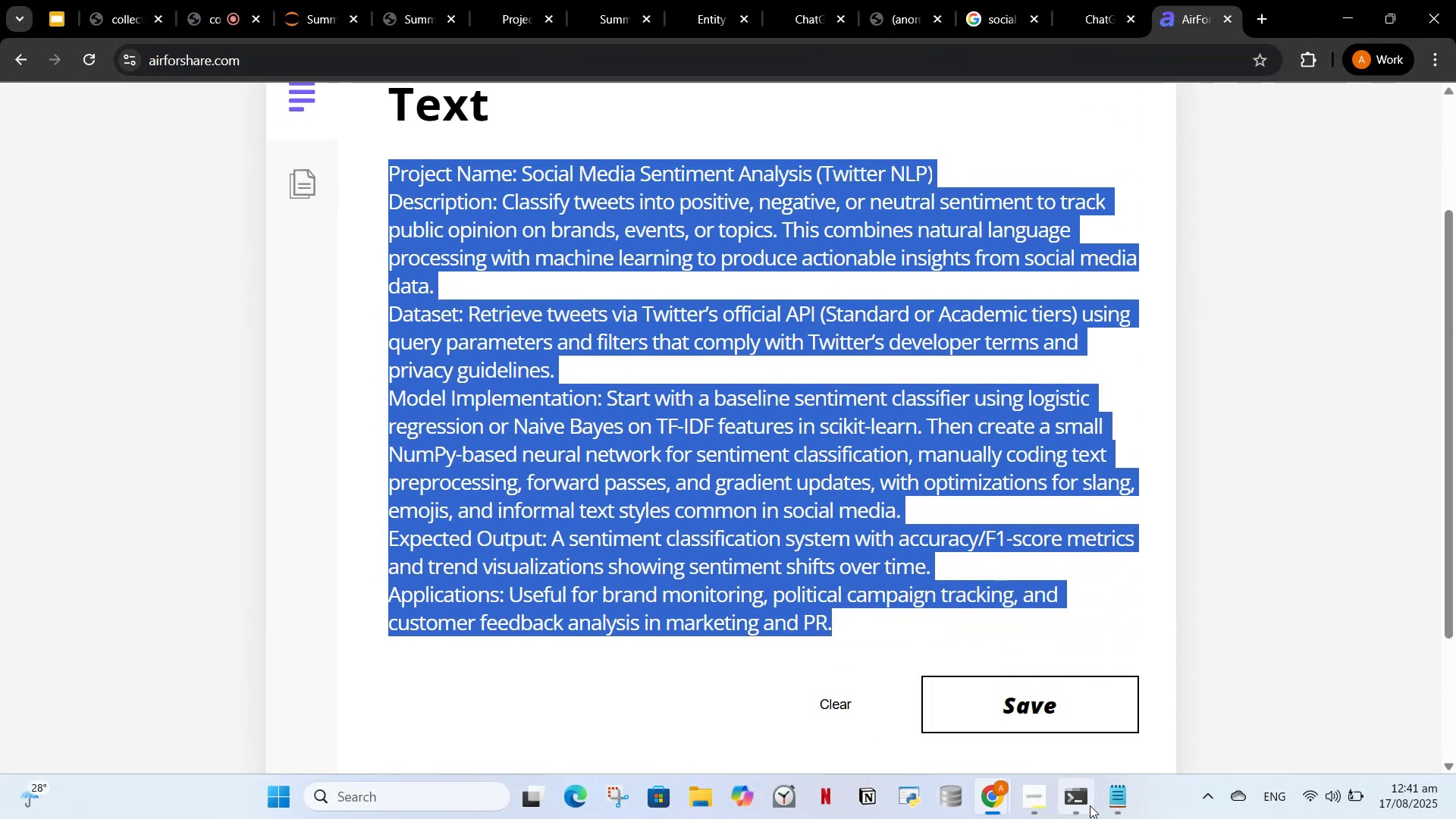 
left_click([1104, 801])
 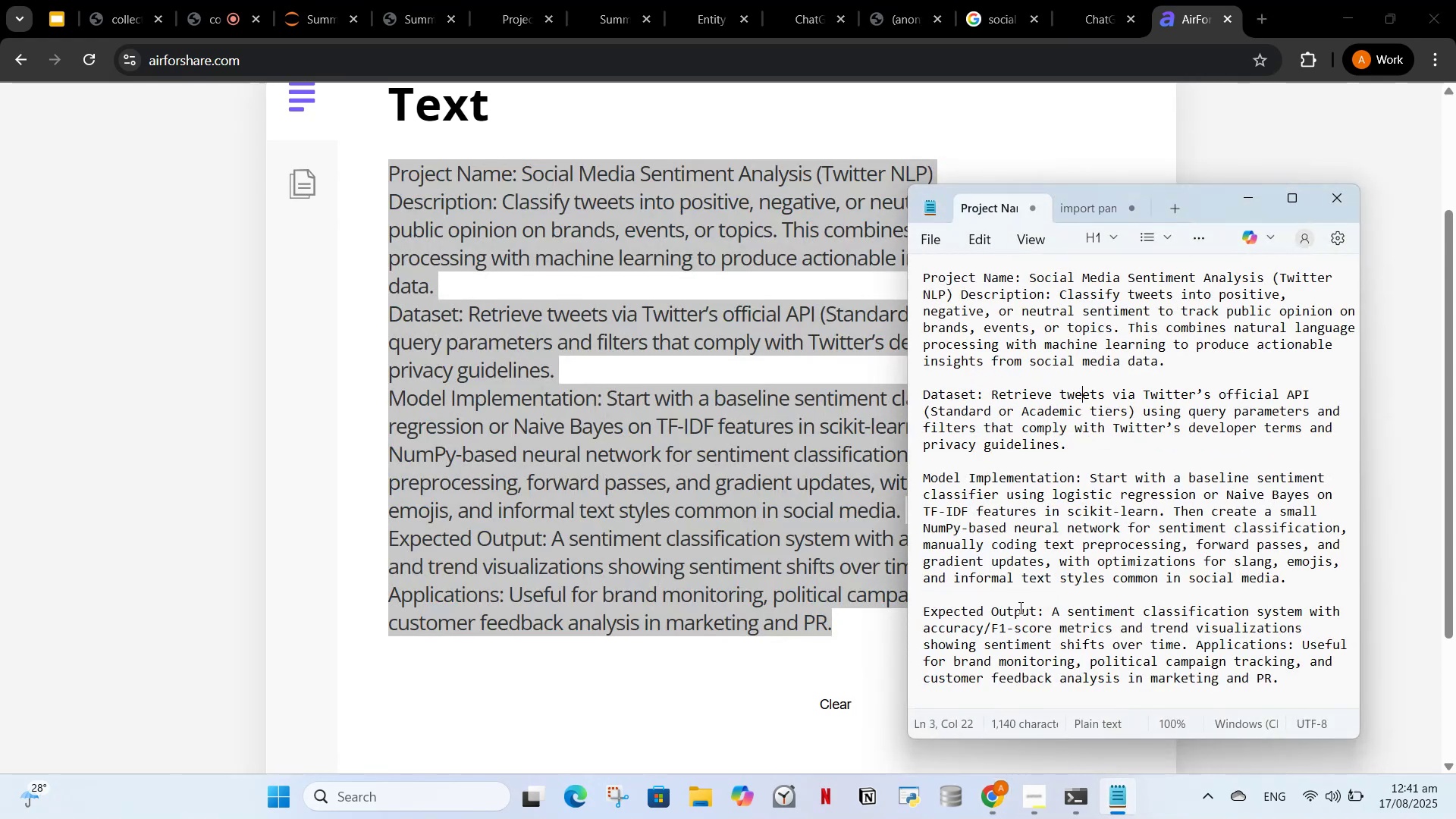 
left_click([1018, 651])
 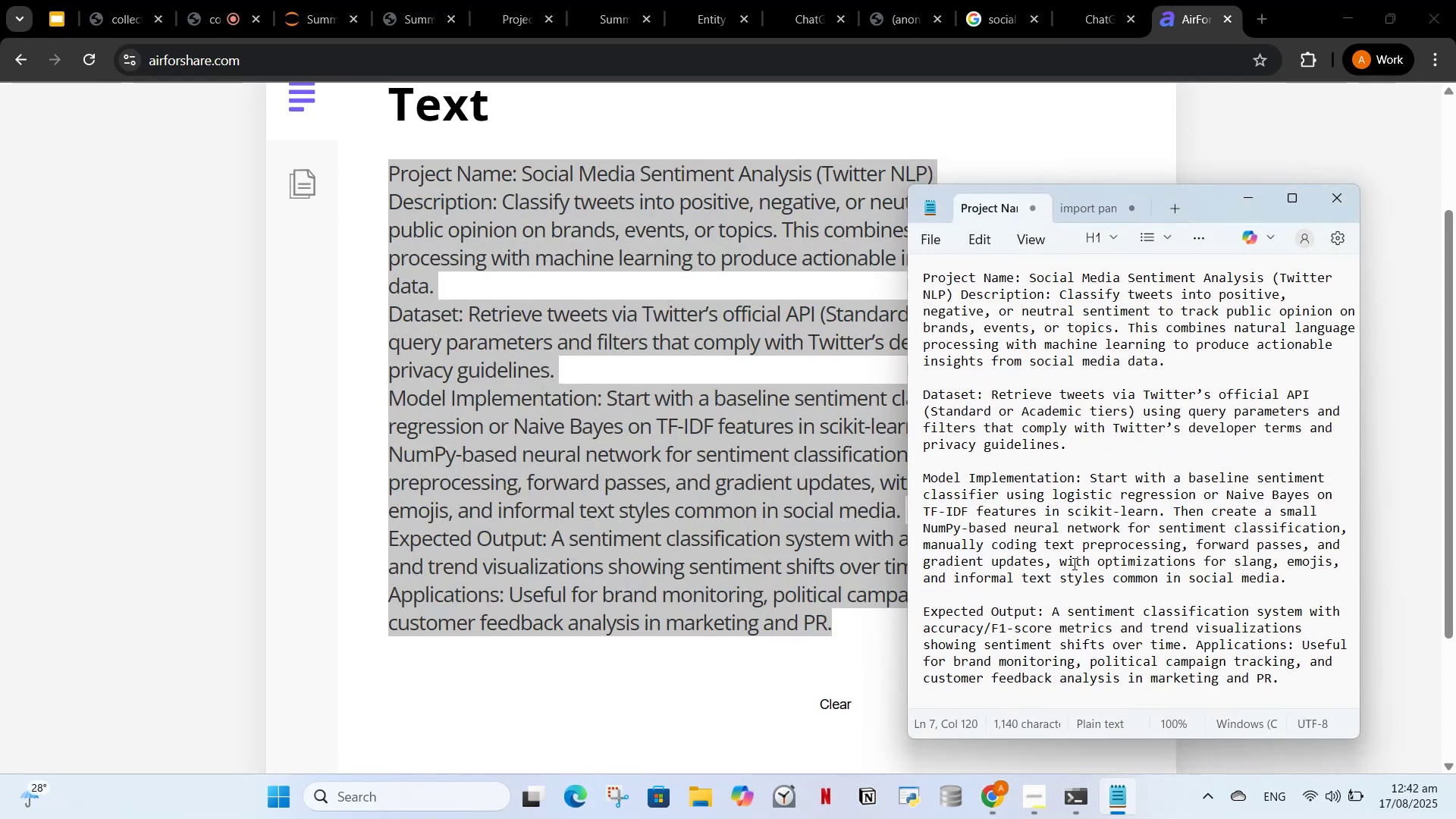 
scroll: coordinate [1257, 448], scroll_direction: down, amount: 7.0
 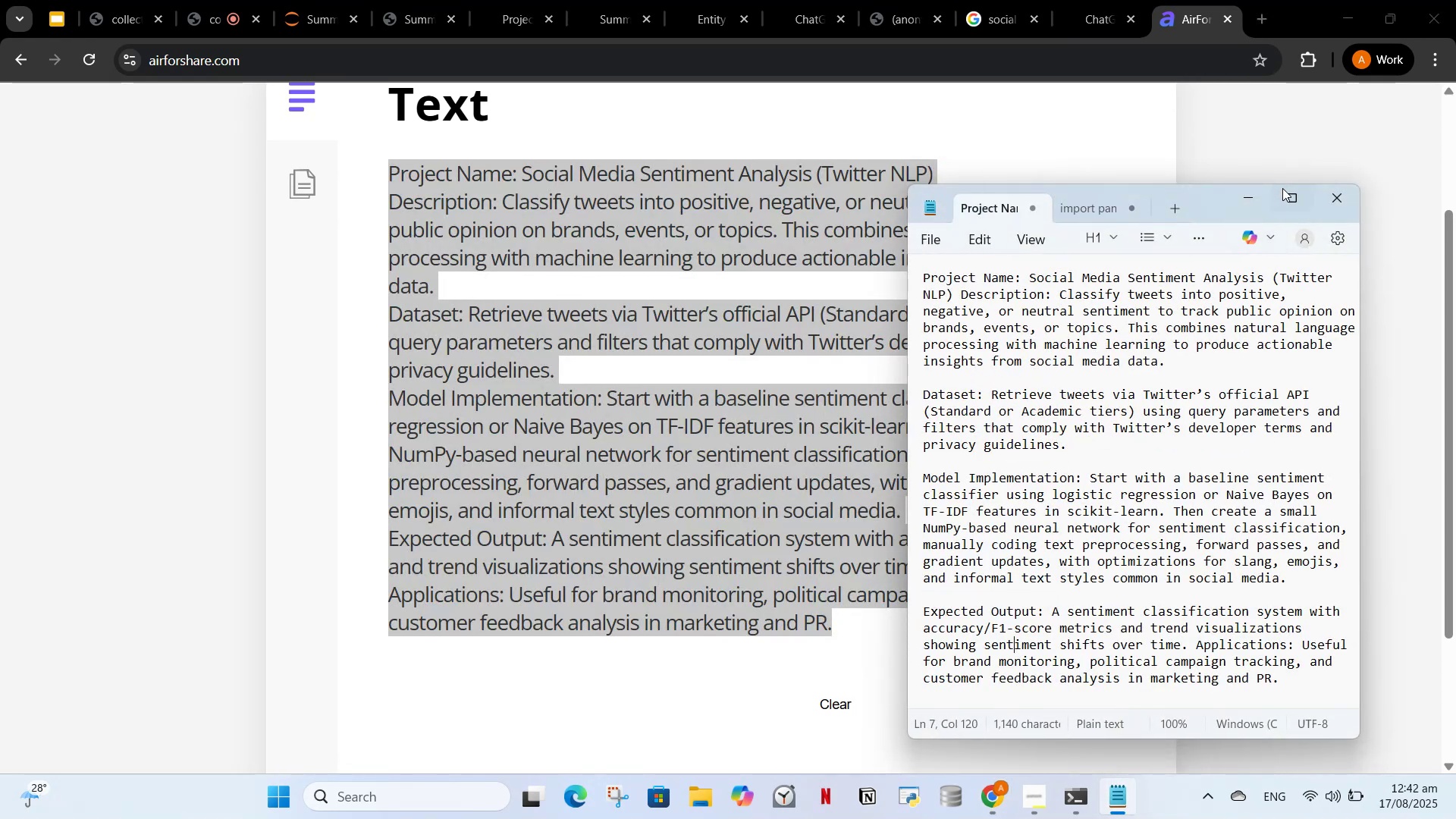 
left_click([1286, 208])
 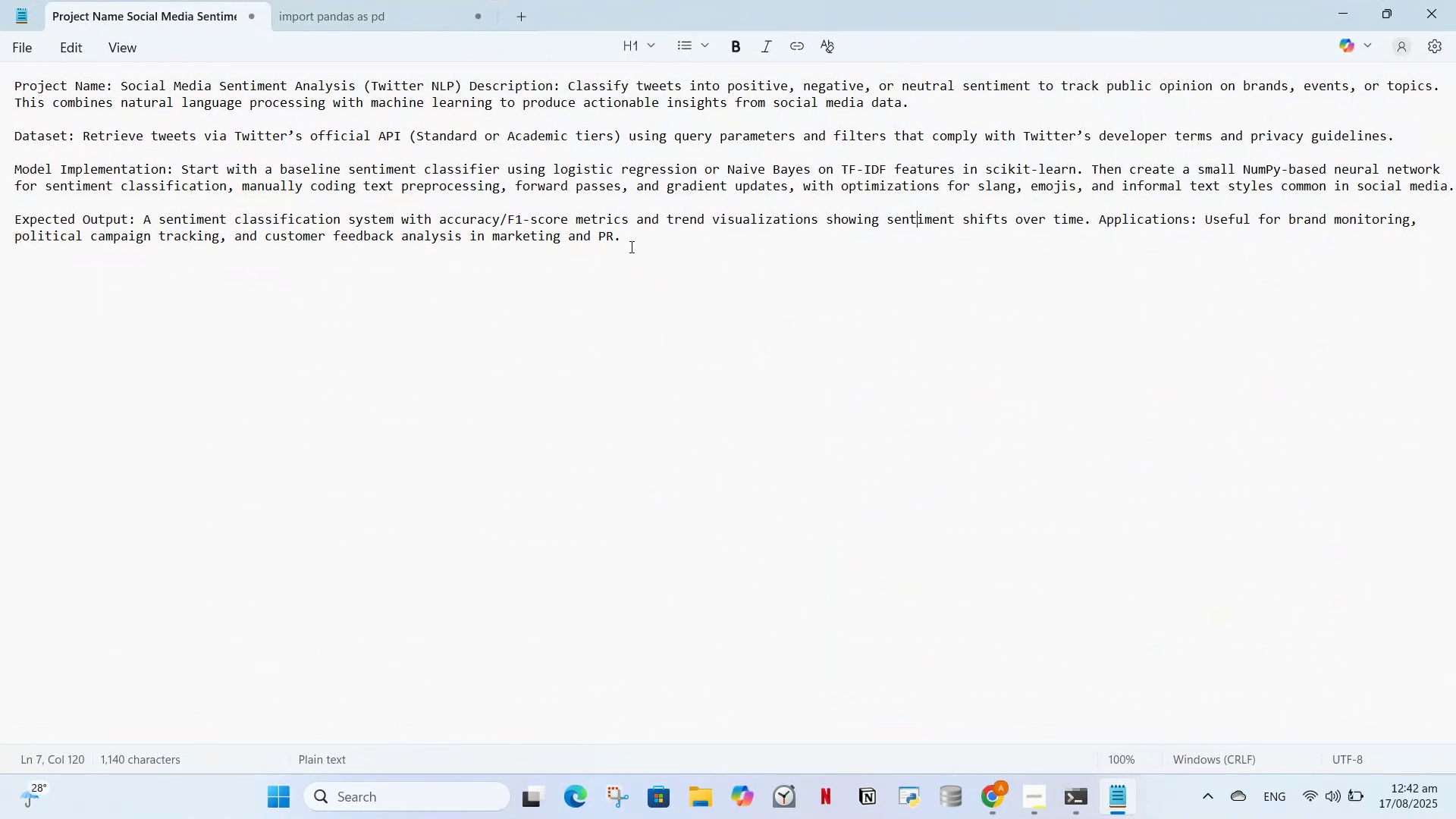 
left_click_drag(start_coordinate=[671, 244], to_coordinate=[0, 74])
 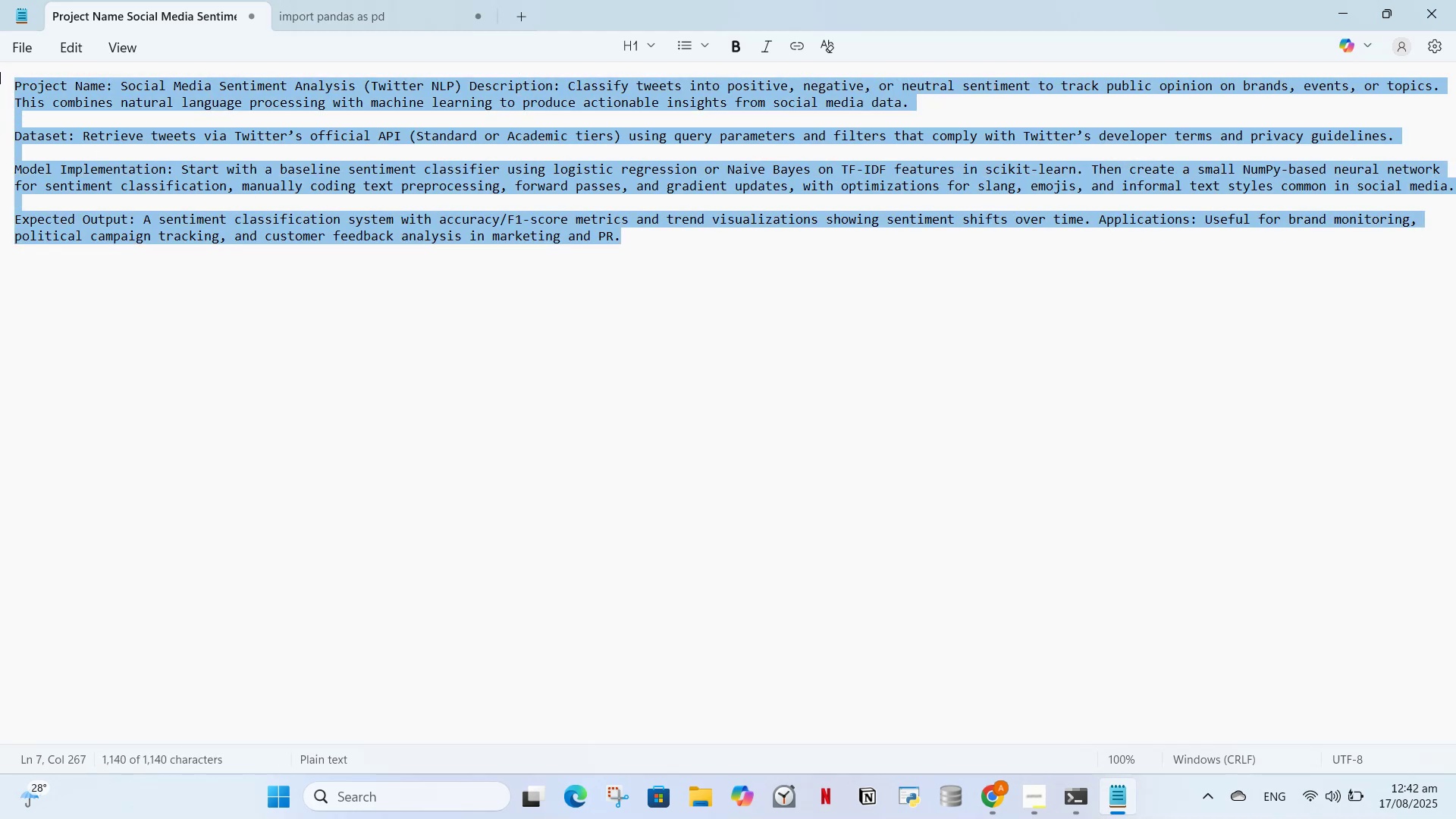 
key(Control+V)
 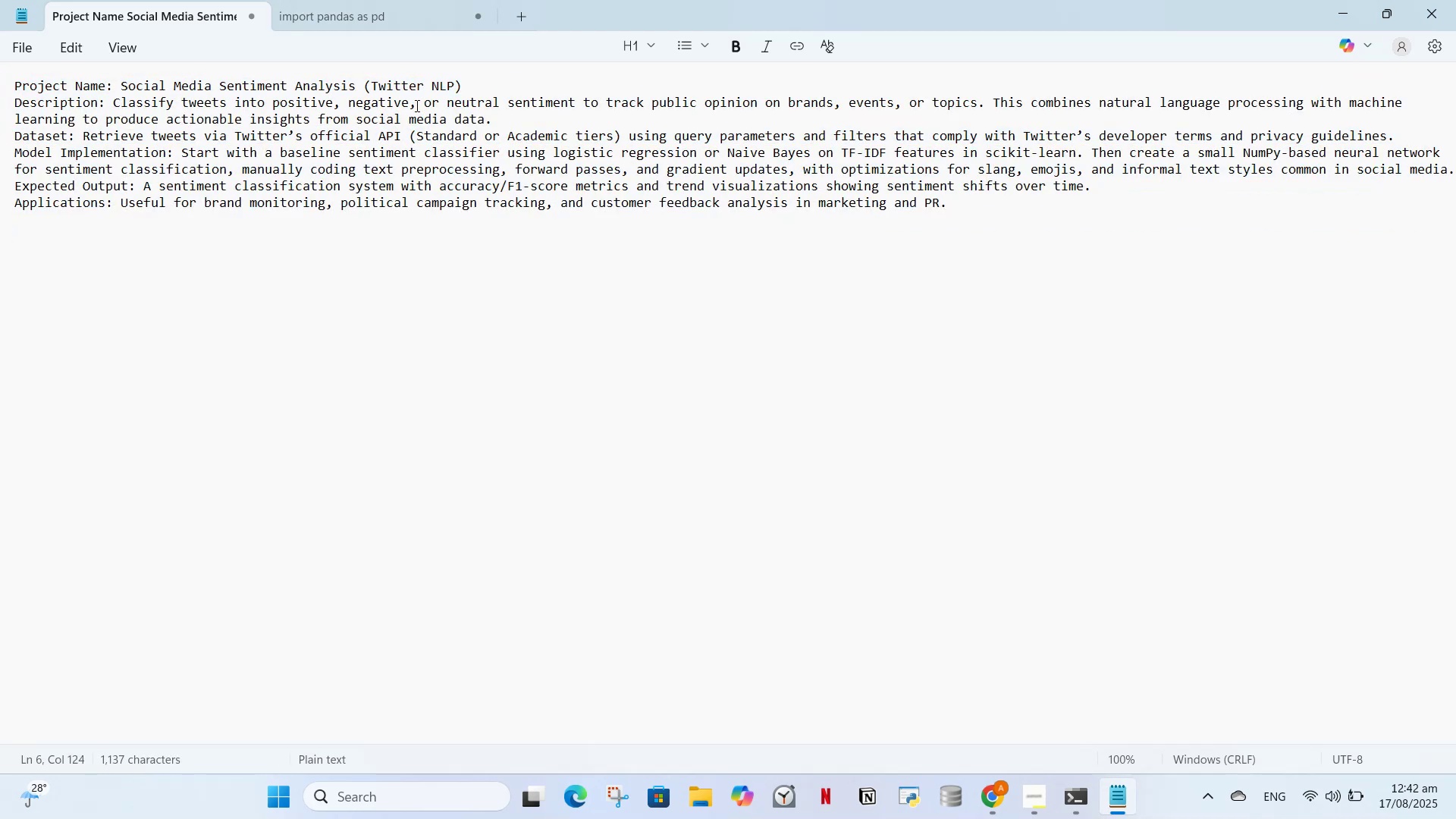 
left_click([487, 93])
 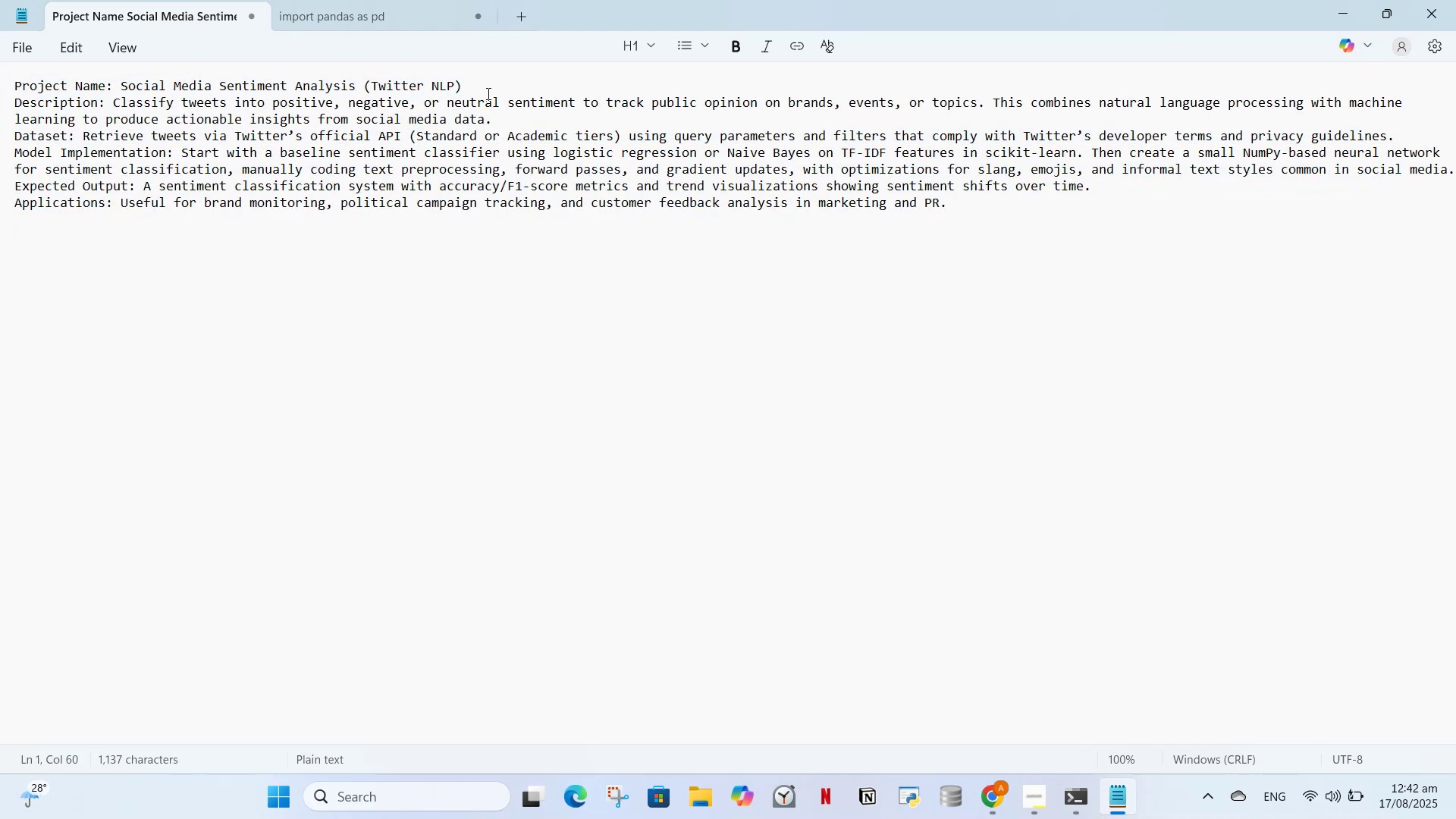 
key(Enter)
 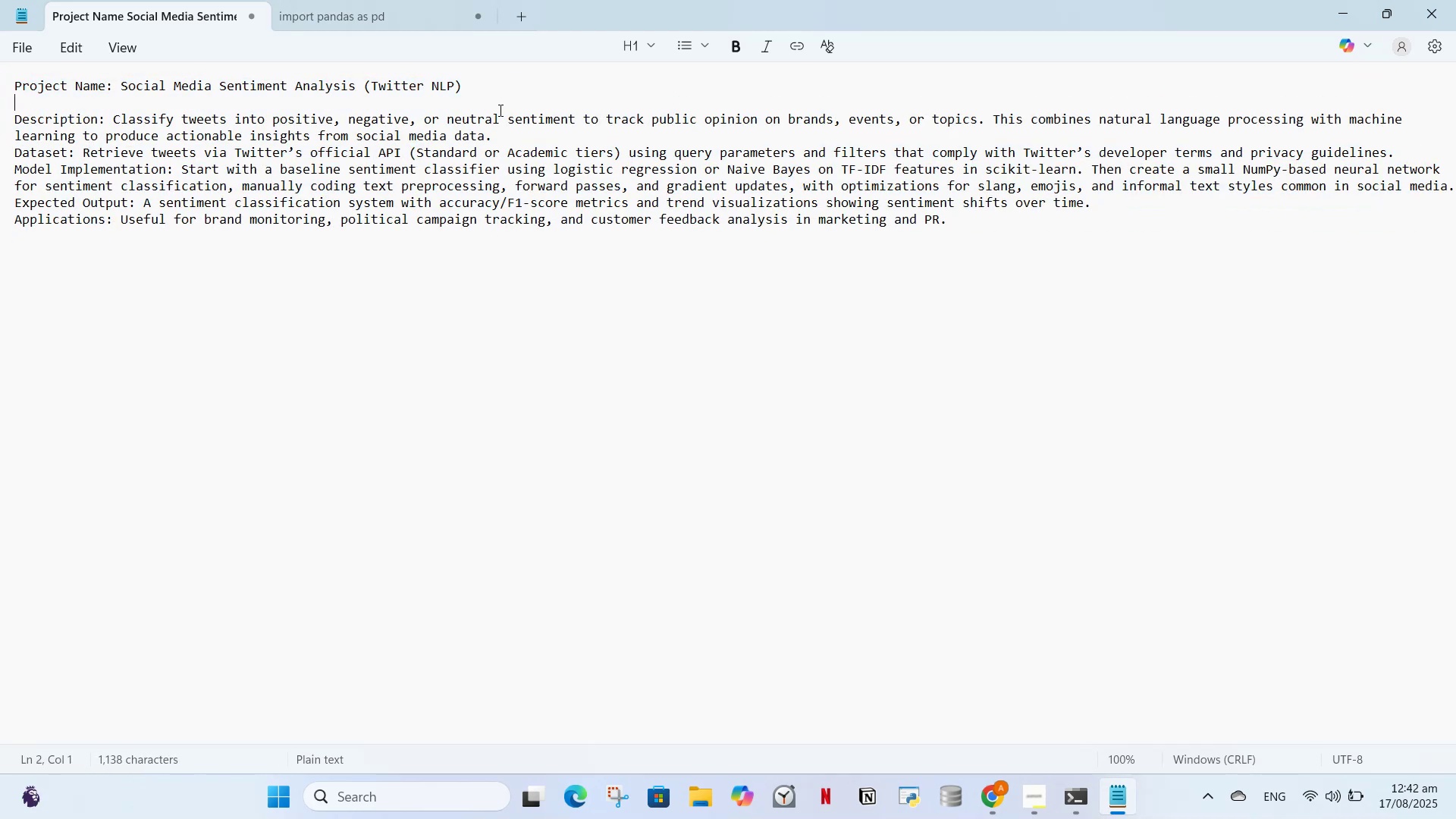 
left_click([495, 132])
 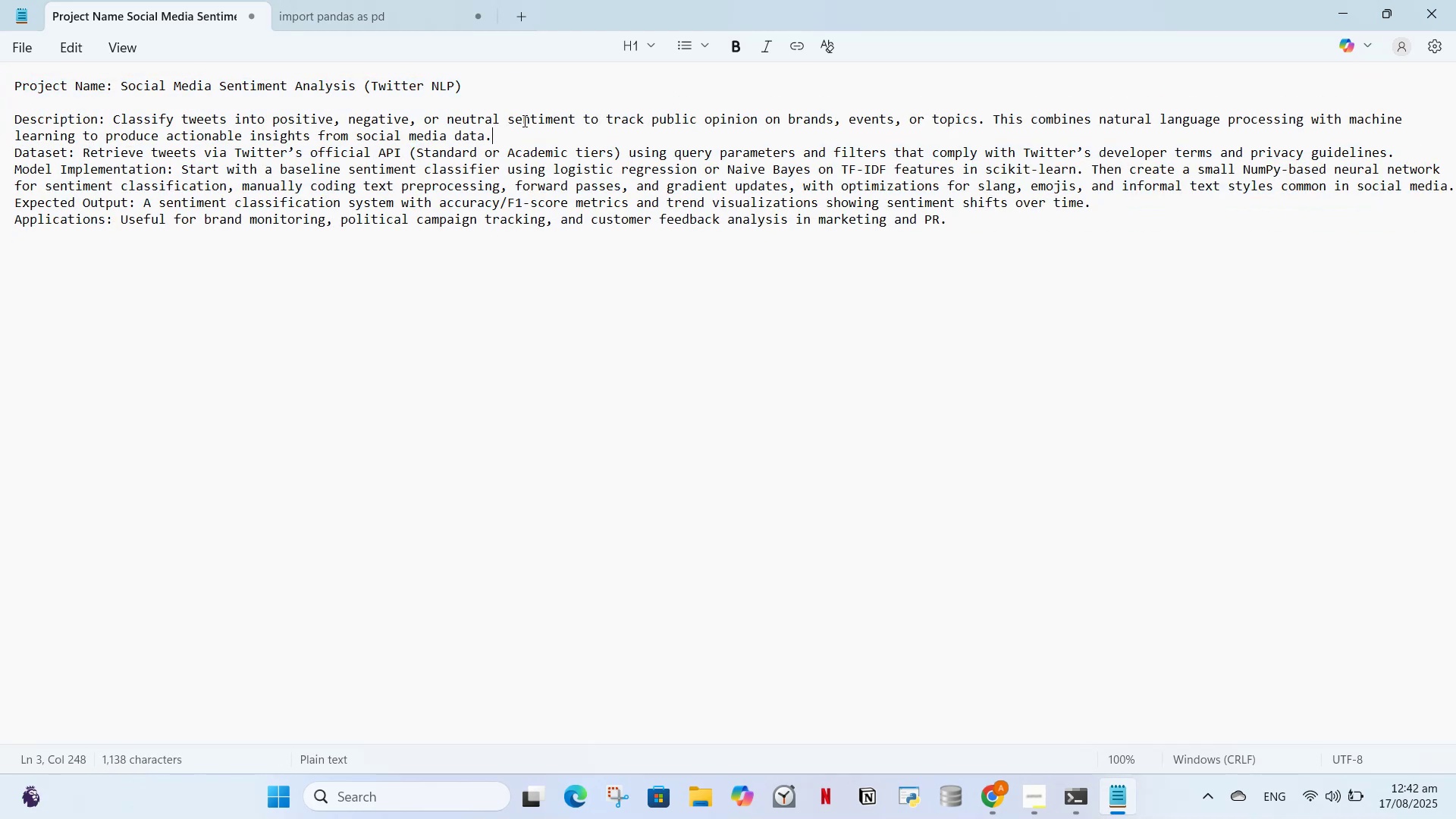 
key(Enter)
 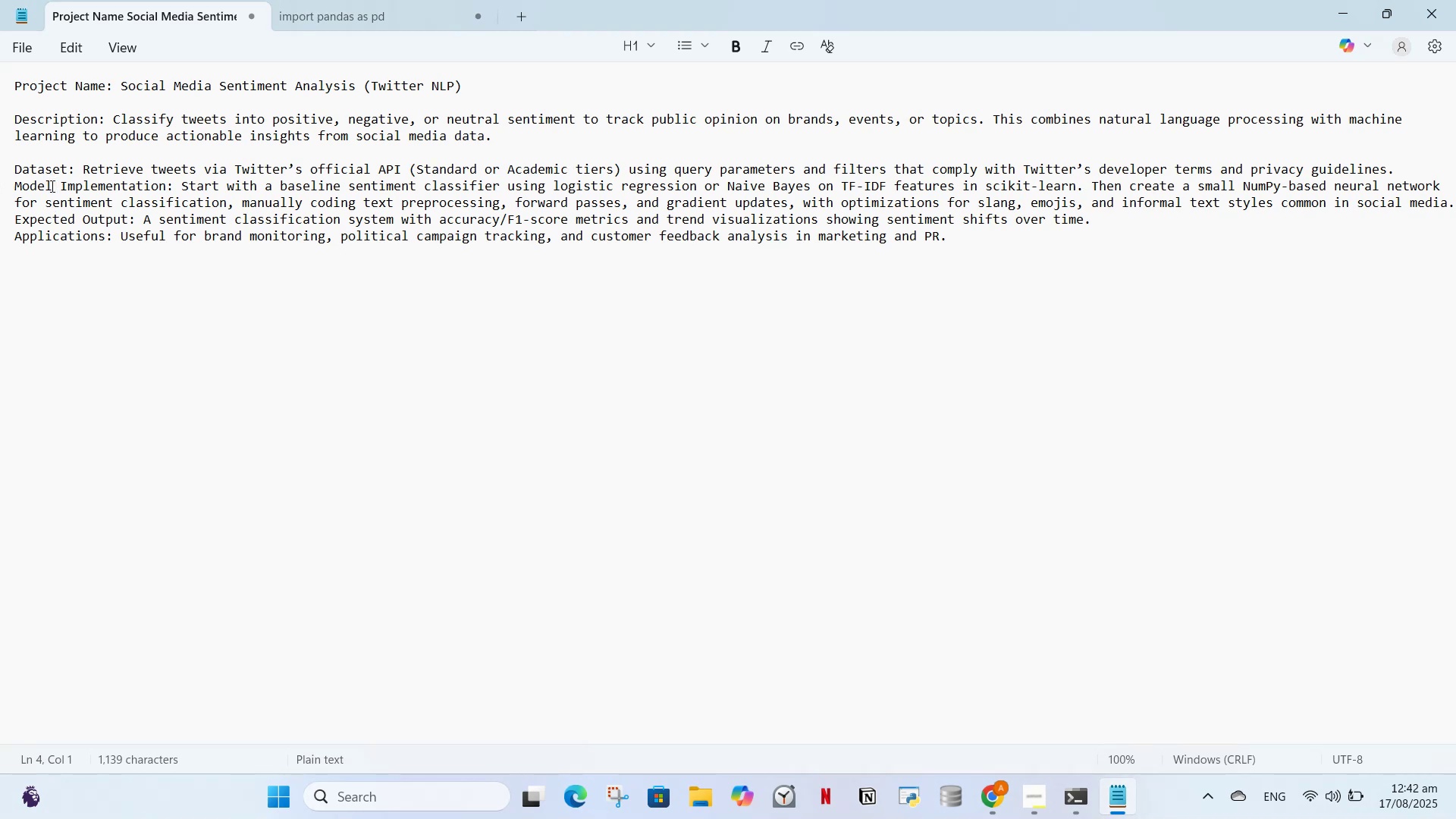 
wait(8.14)
 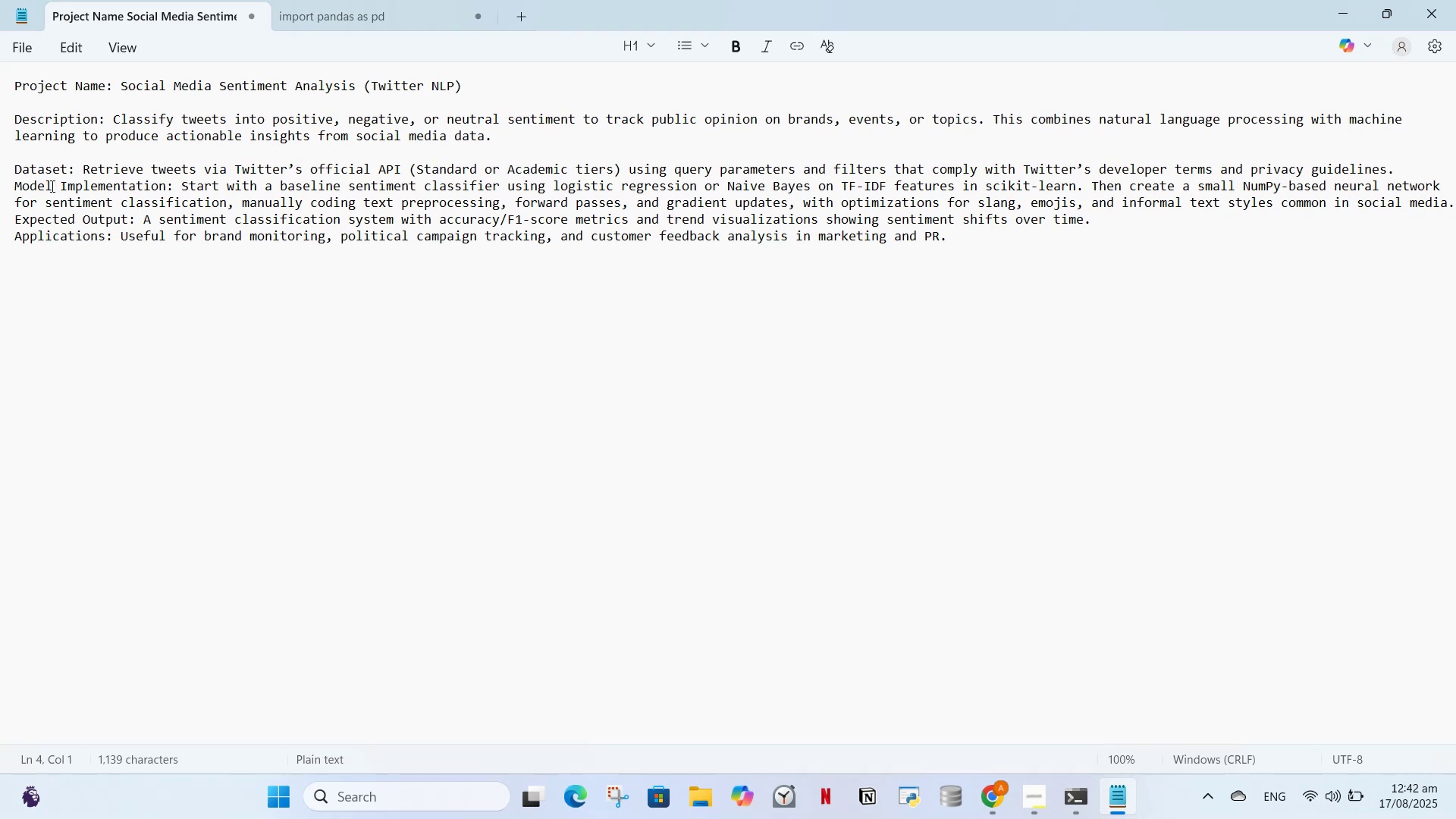 
left_click([1454, 188])
 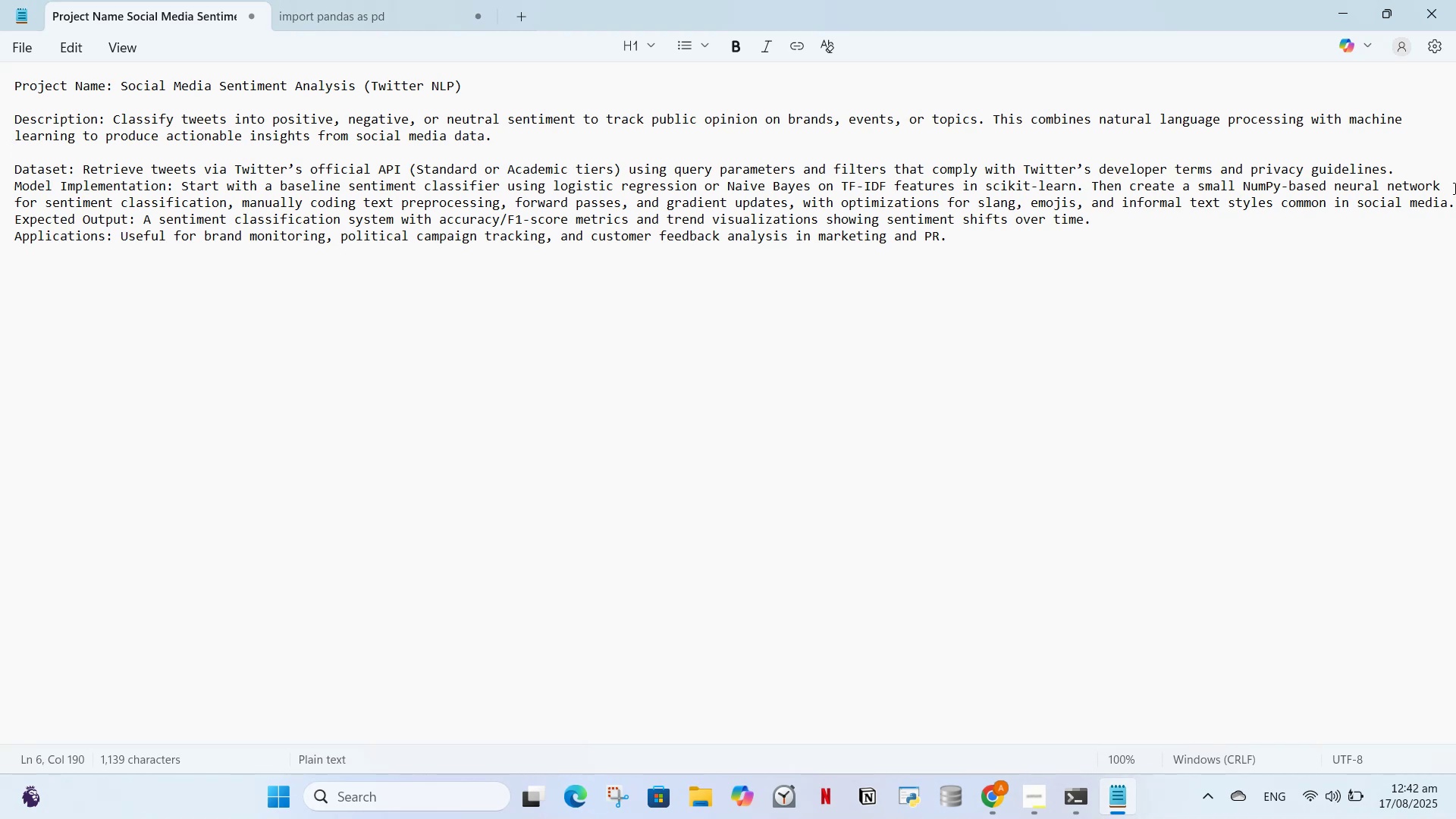 
hold_key(key=ArrowRight, duration=0.94)
 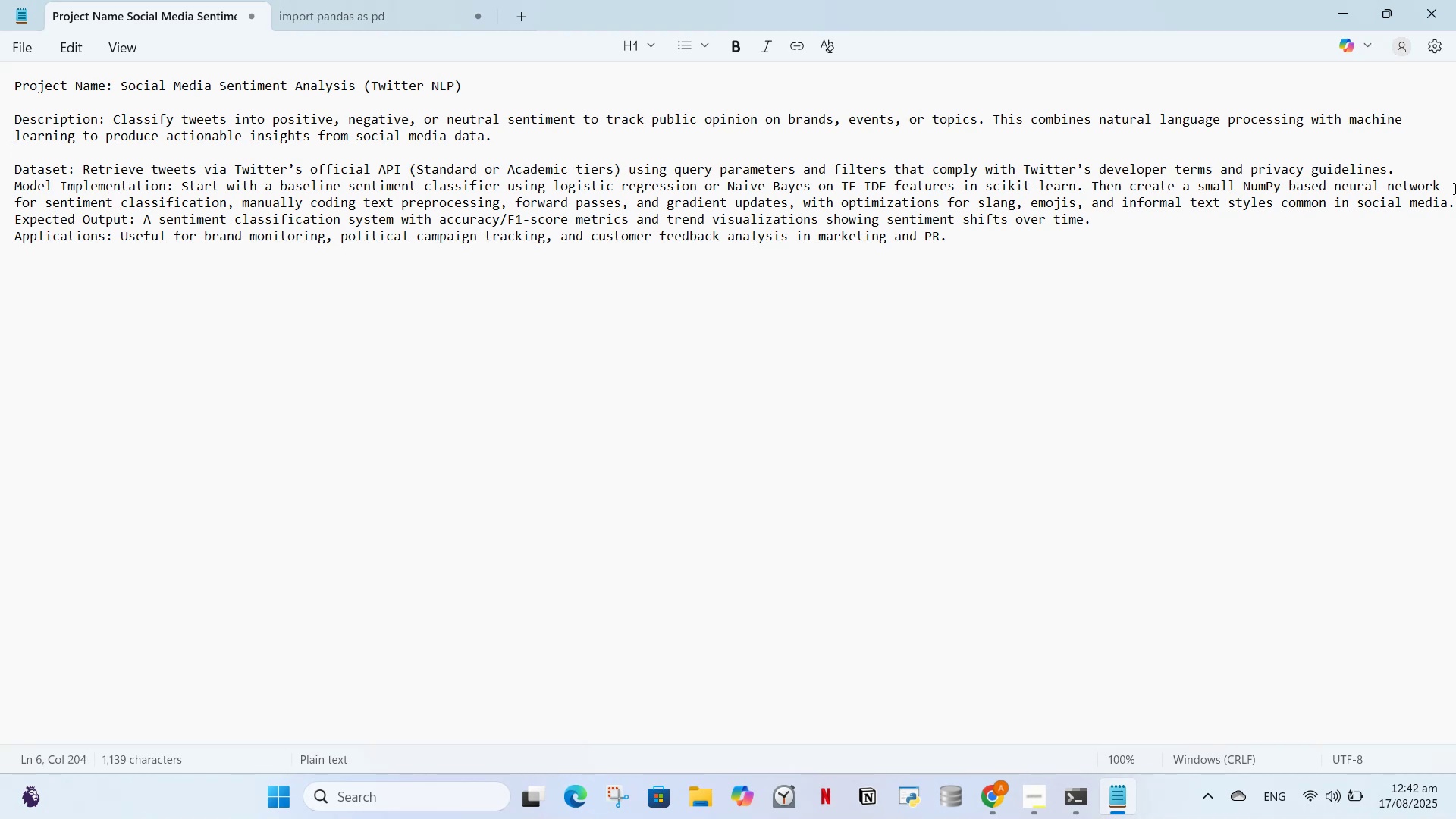 
key(Enter)
 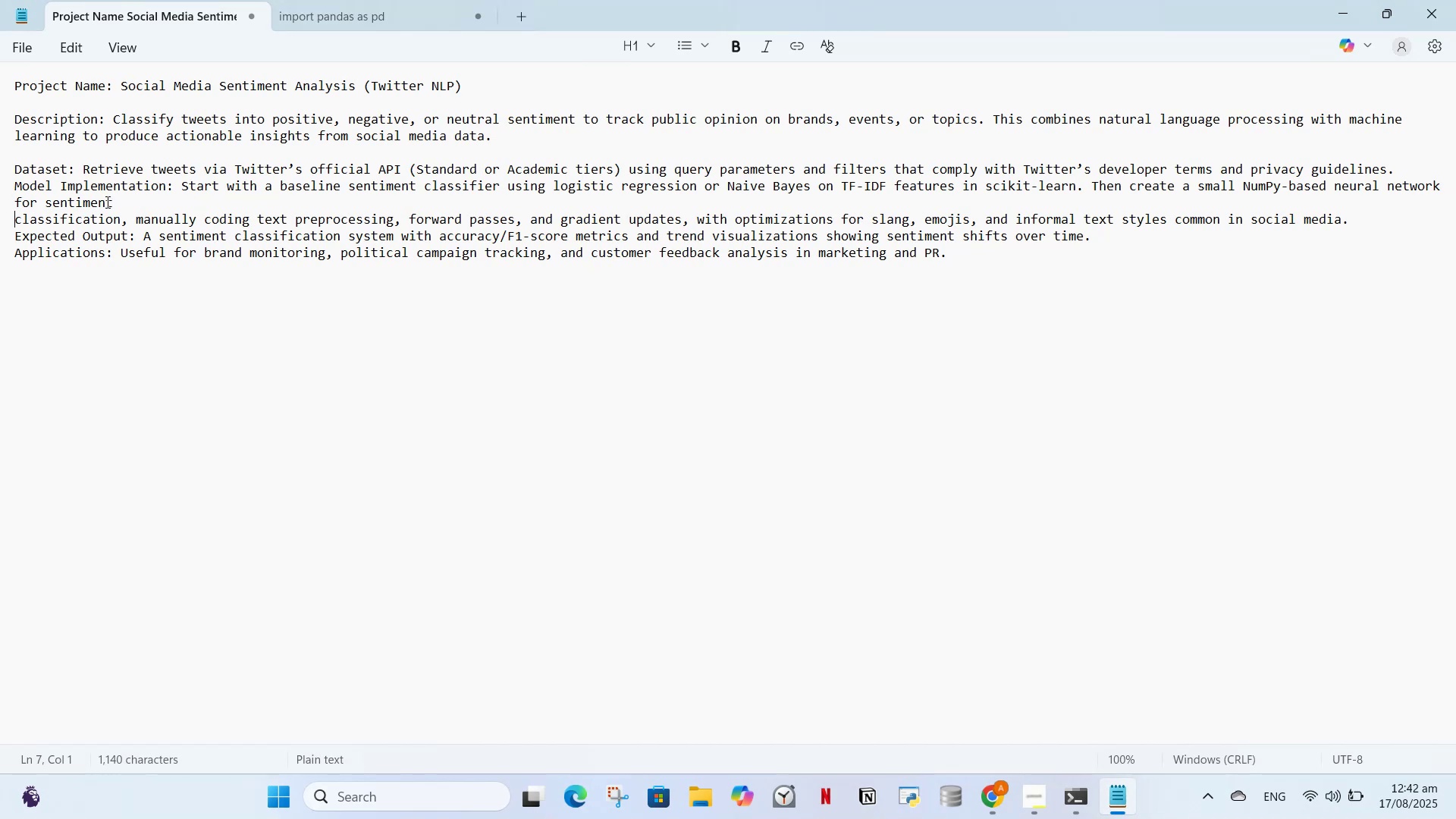 
wait(8.48)
 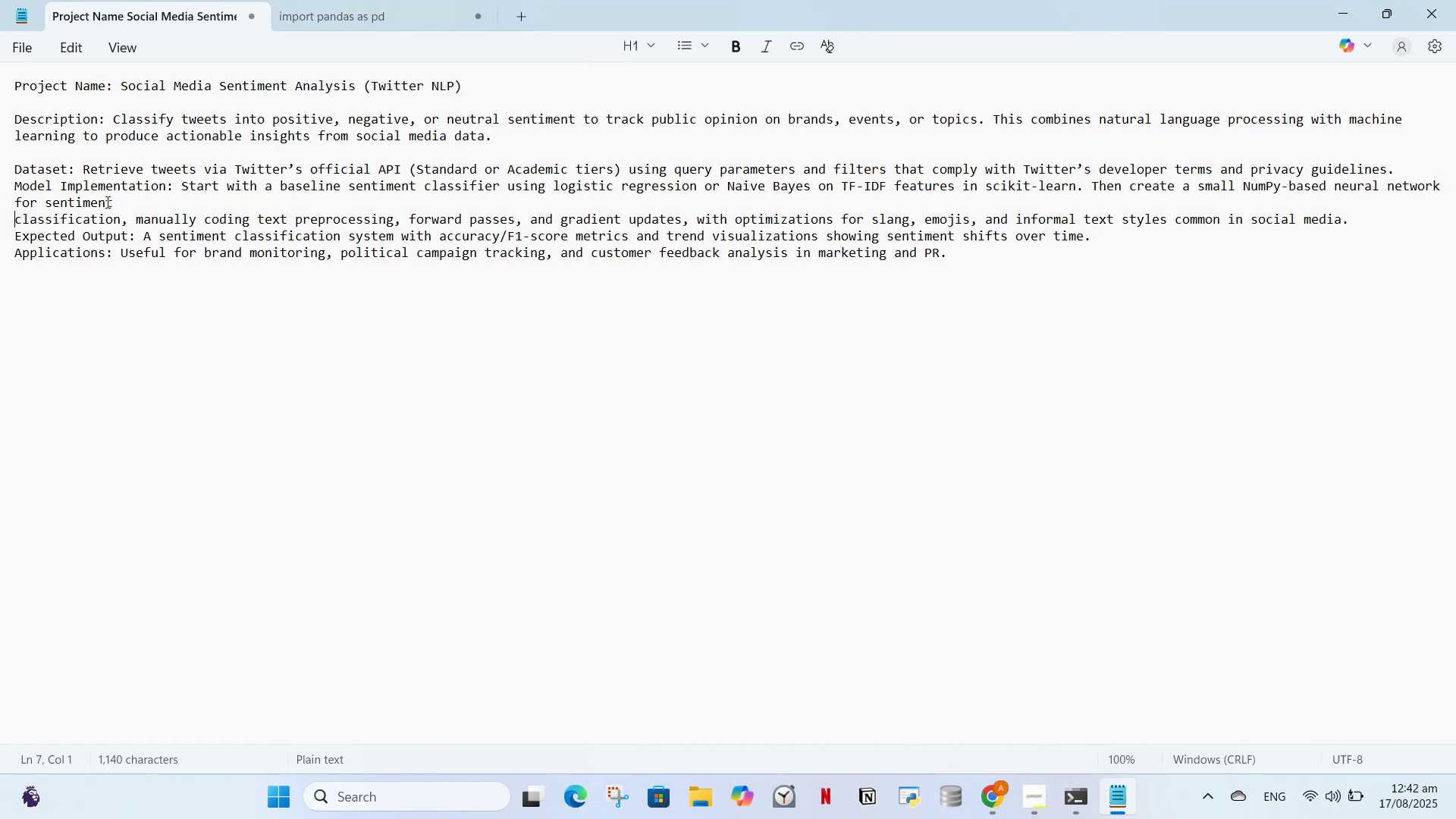 
key(Backspace)
 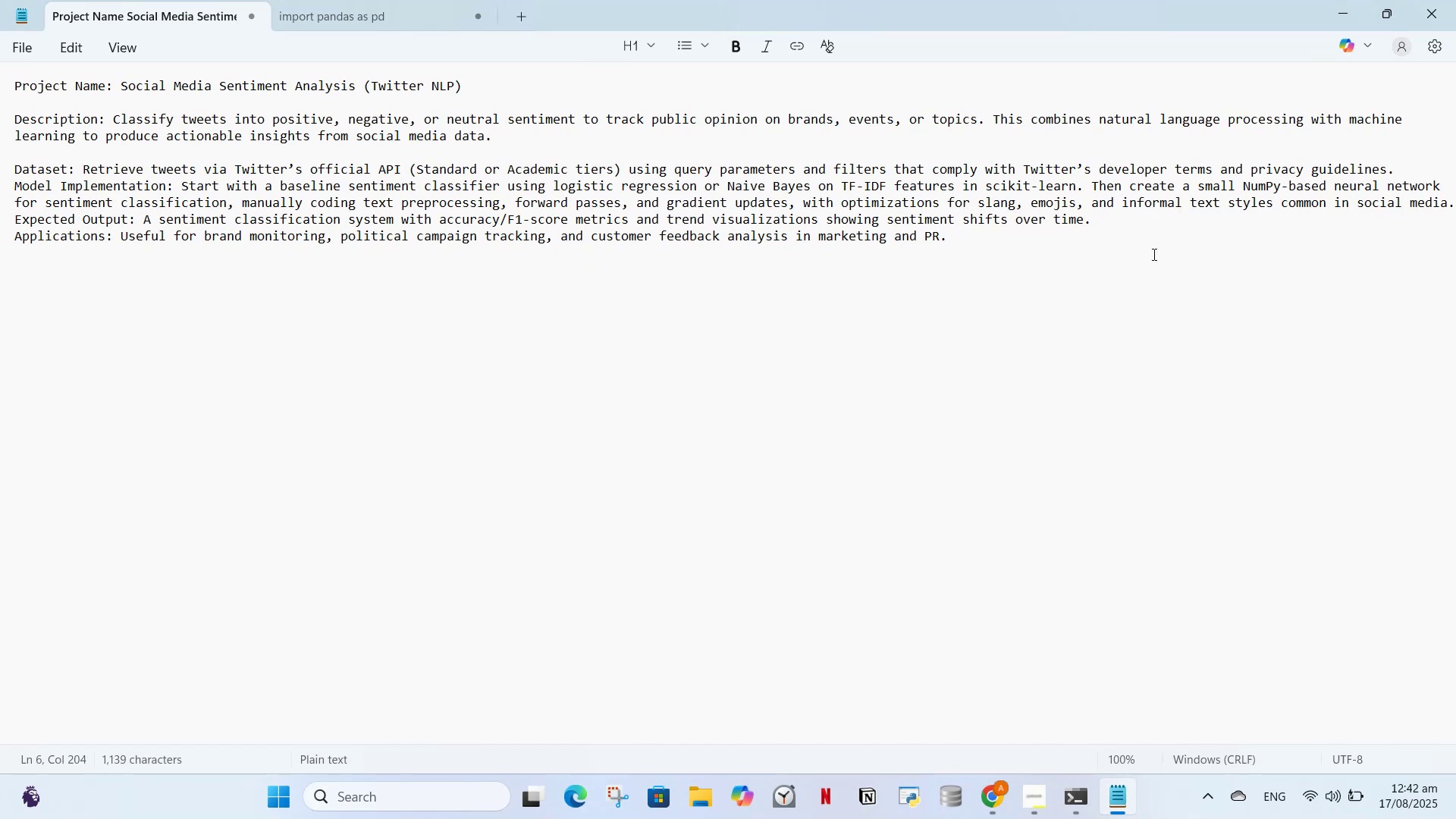 
left_click([1117, 217])
 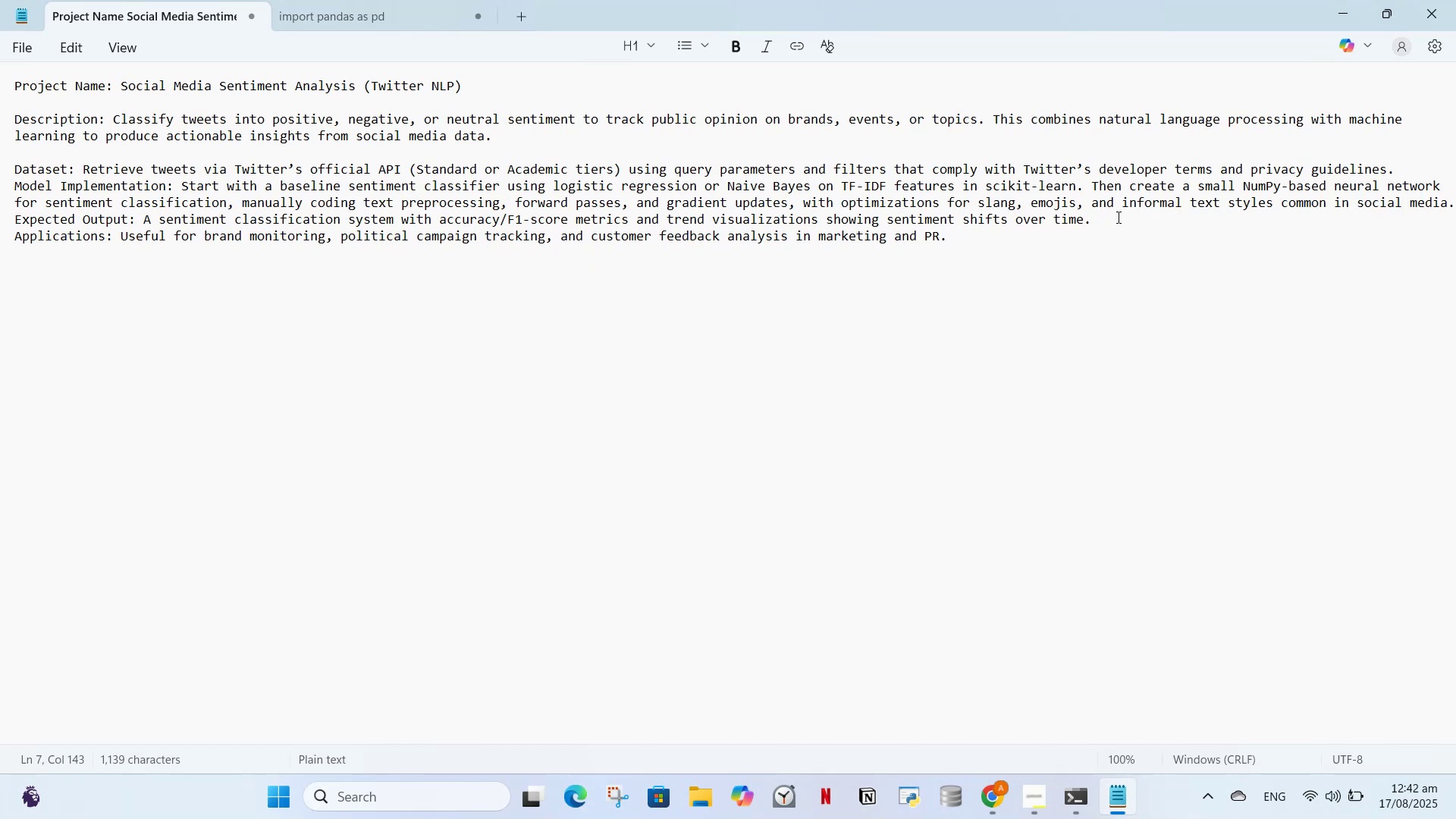 
key(Enter)
 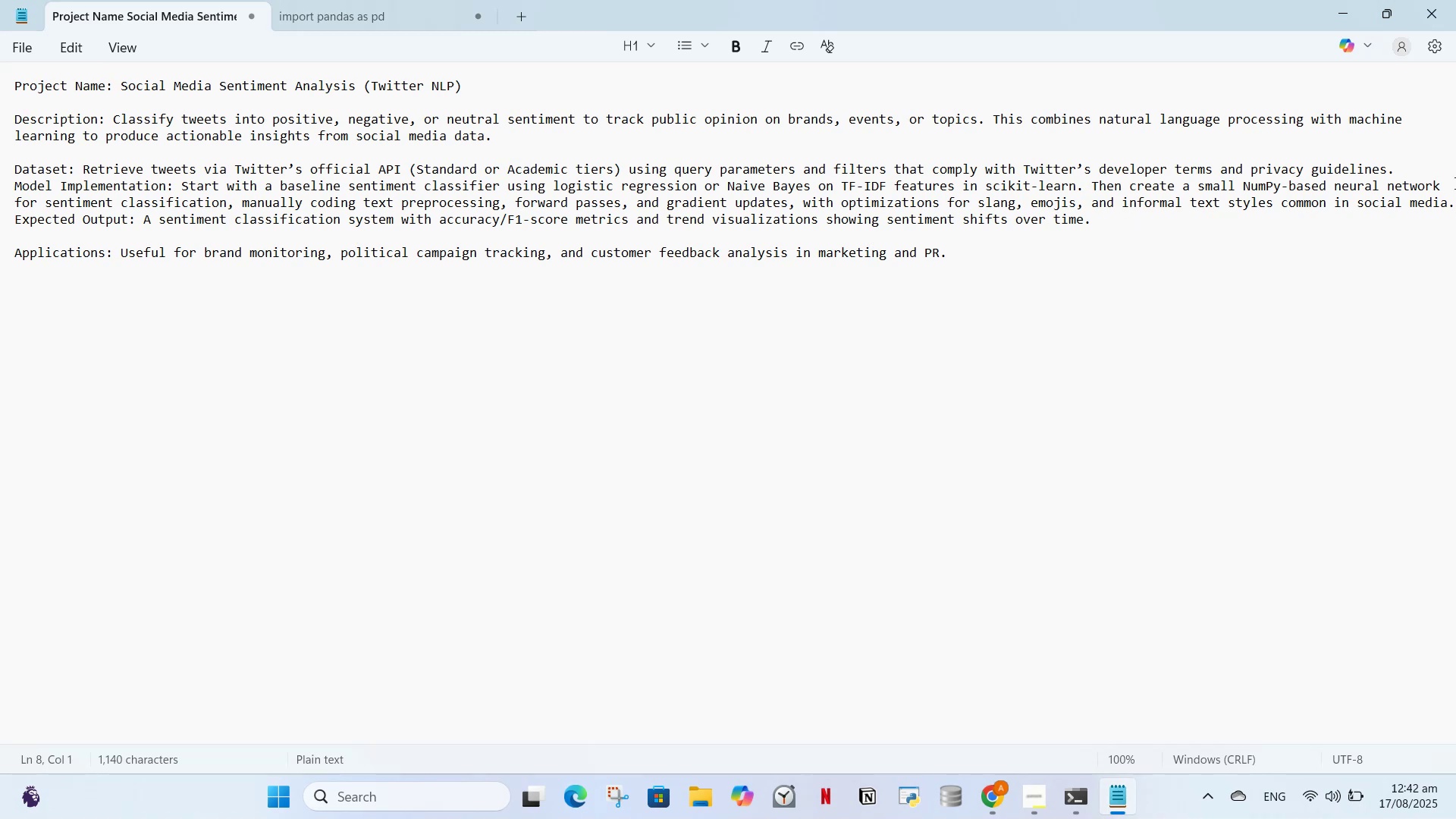 
left_click([1455, 201])
 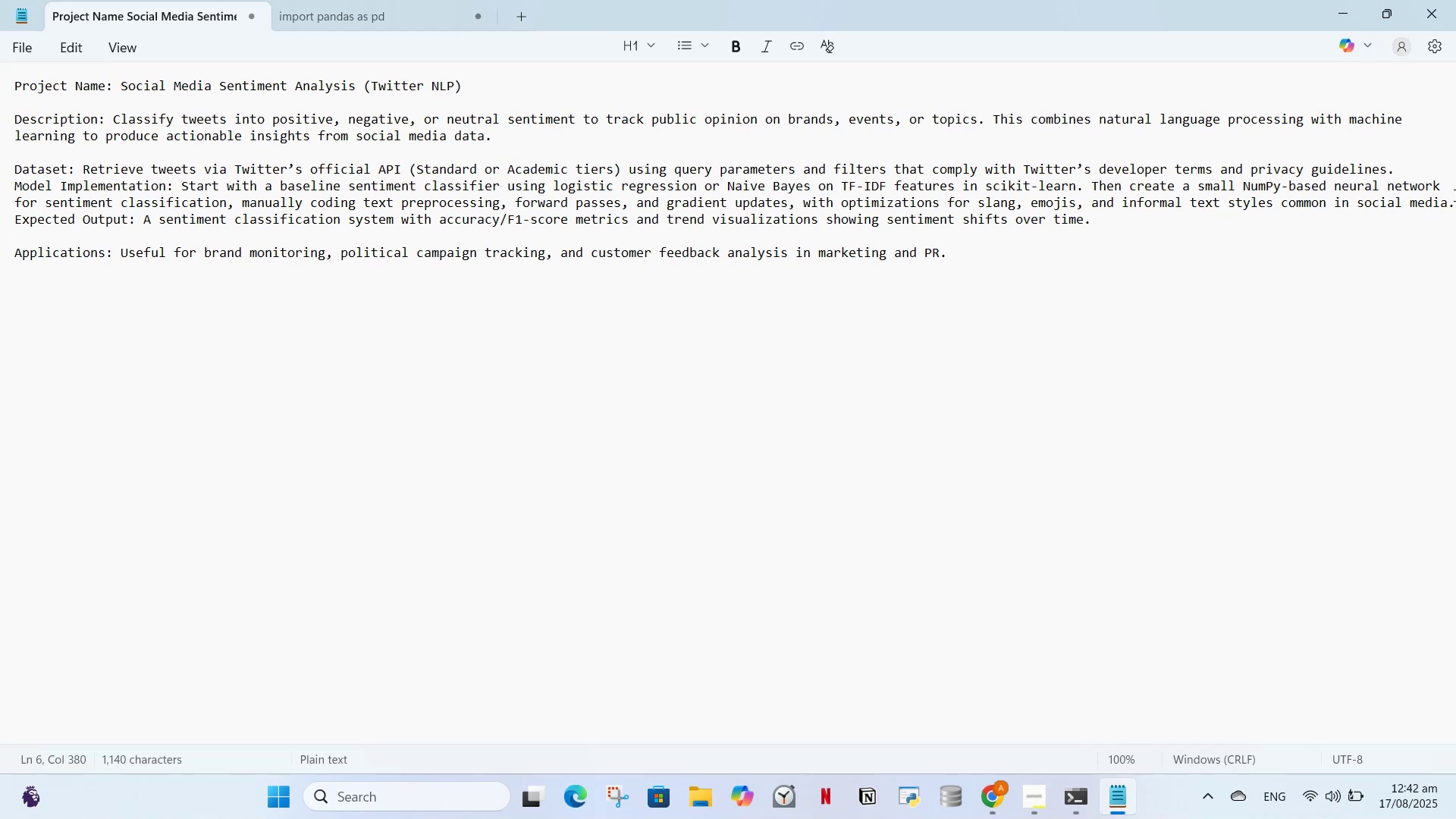 
key(Enter)
 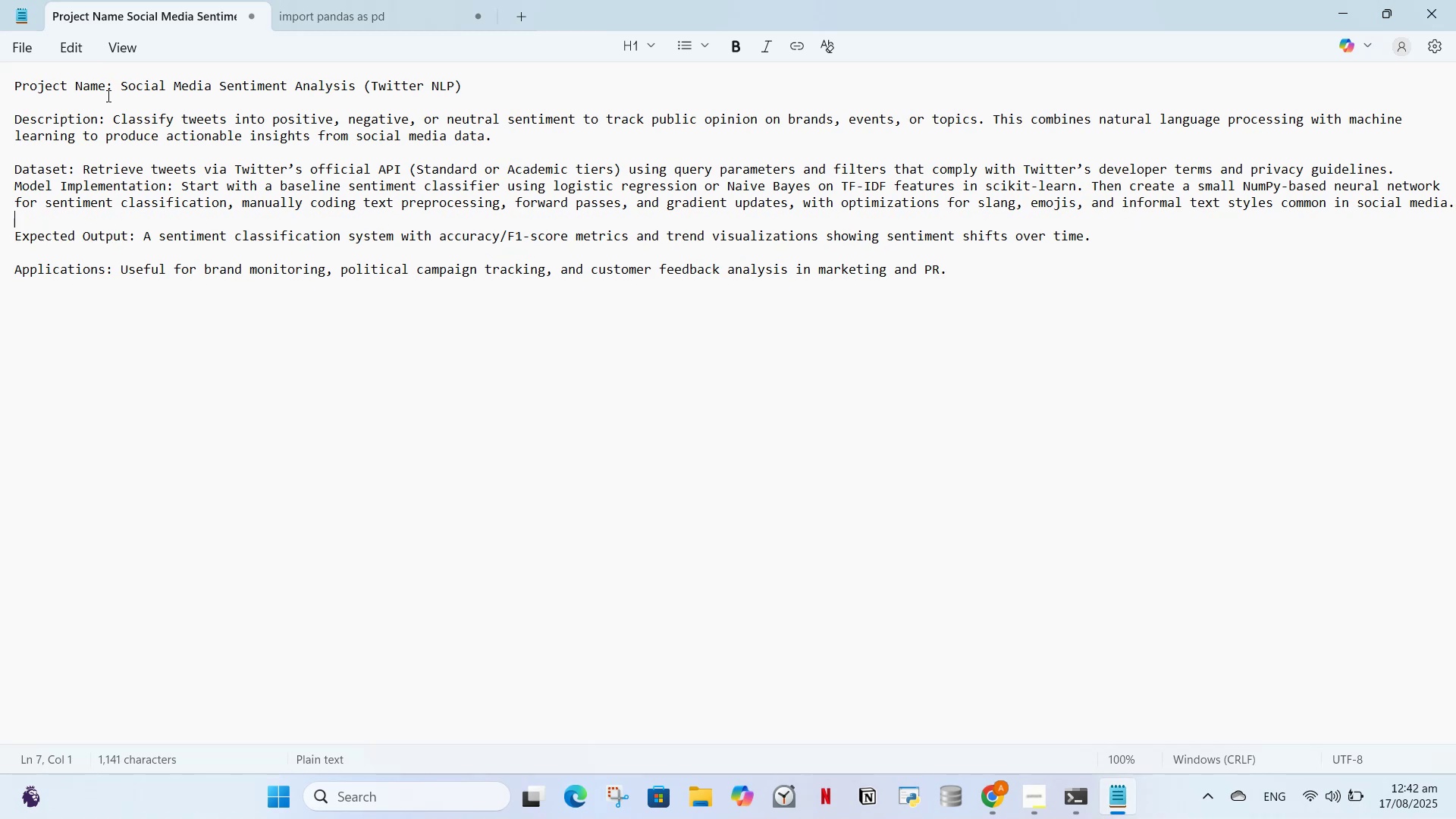 
key(Control+S)
 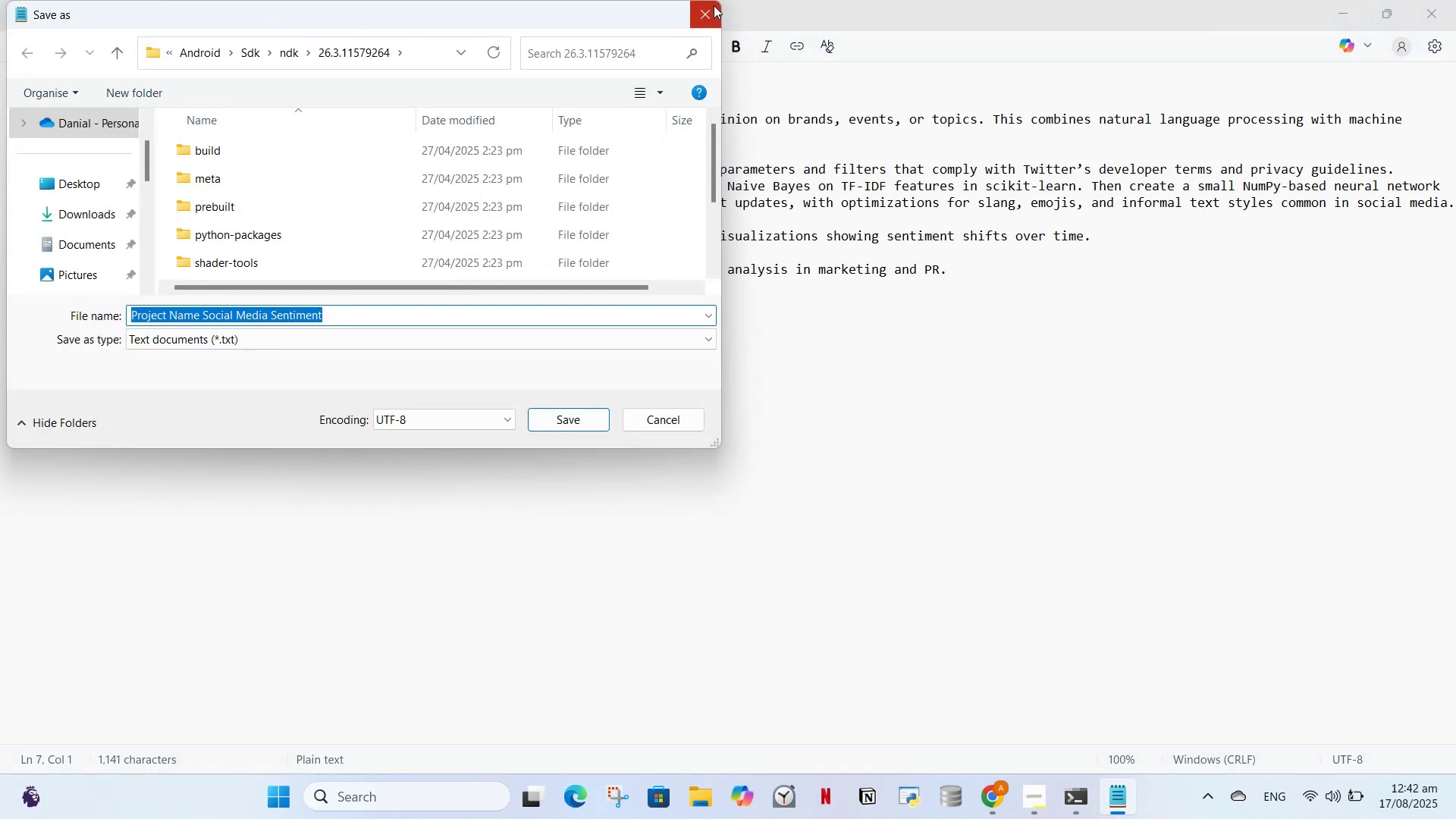 
left_click([715, 15])
 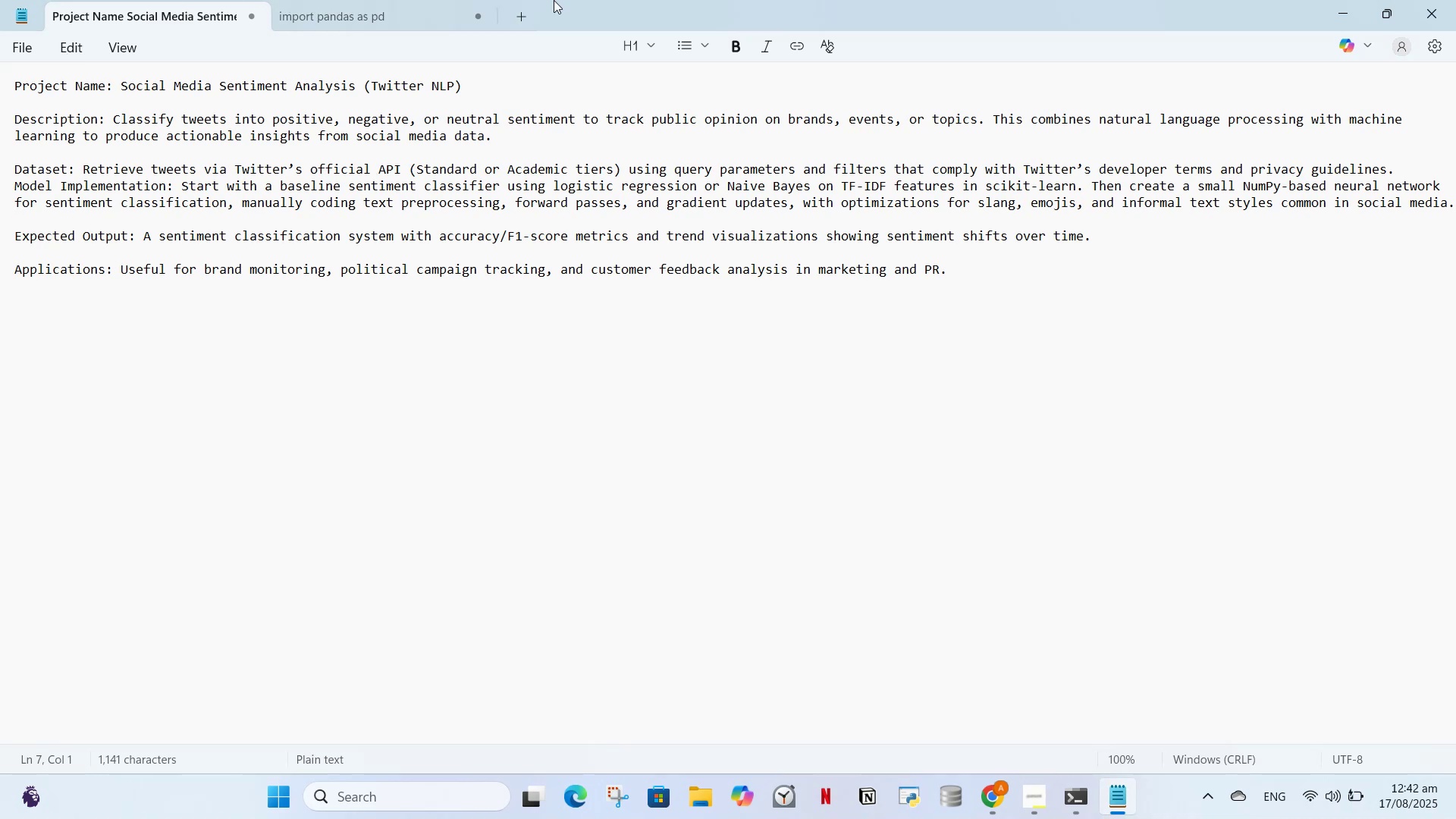 
wait(5.17)
 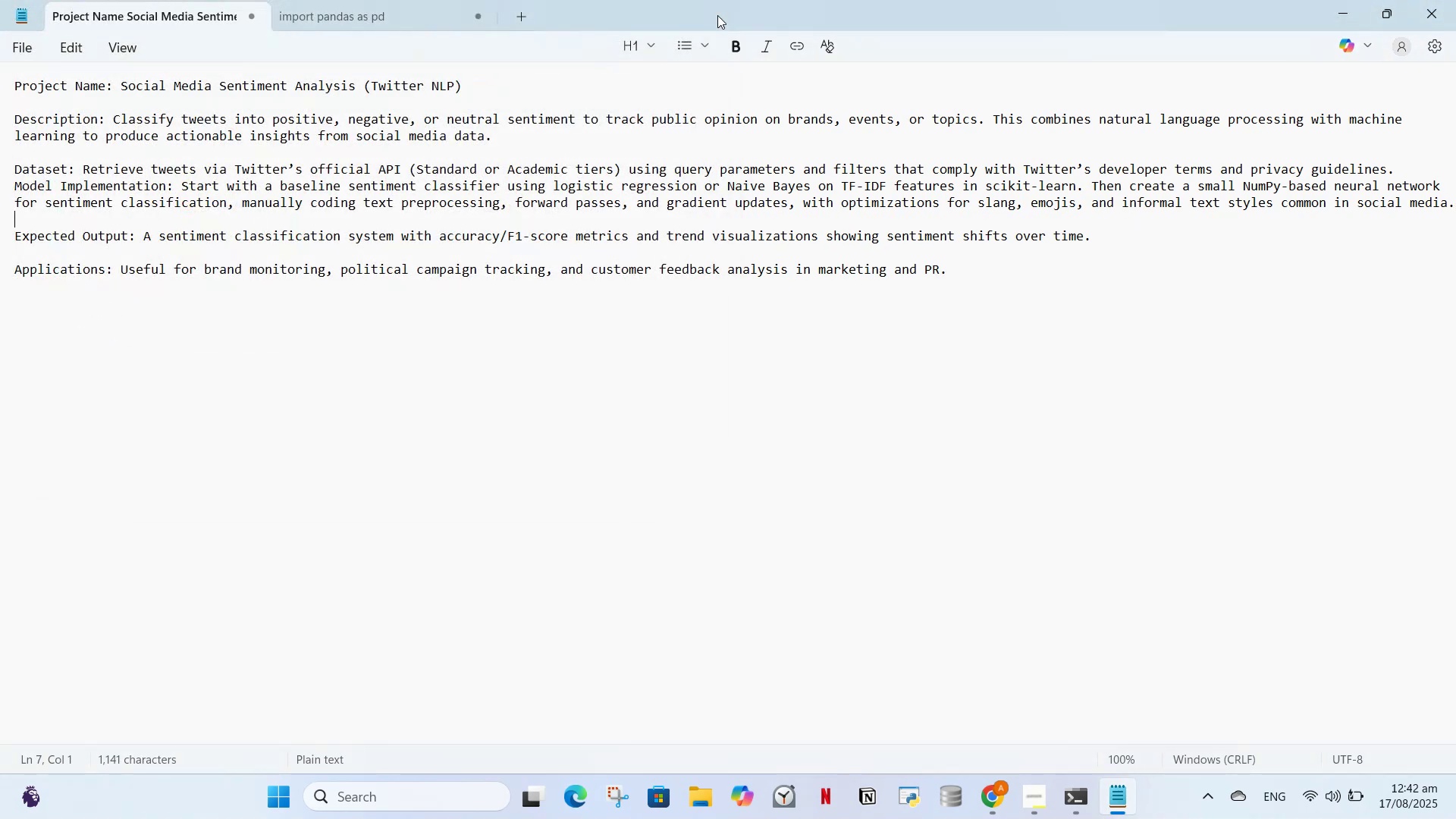 
left_click([48, 386])
 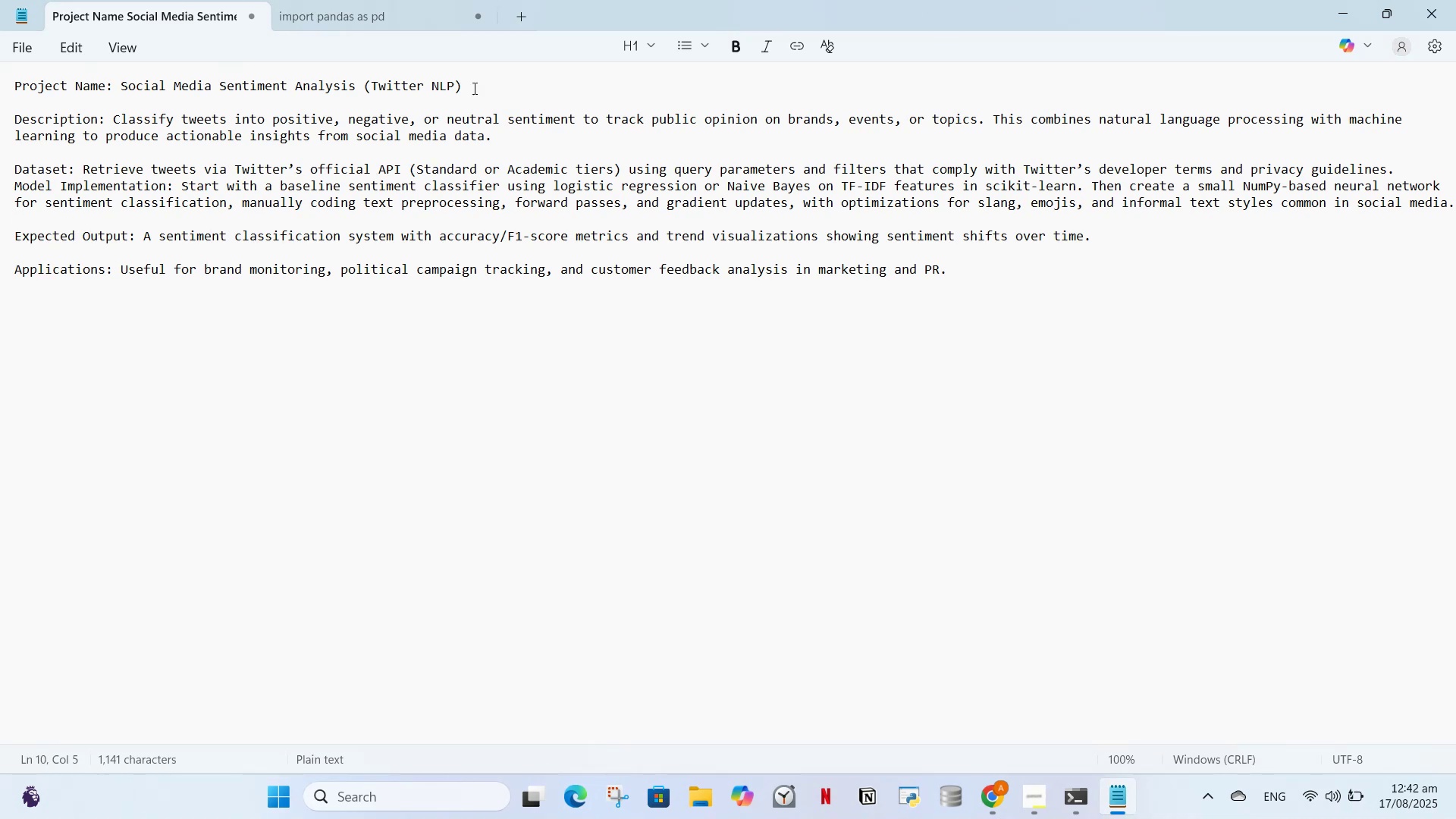 
left_click([355, 0])
 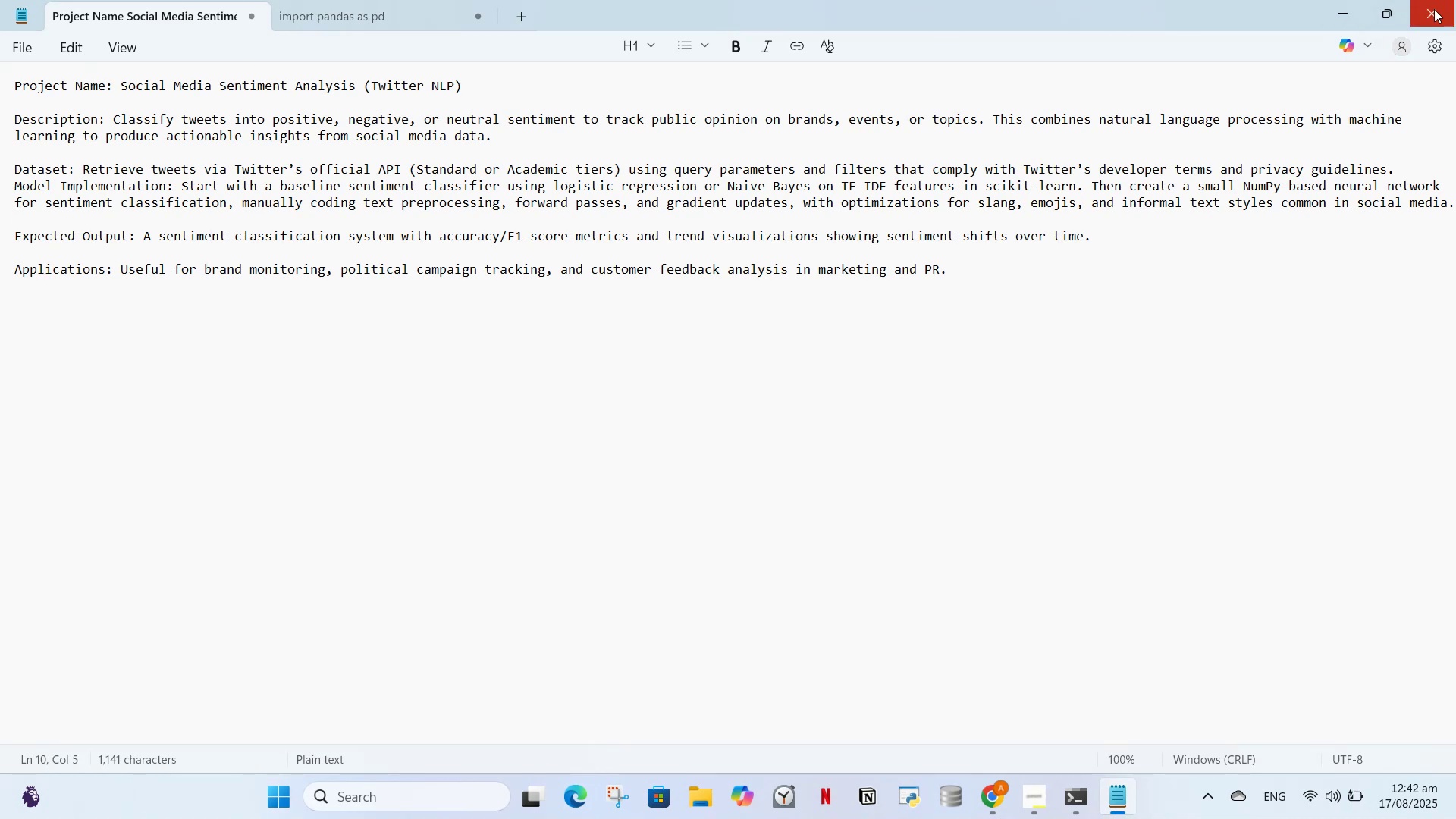 
left_click_drag(start_coordinate=[1332, 16], to_coordinate=[1329, 11])
 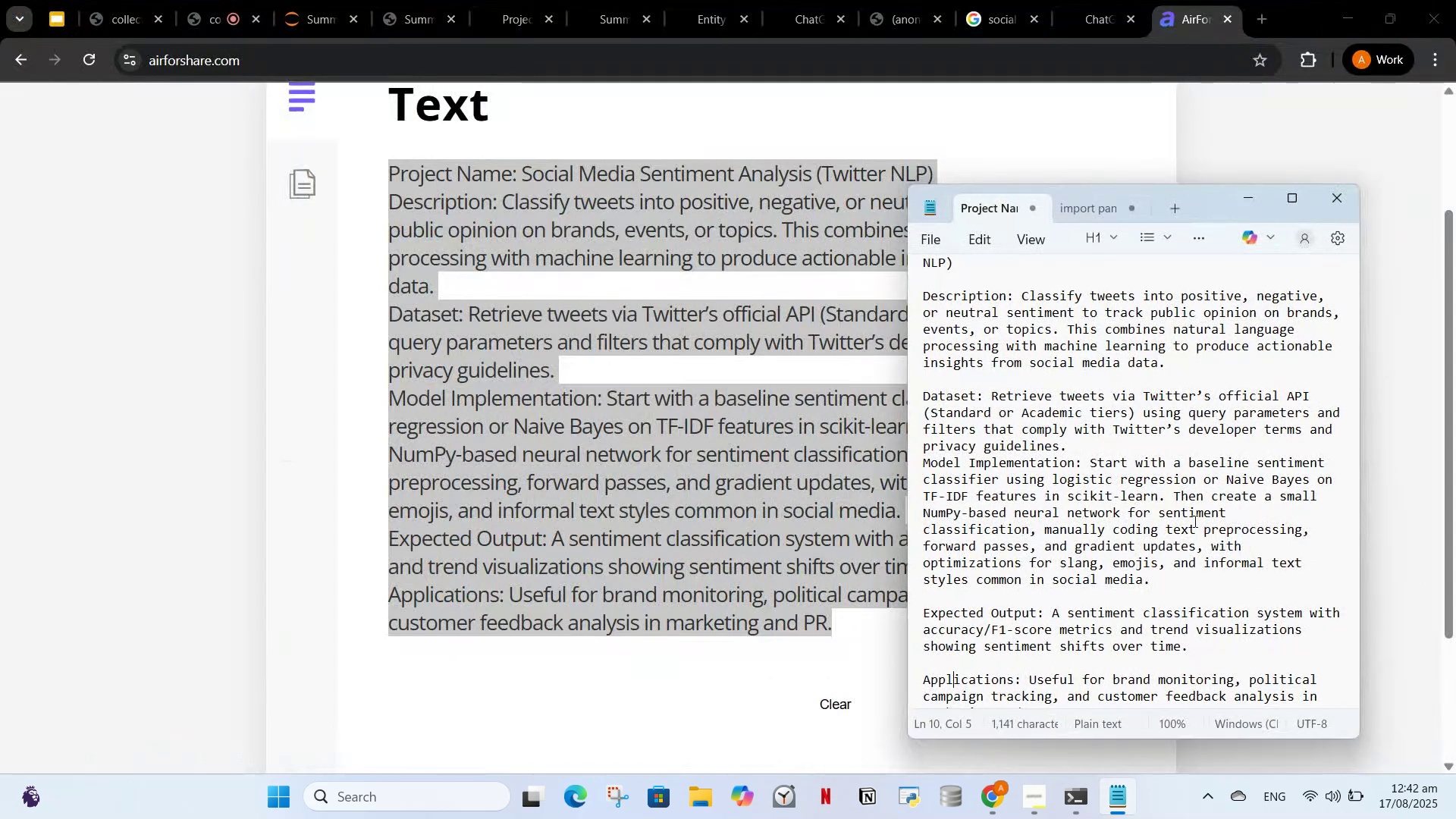 
left_click([1244, 202])
 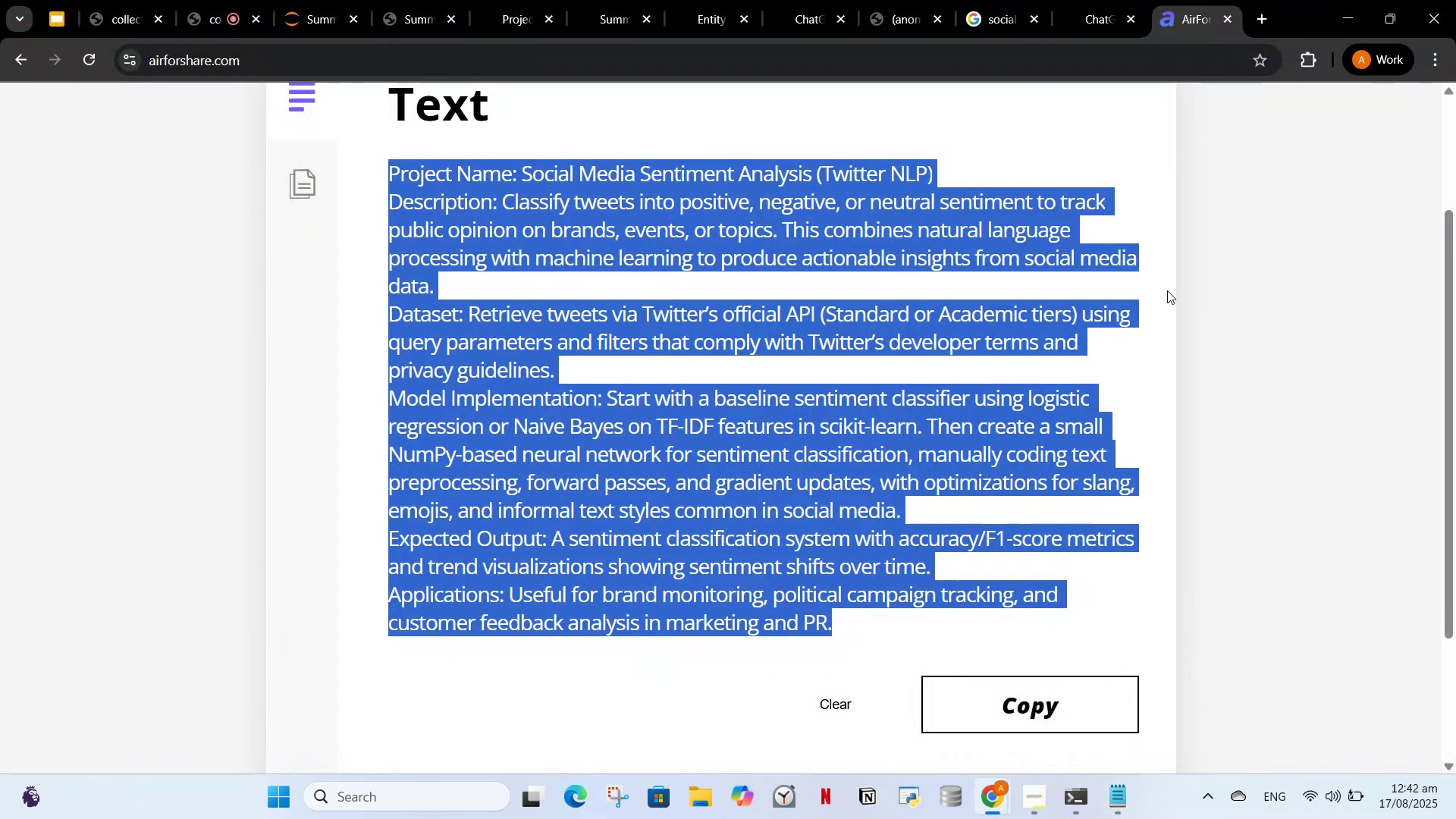 
left_click([1171, 297])
 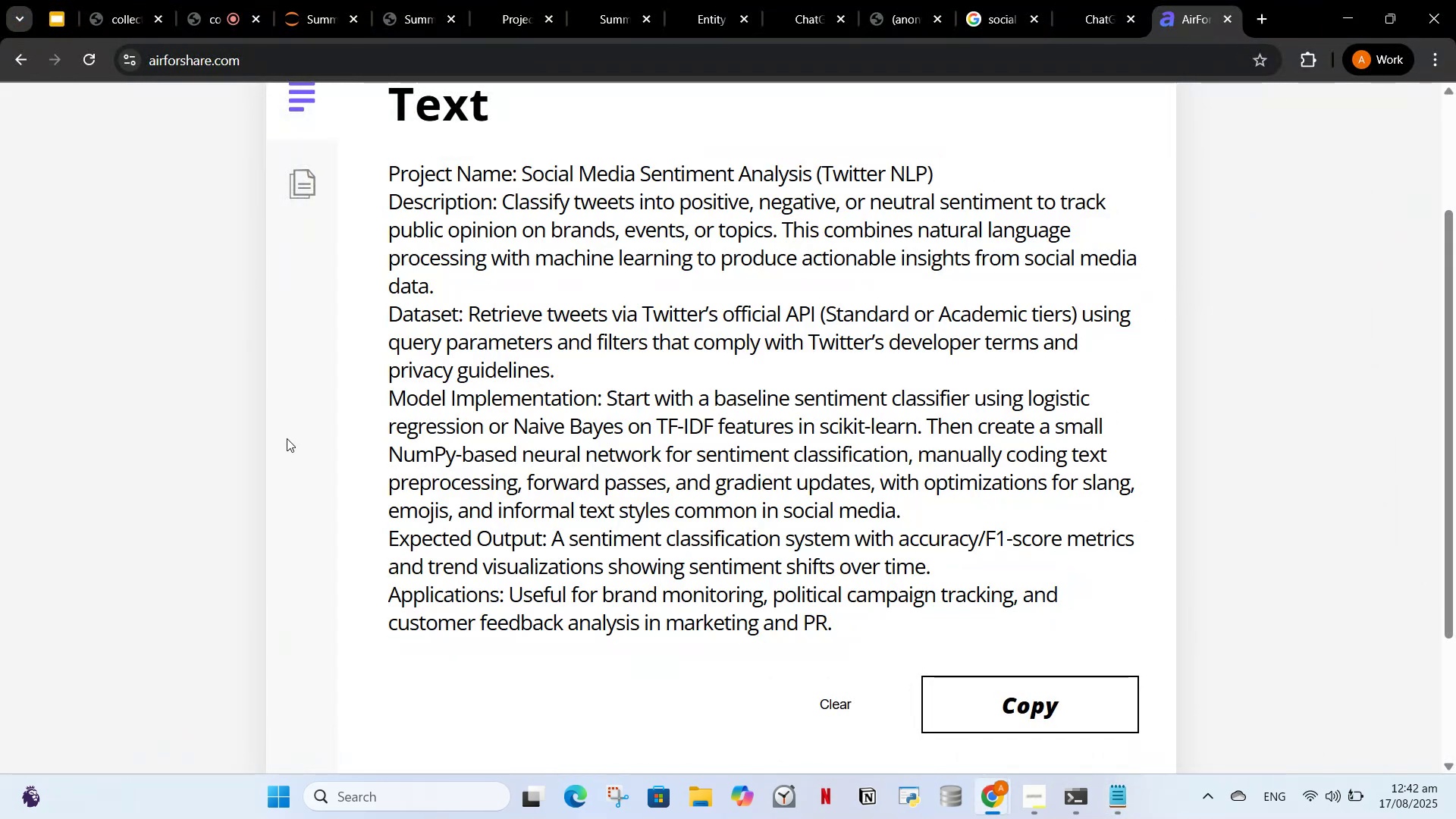 
scroll: coordinate [631, 443], scroll_direction: up, amount: 4.0
 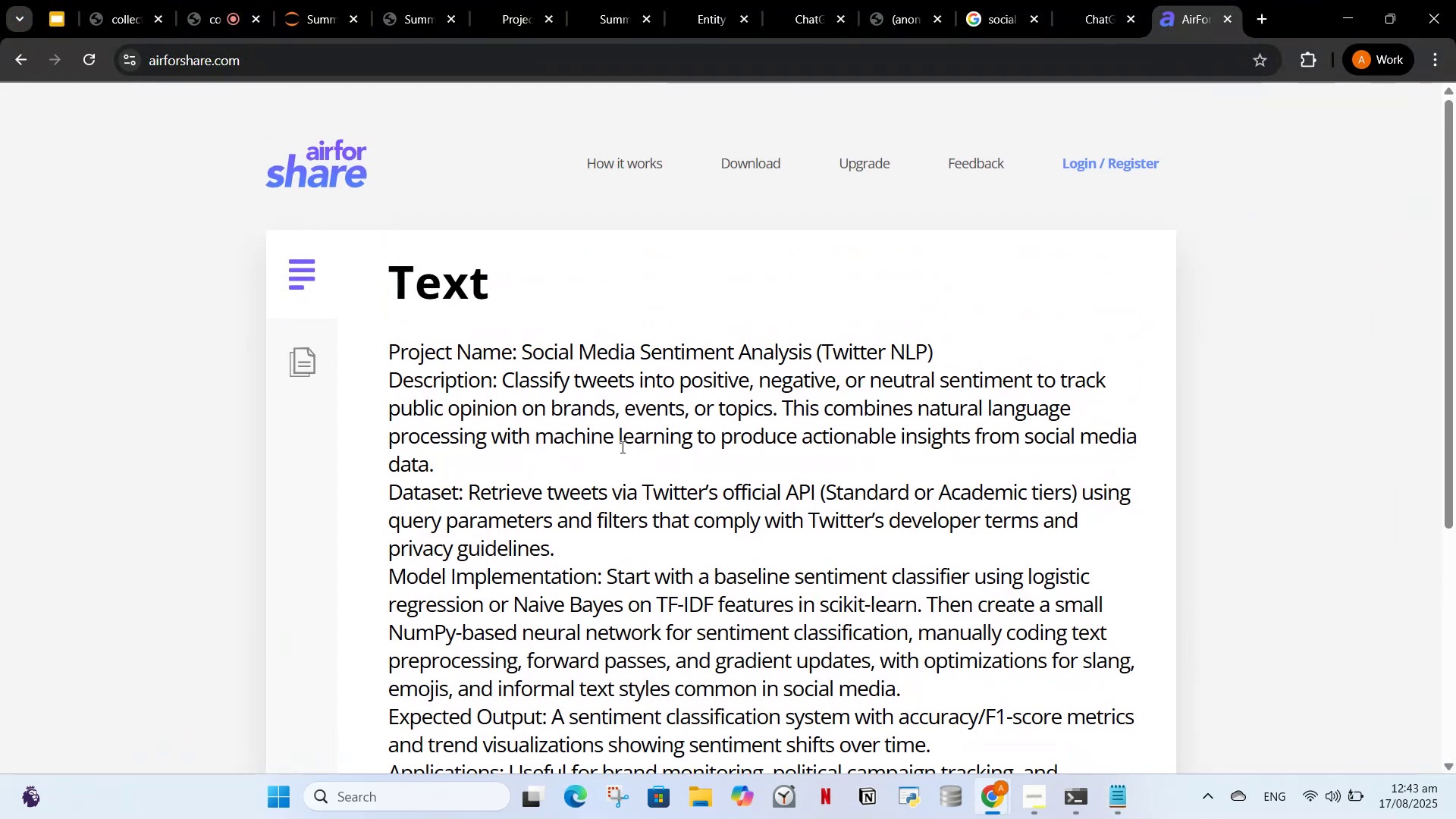 
wait(11.04)
 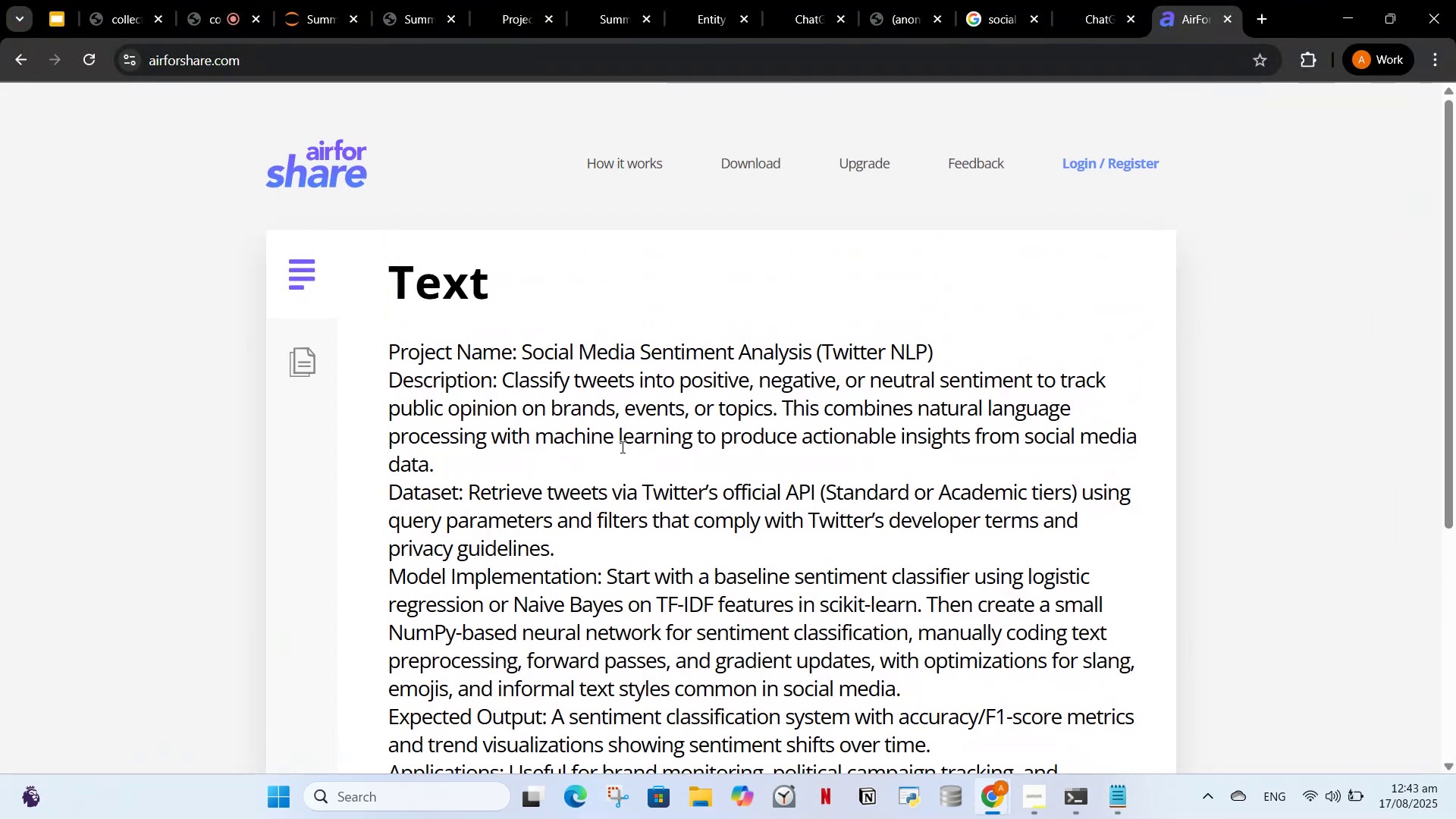 
left_click([601, 0])
 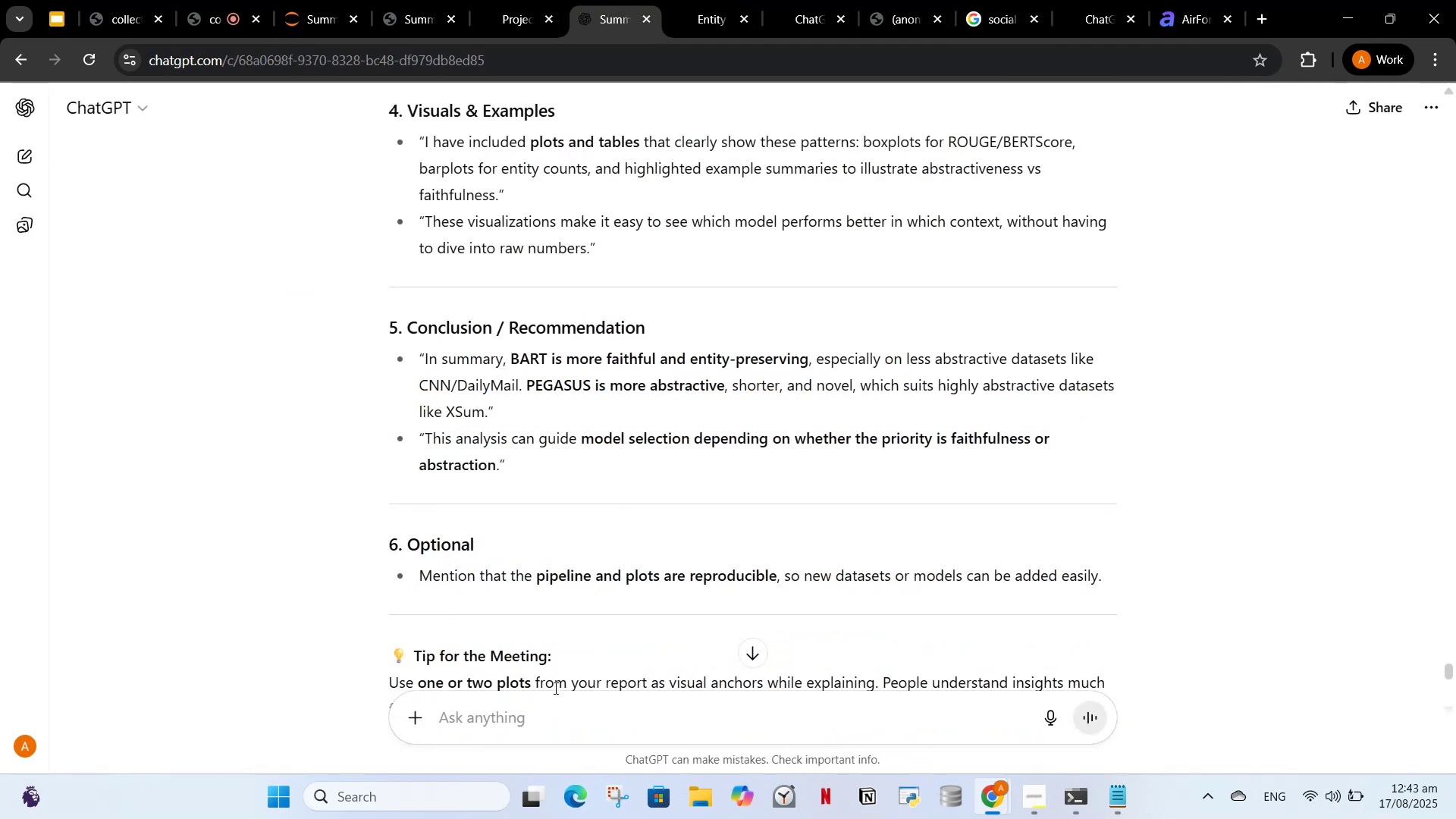 
left_click_drag(start_coordinate=[535, 704], to_coordinate=[526, 741])
 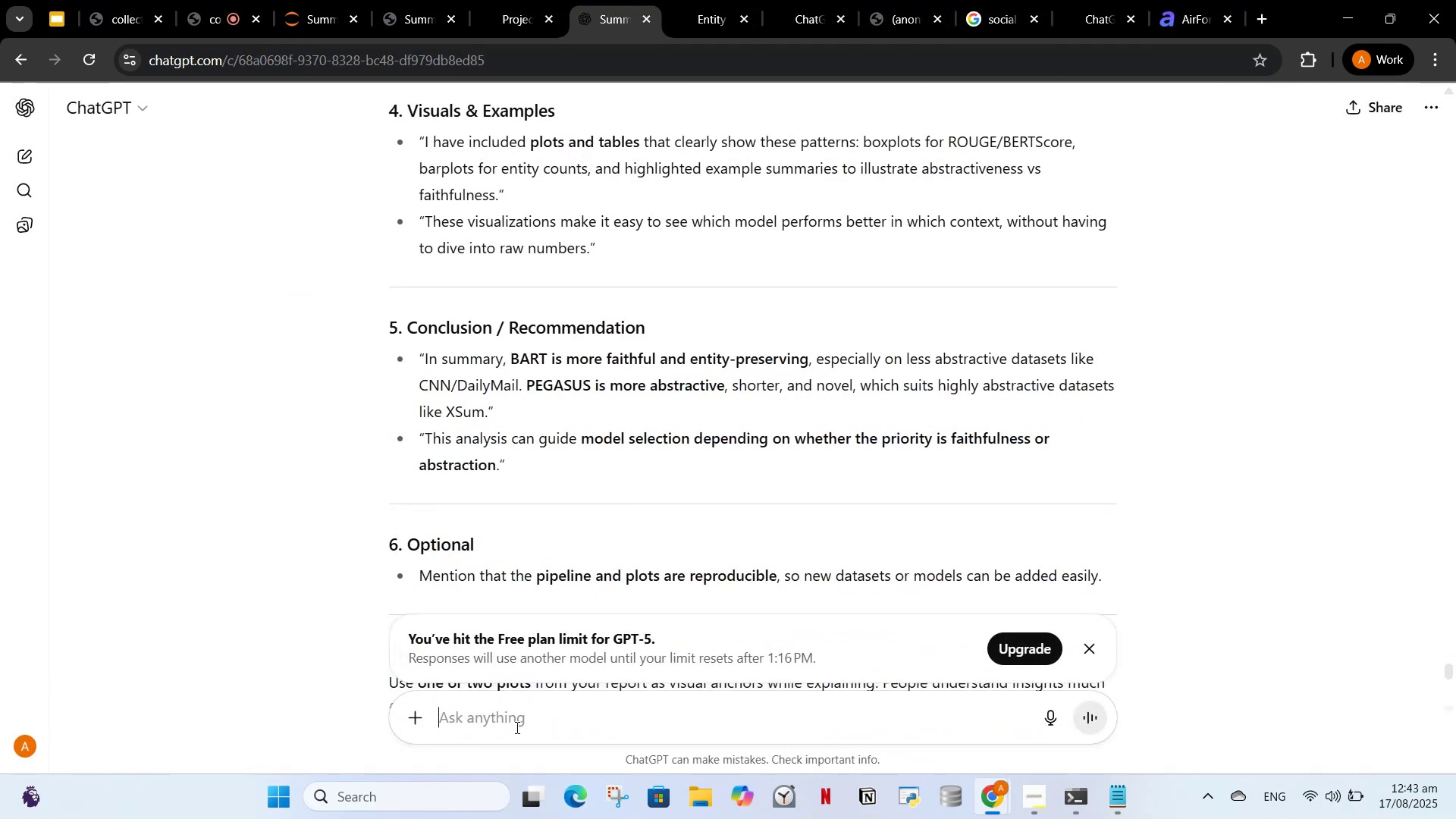 
left_click([515, 720])
 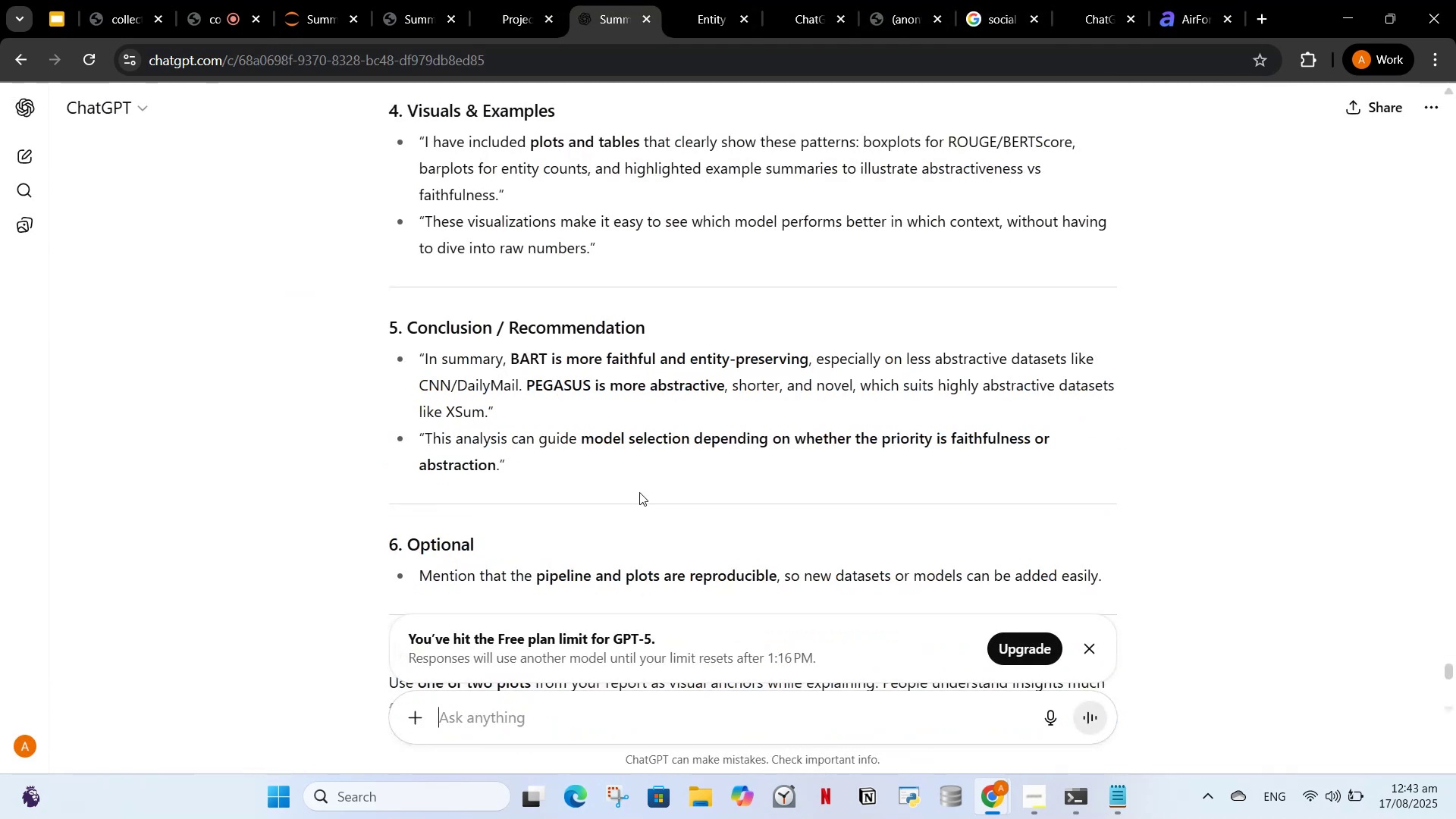 
type(as t)
key(Backspace)
type(you)
 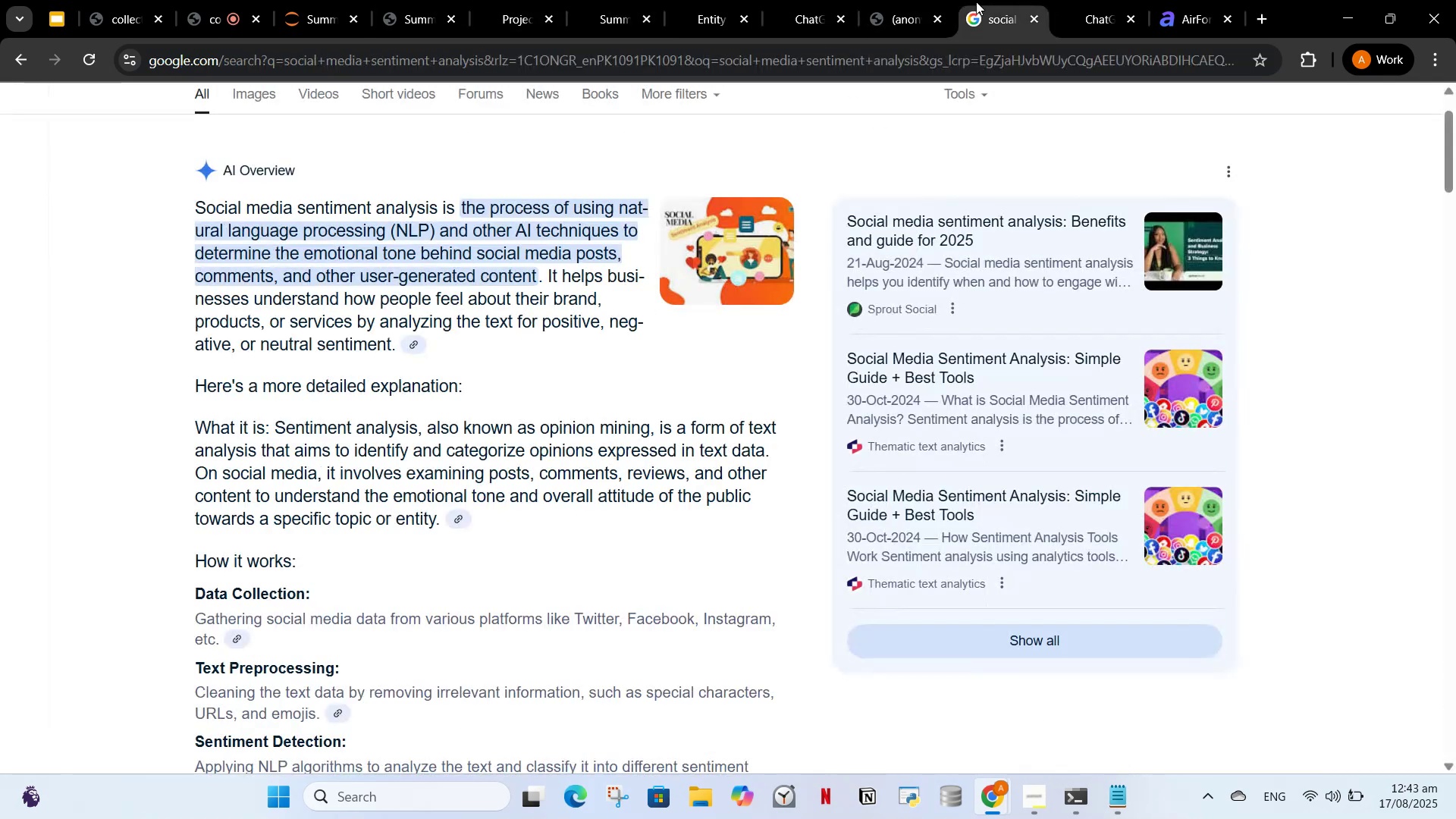 
double_click([1034, 18])
 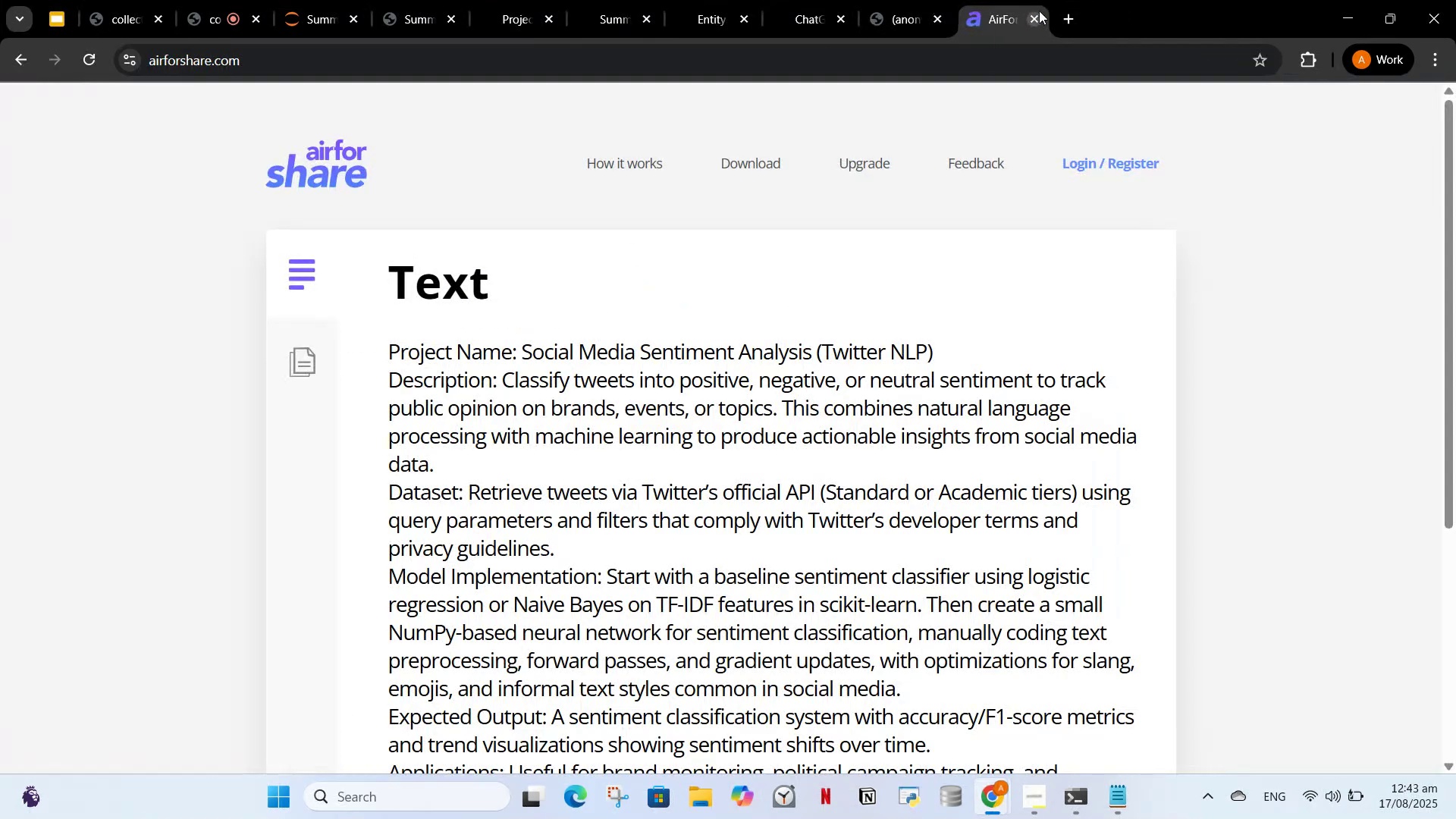 
left_click([1039, 11])
 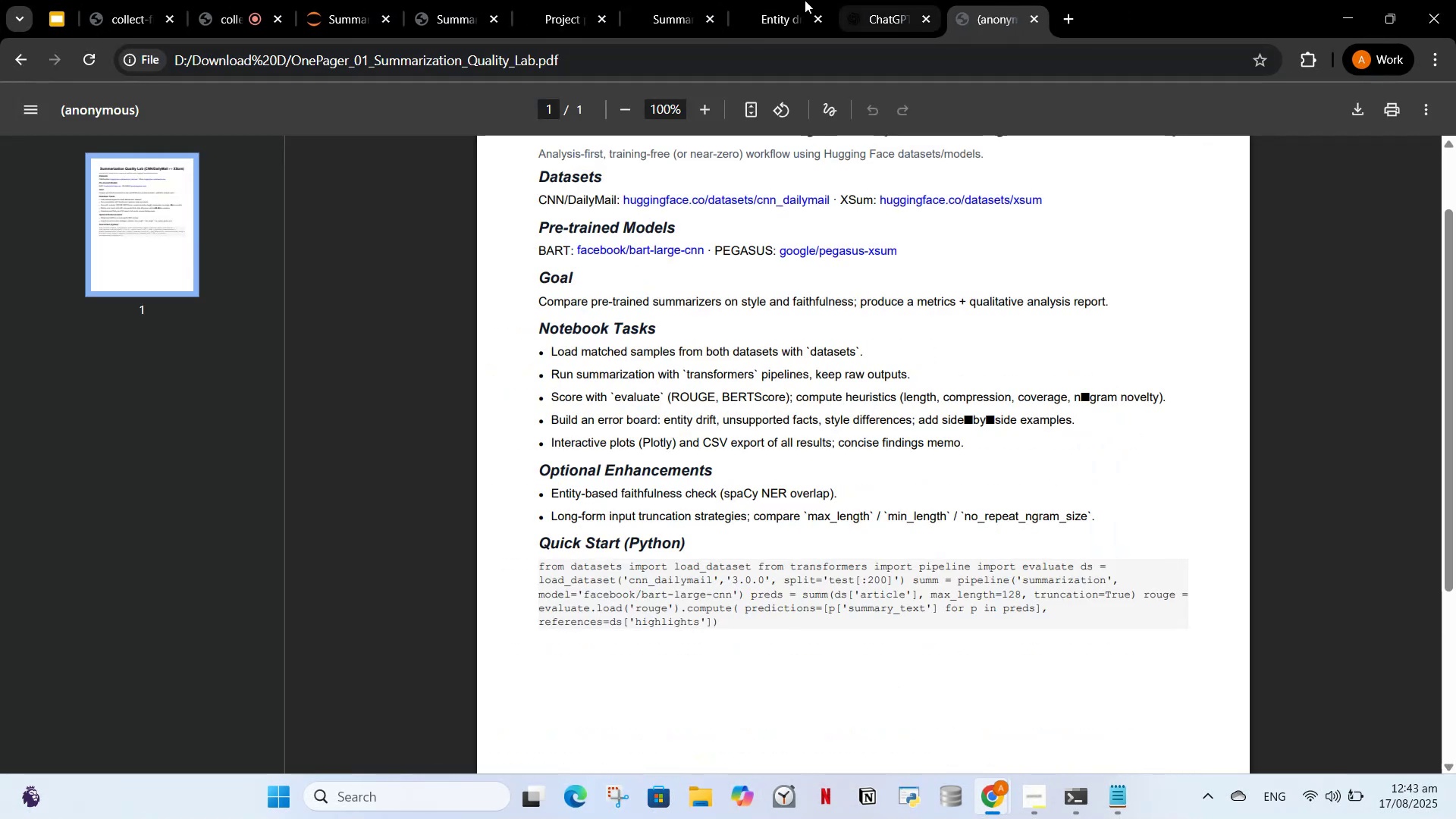 
left_click([665, 0])
 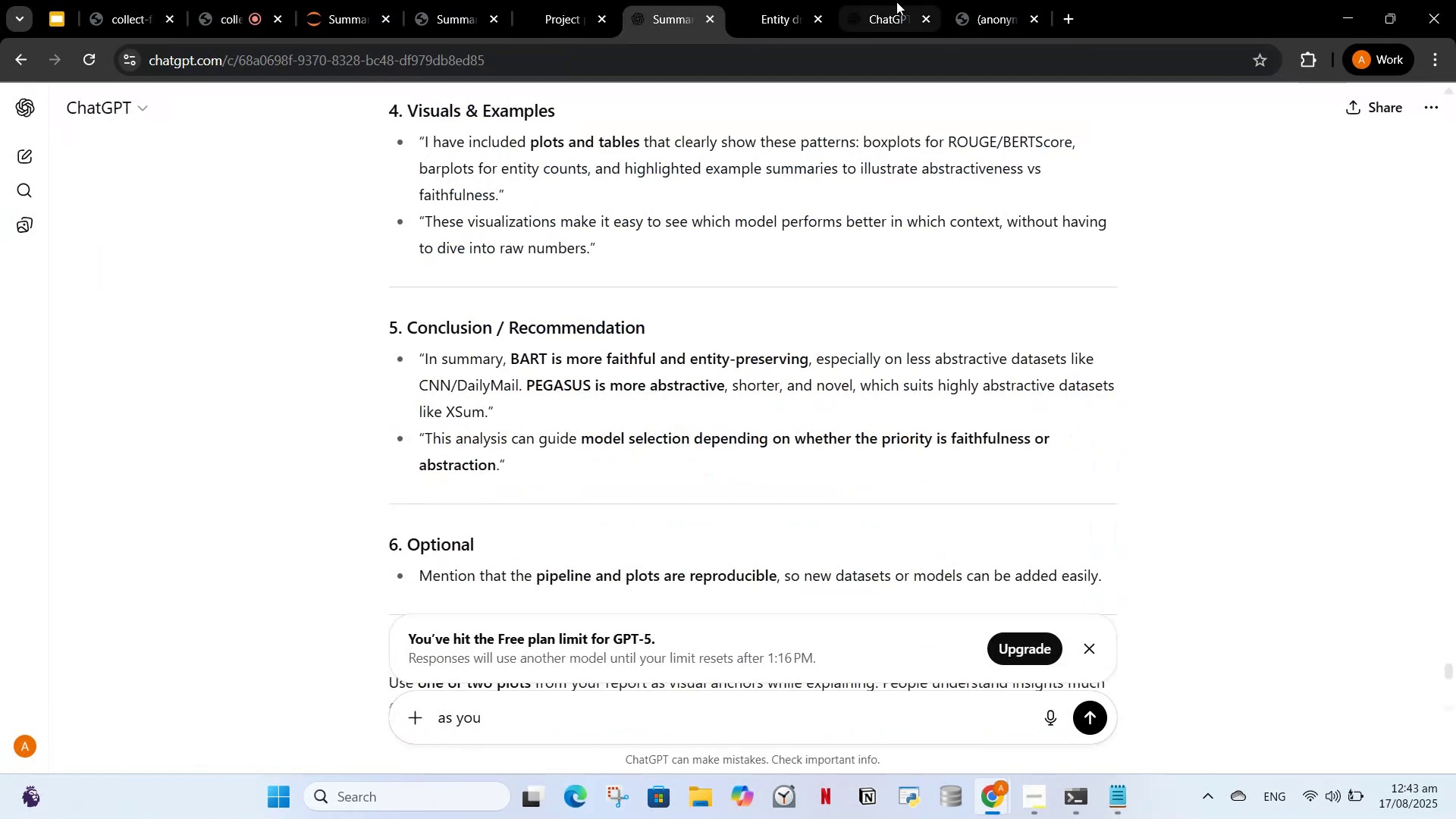 
left_click([900, 8])
 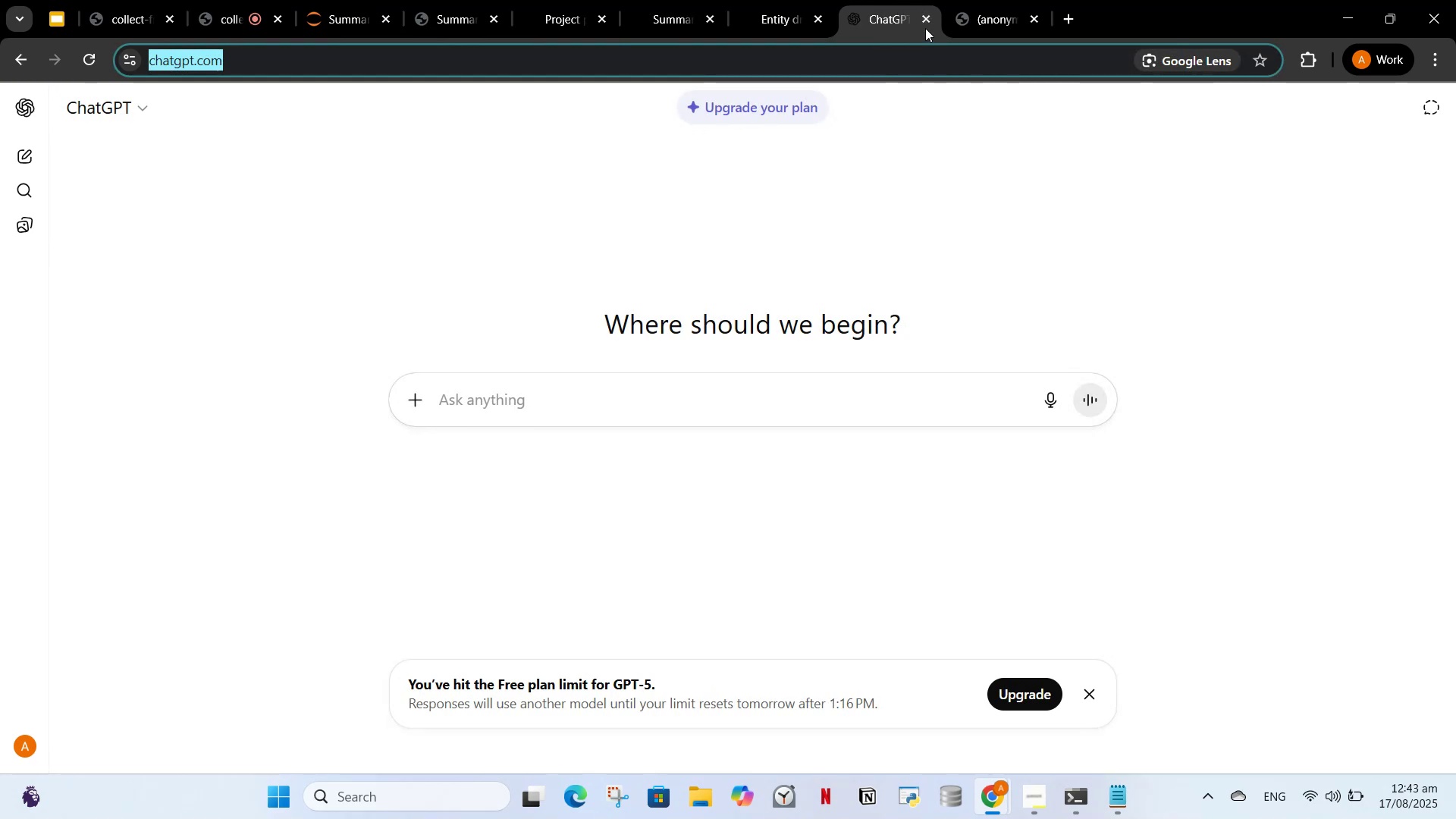 
left_click([924, 21])
 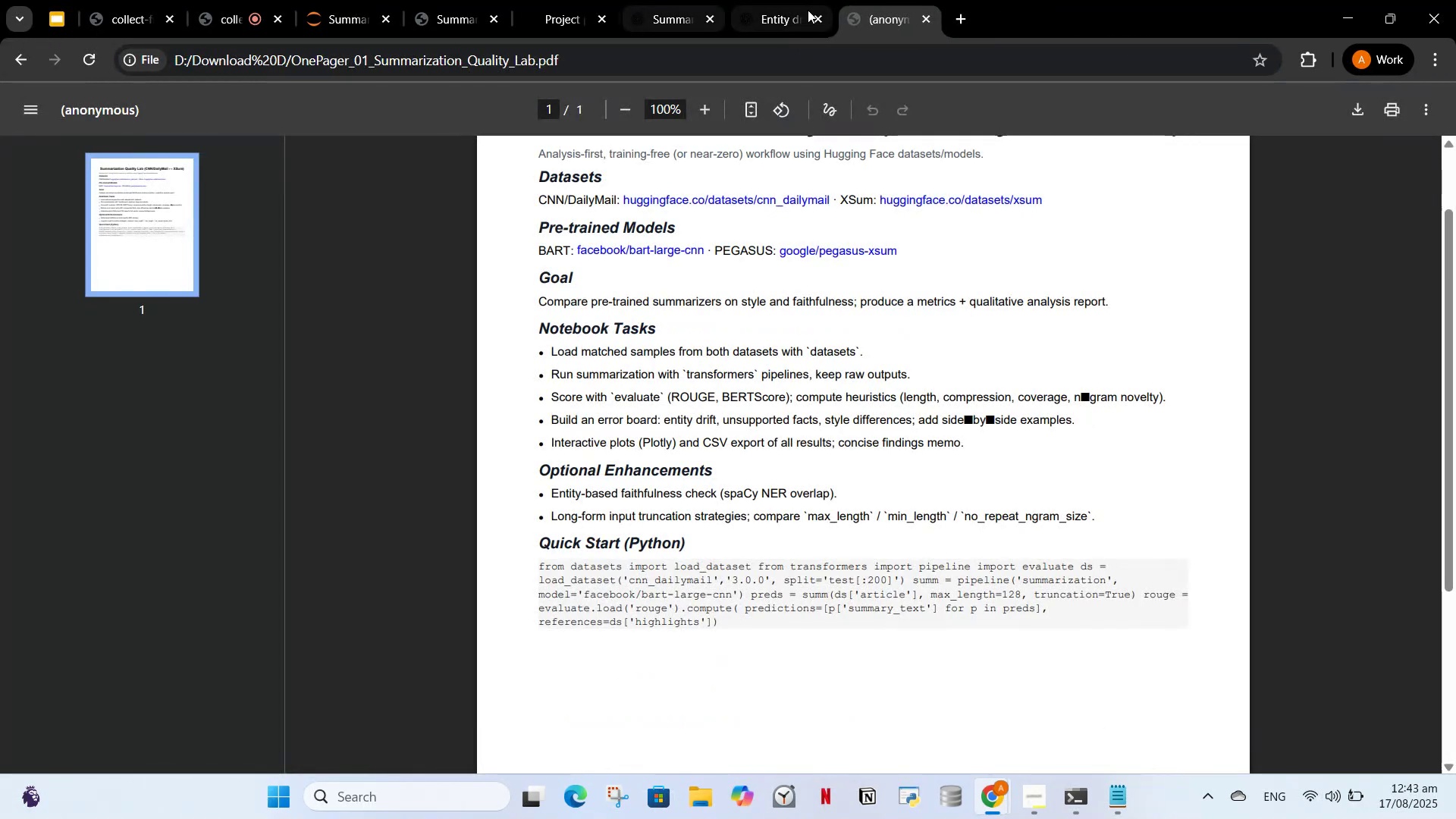 
left_click([809, 6])
 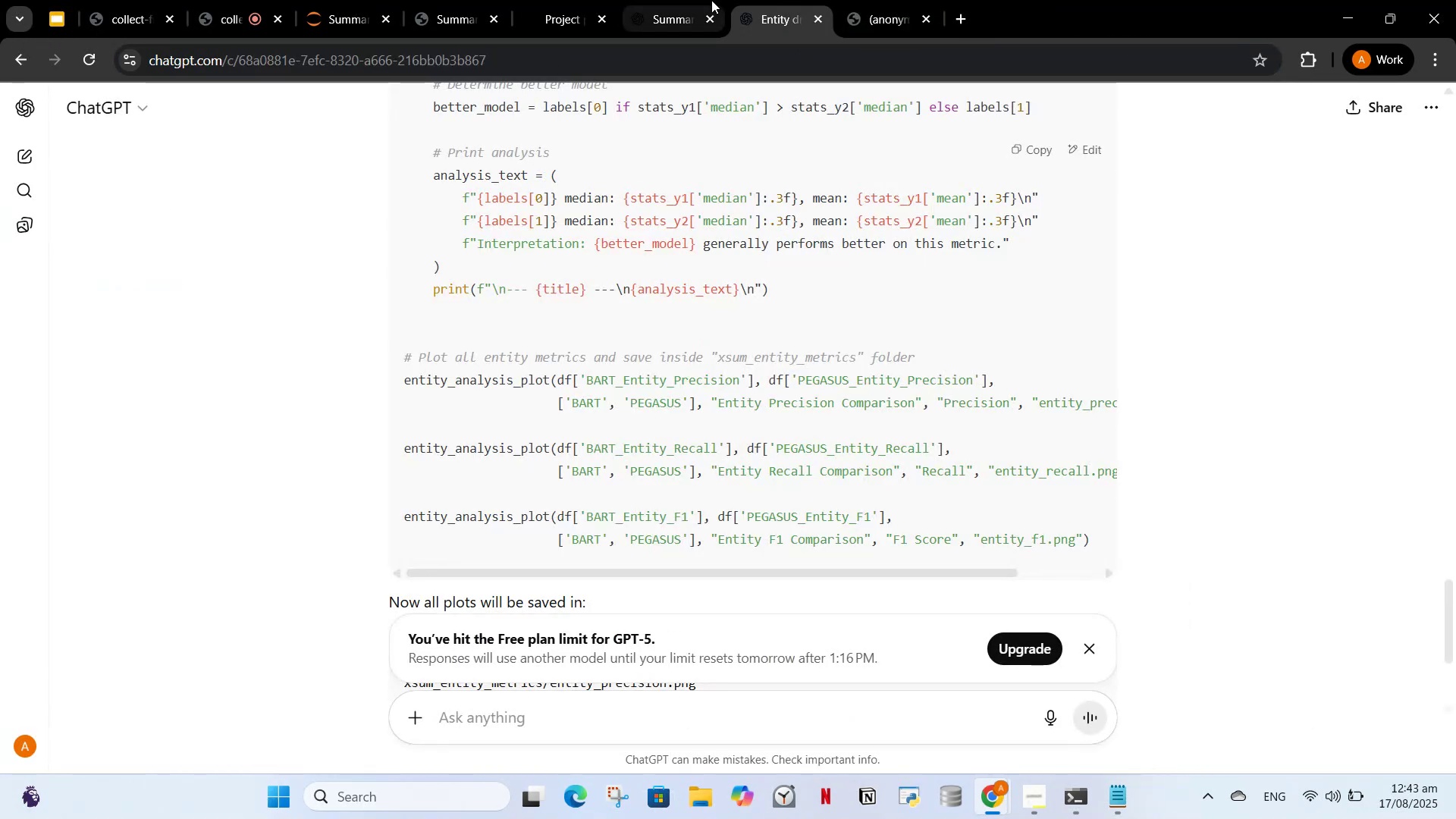 
scroll: coordinate [1068, 317], scroll_direction: up, amount: 43.0
 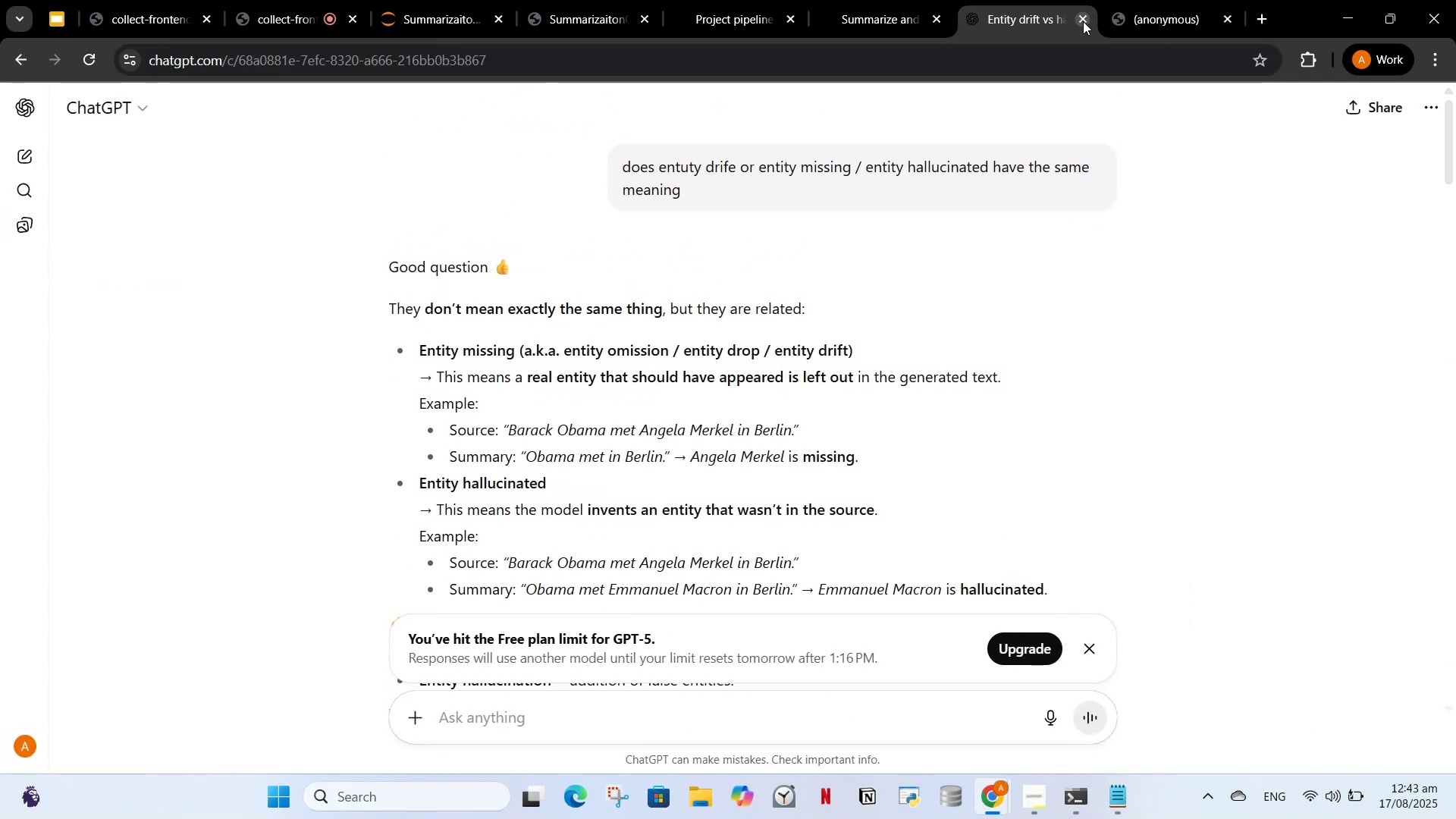 
left_click([1083, 21])
 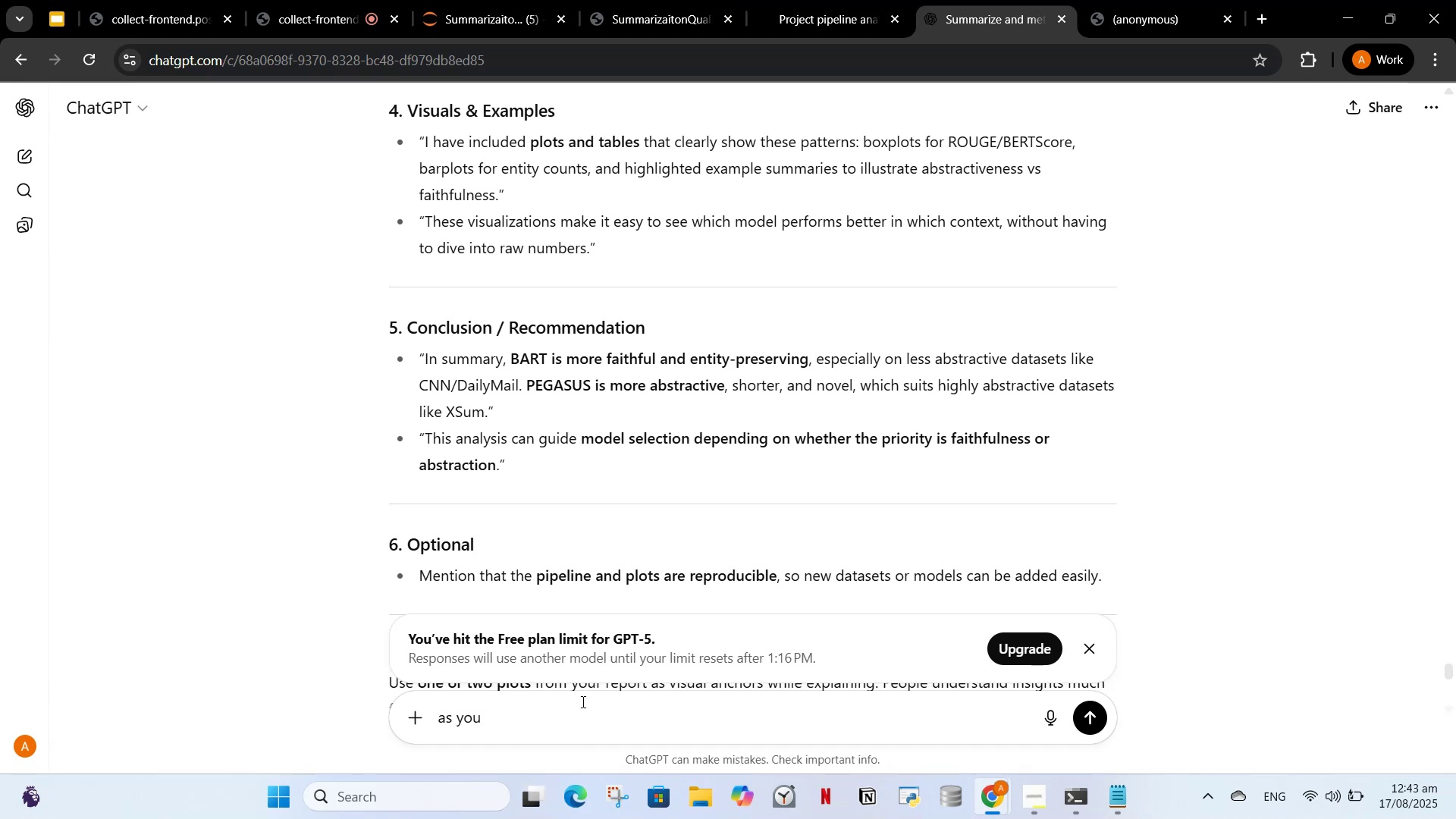 
type( know my whole [)
key(Backspace)
type(project l)
key(Backspace)
type(already create a read me file for me)
 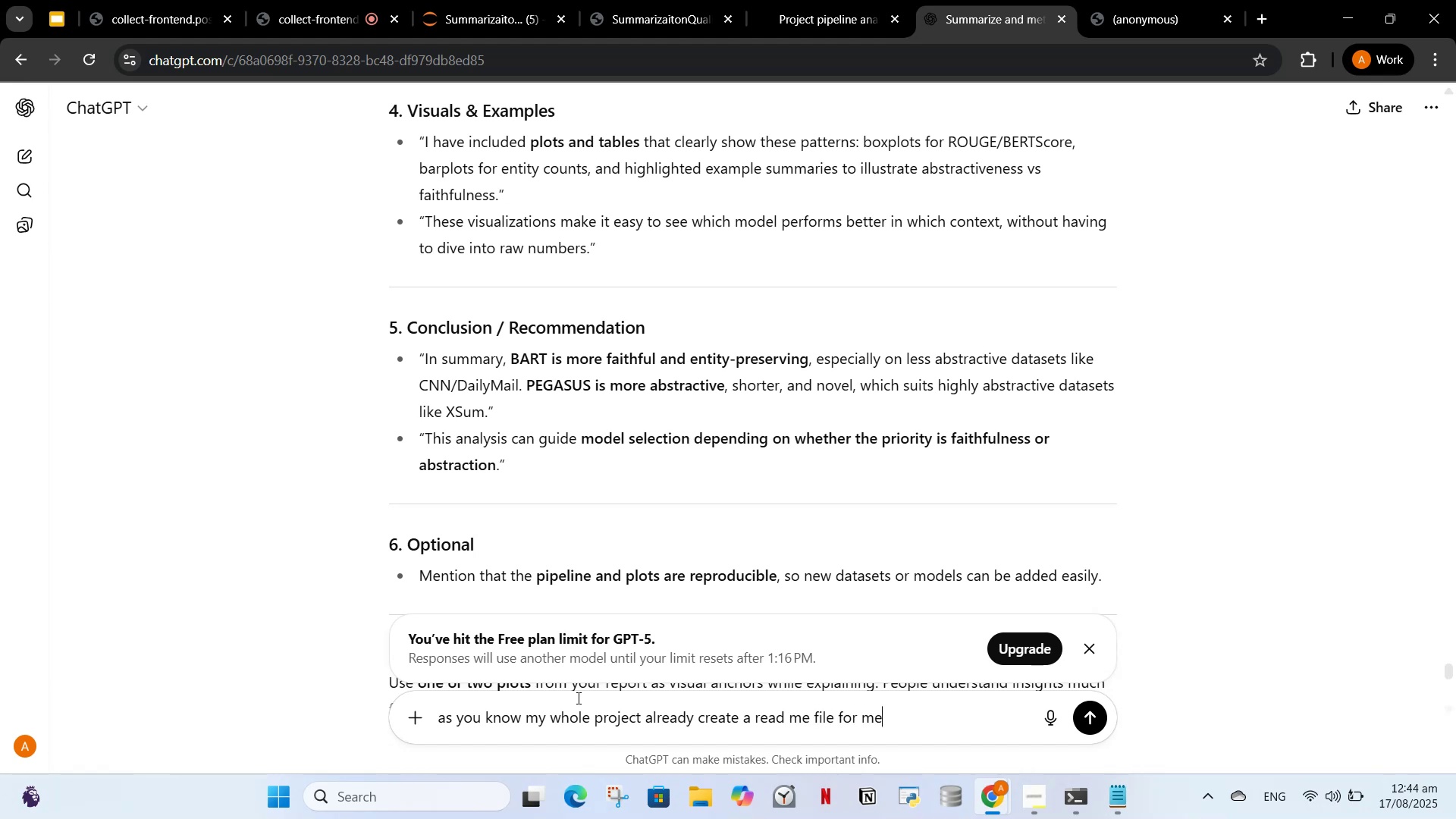 
key(Enter)
 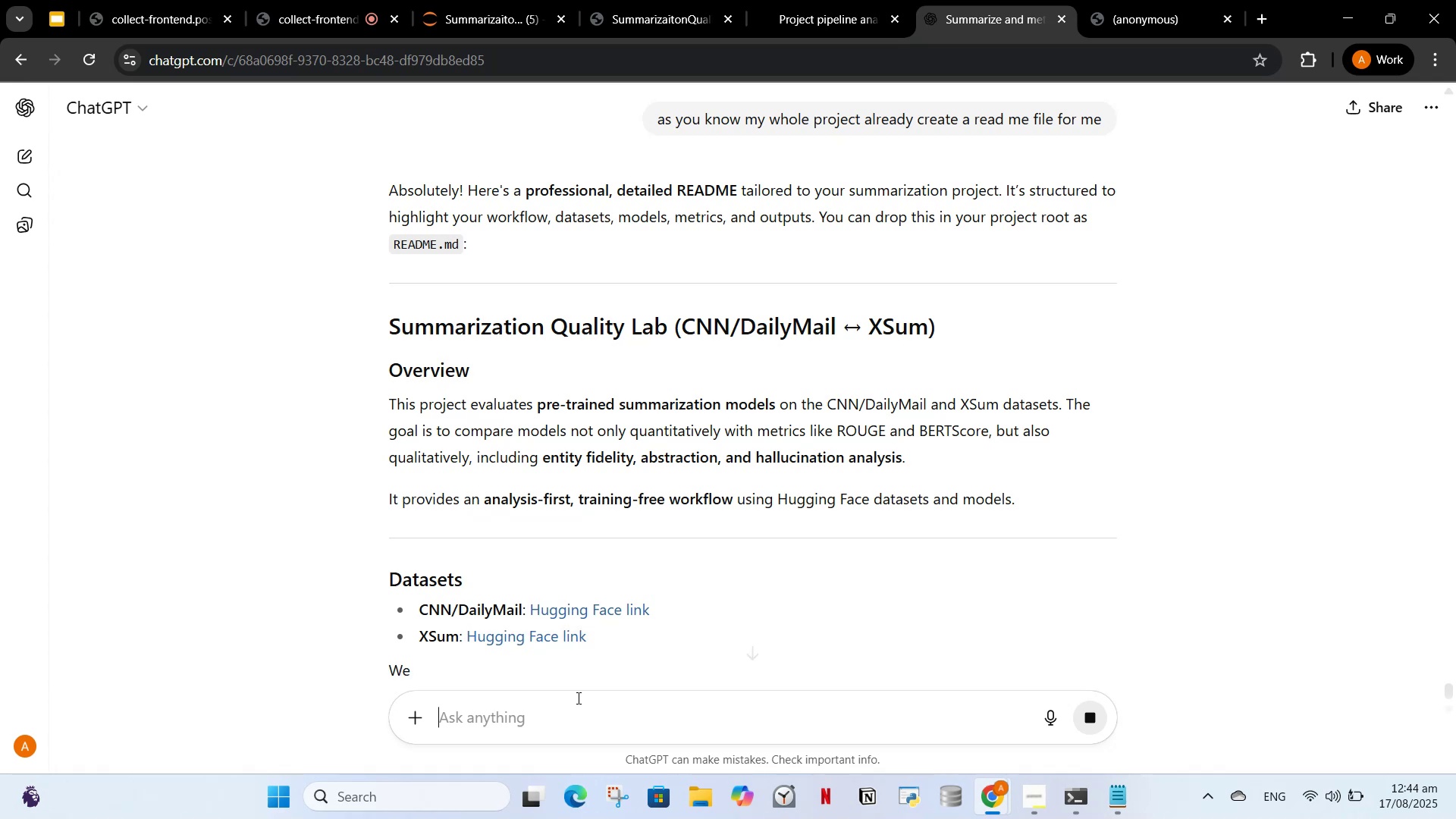 
wait(7.0)
 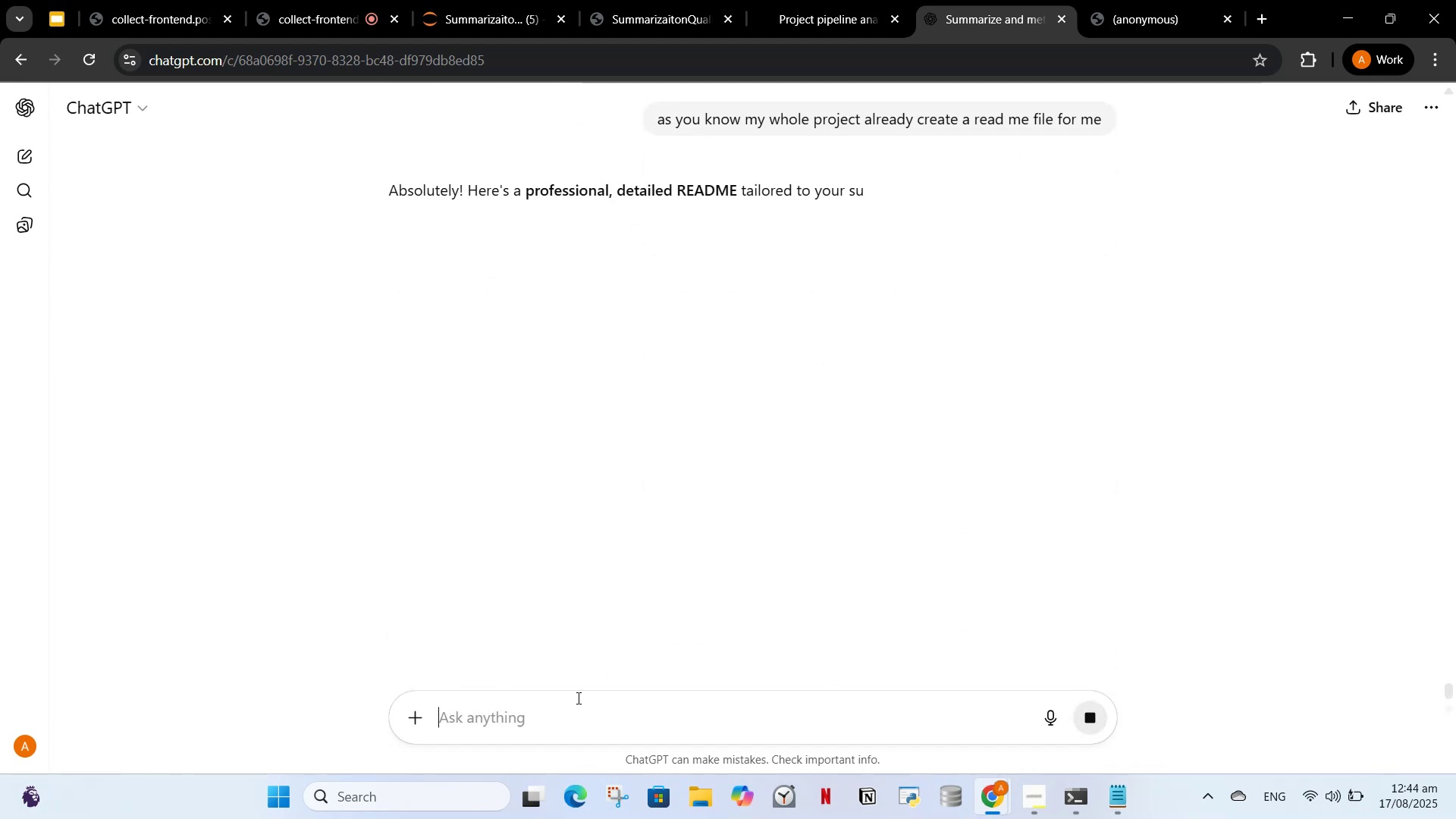 
scroll: coordinate [50, 280], scroll_direction: up, amount: 1.0
 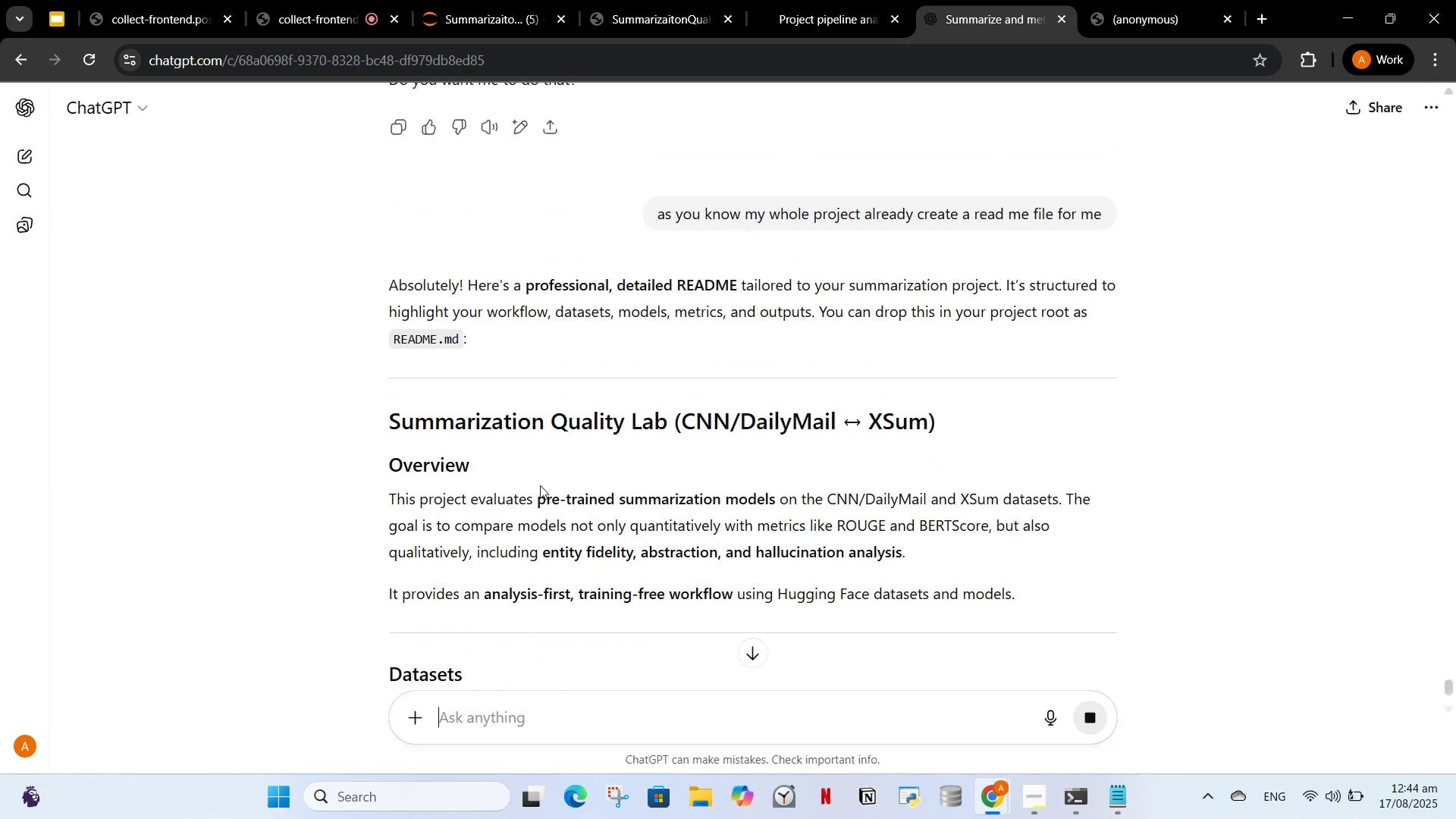 
scroll: coordinate [565, 496], scroll_direction: down, amount: 4.0
 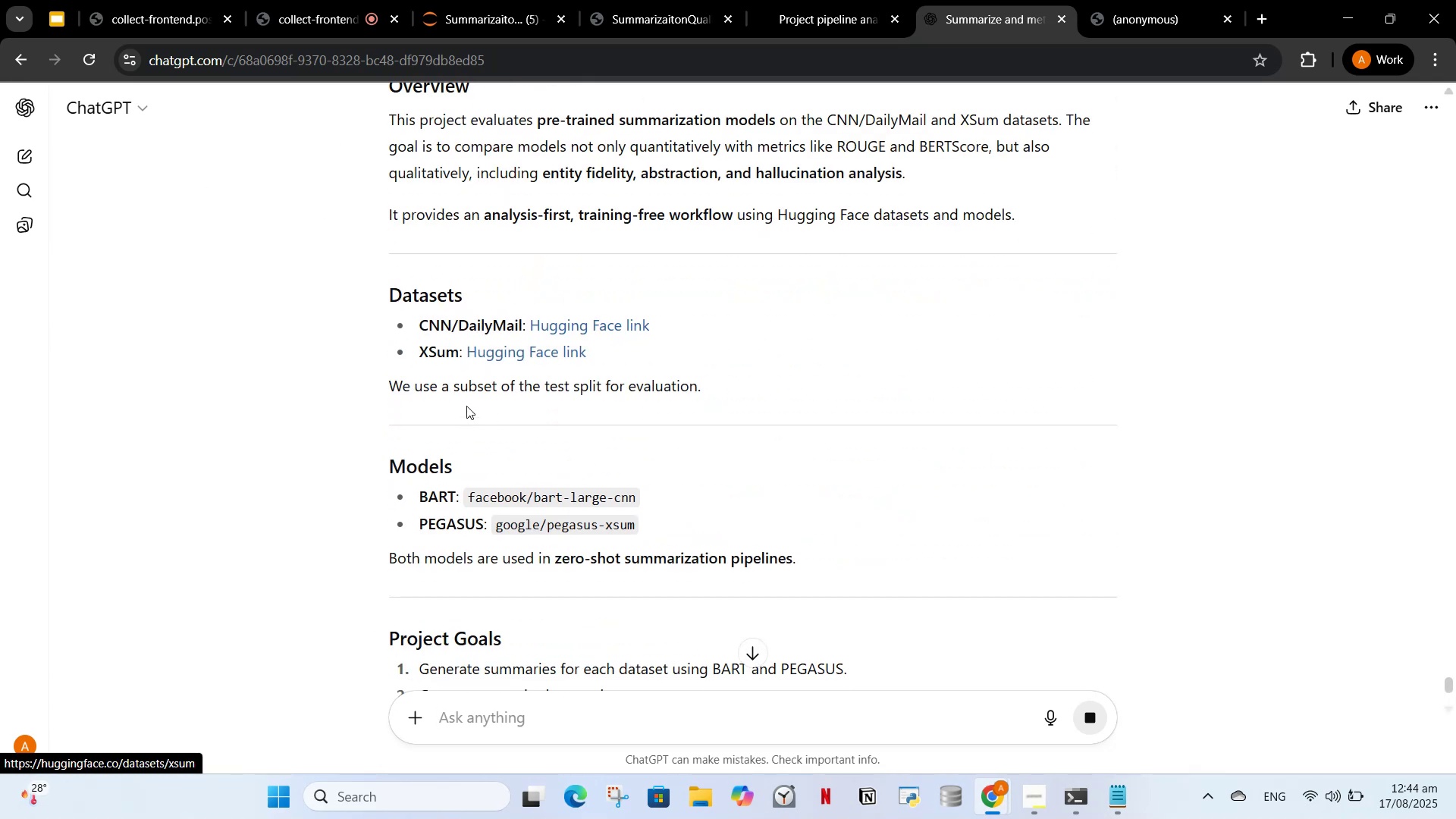 
wait(5.47)
 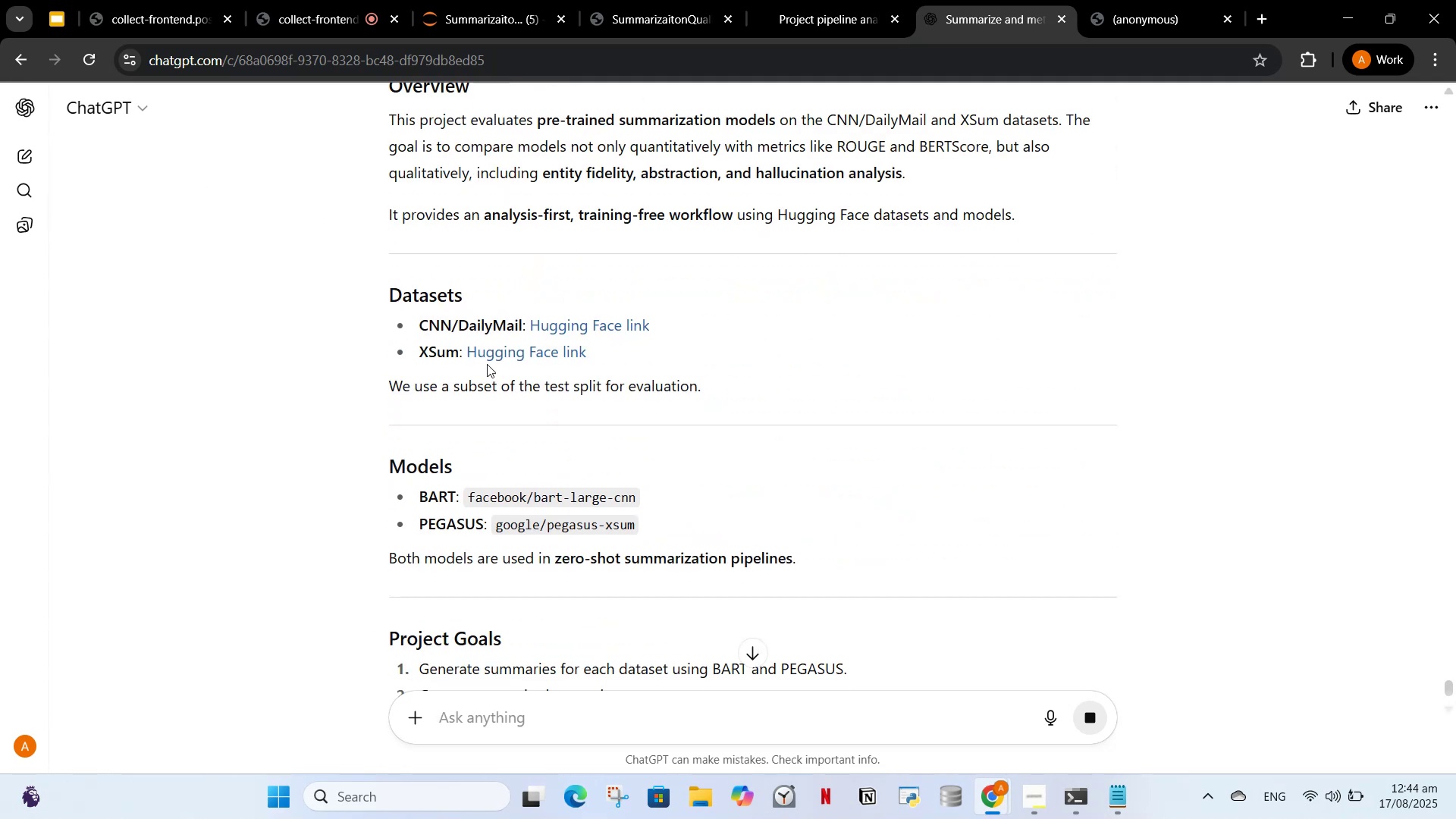 
scroll: coordinate [795, 441], scroll_direction: down, amount: 11.0
 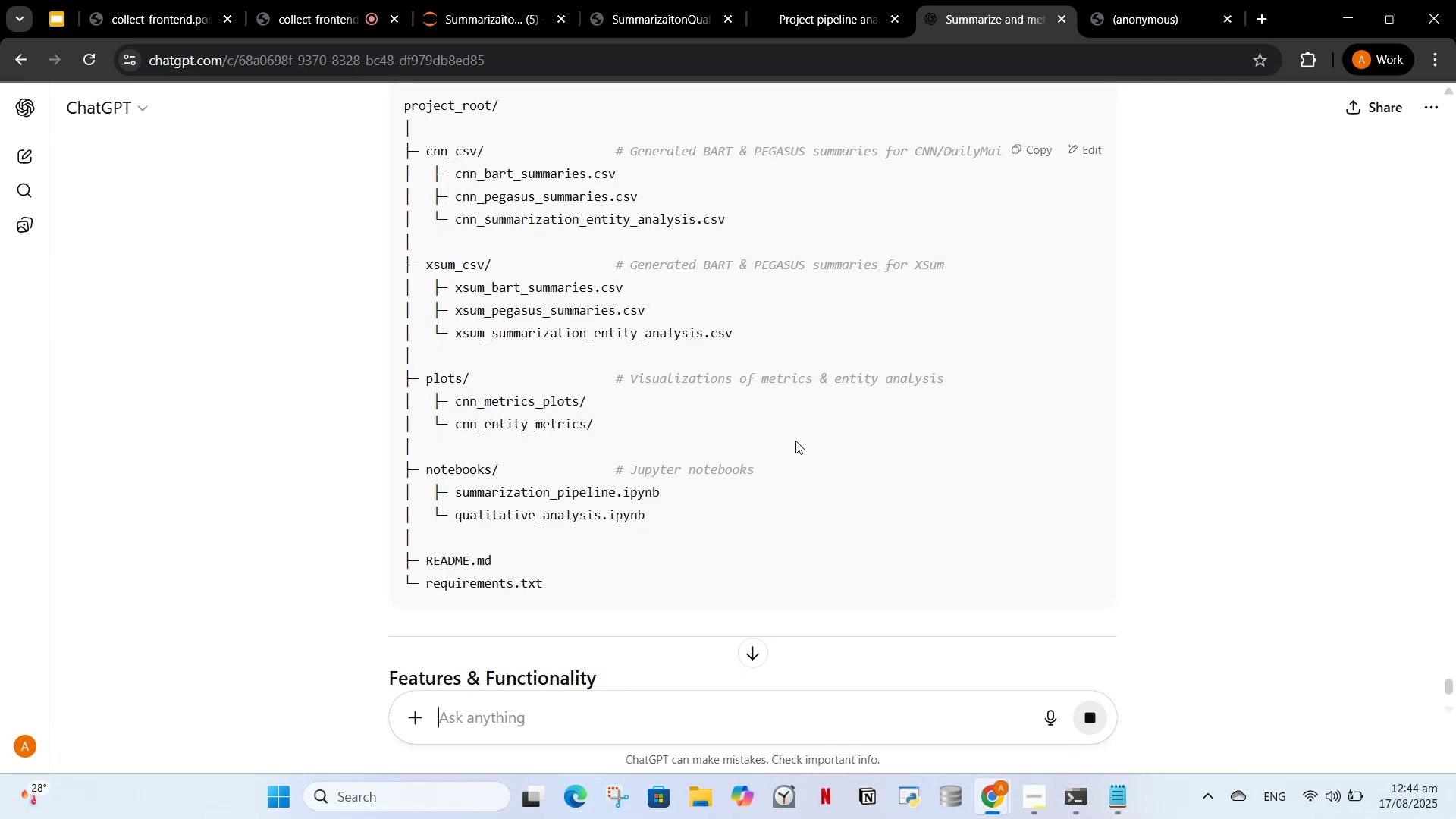 
scroll: coordinate [816, 444], scroll_direction: up, amount: 3.0
 